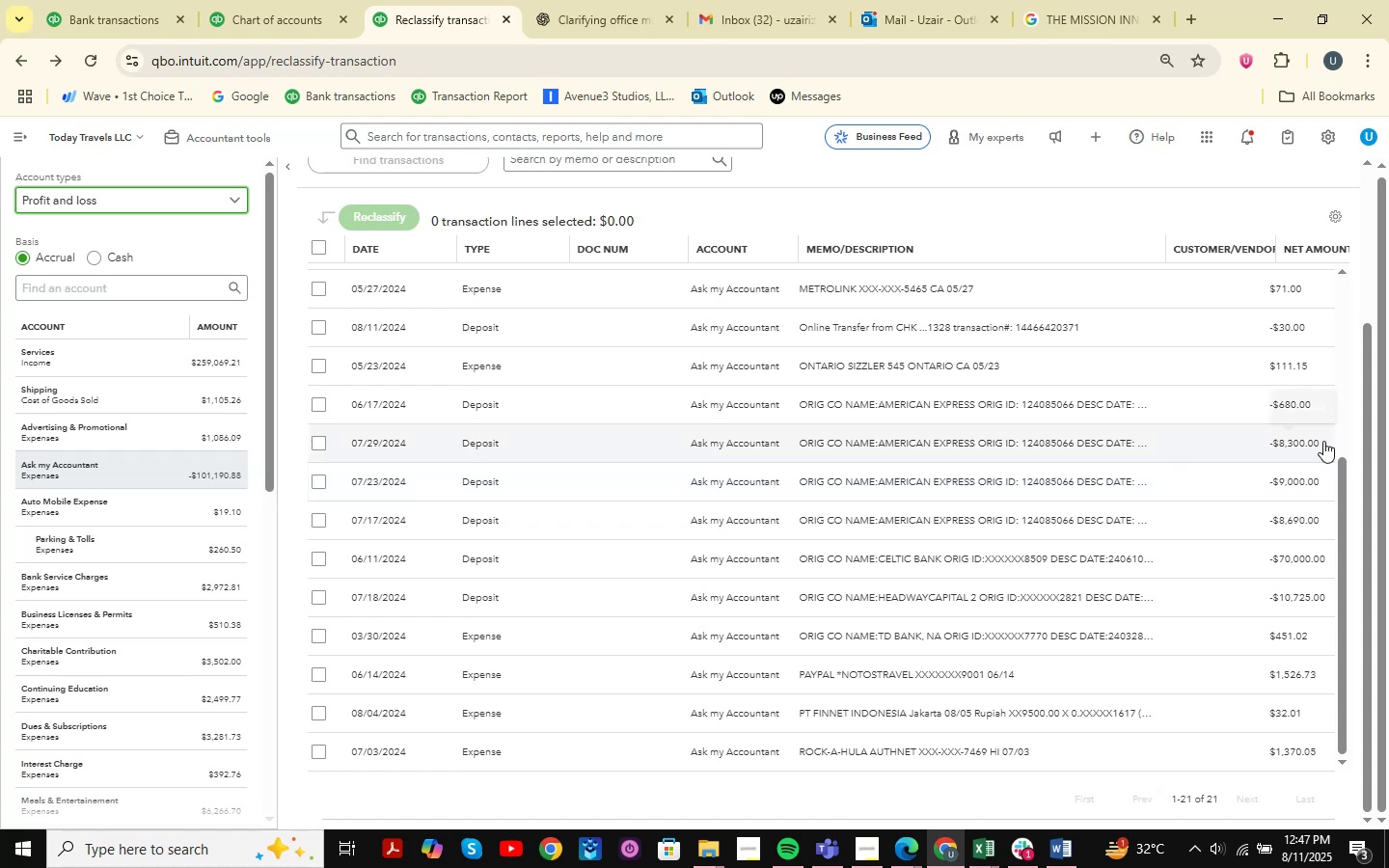 
scroll: coordinate [1127, 503], scroll_direction: up, amount: 5.0
 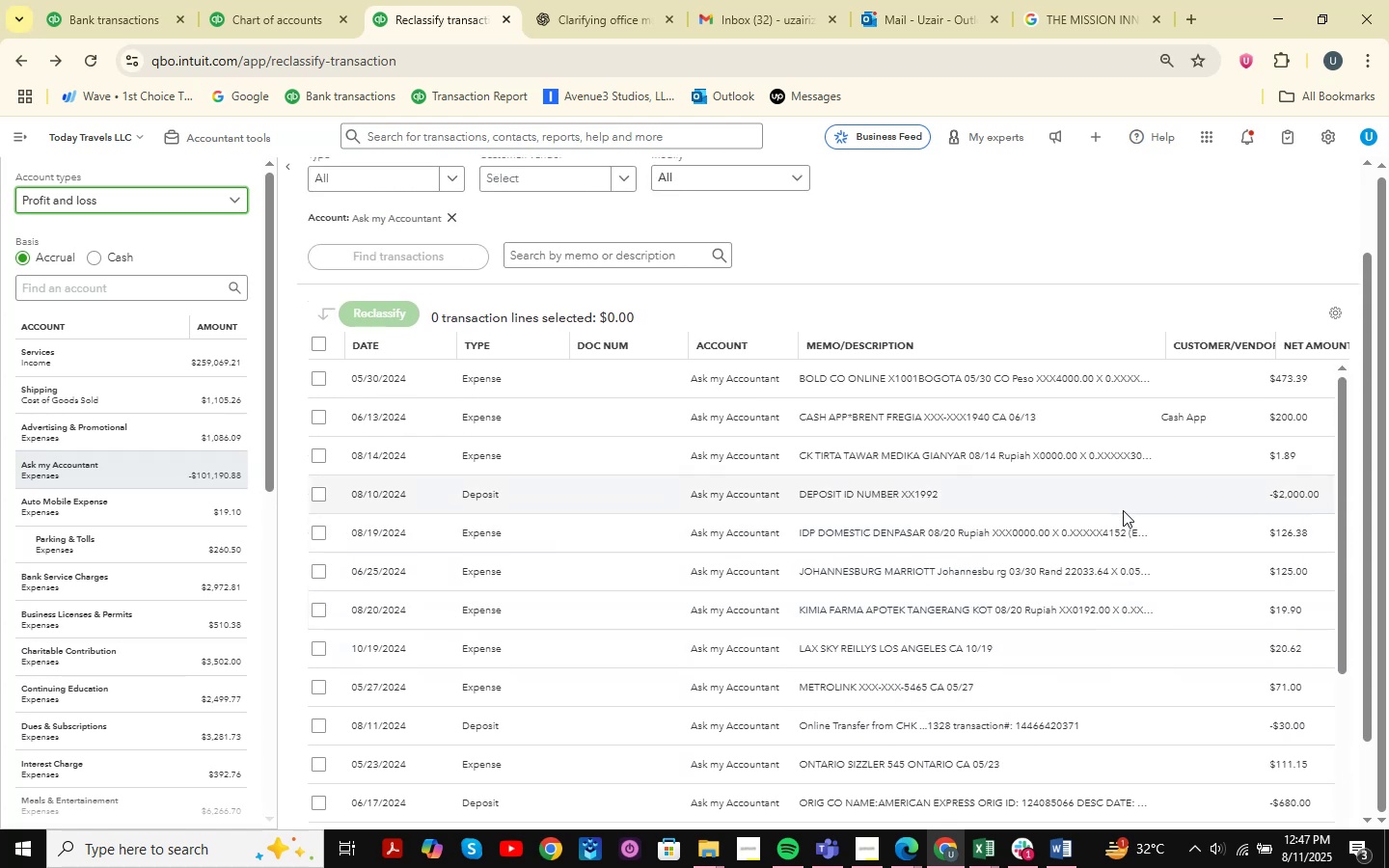 
scroll: coordinate [1123, 510], scroll_direction: down, amount: 6.0
 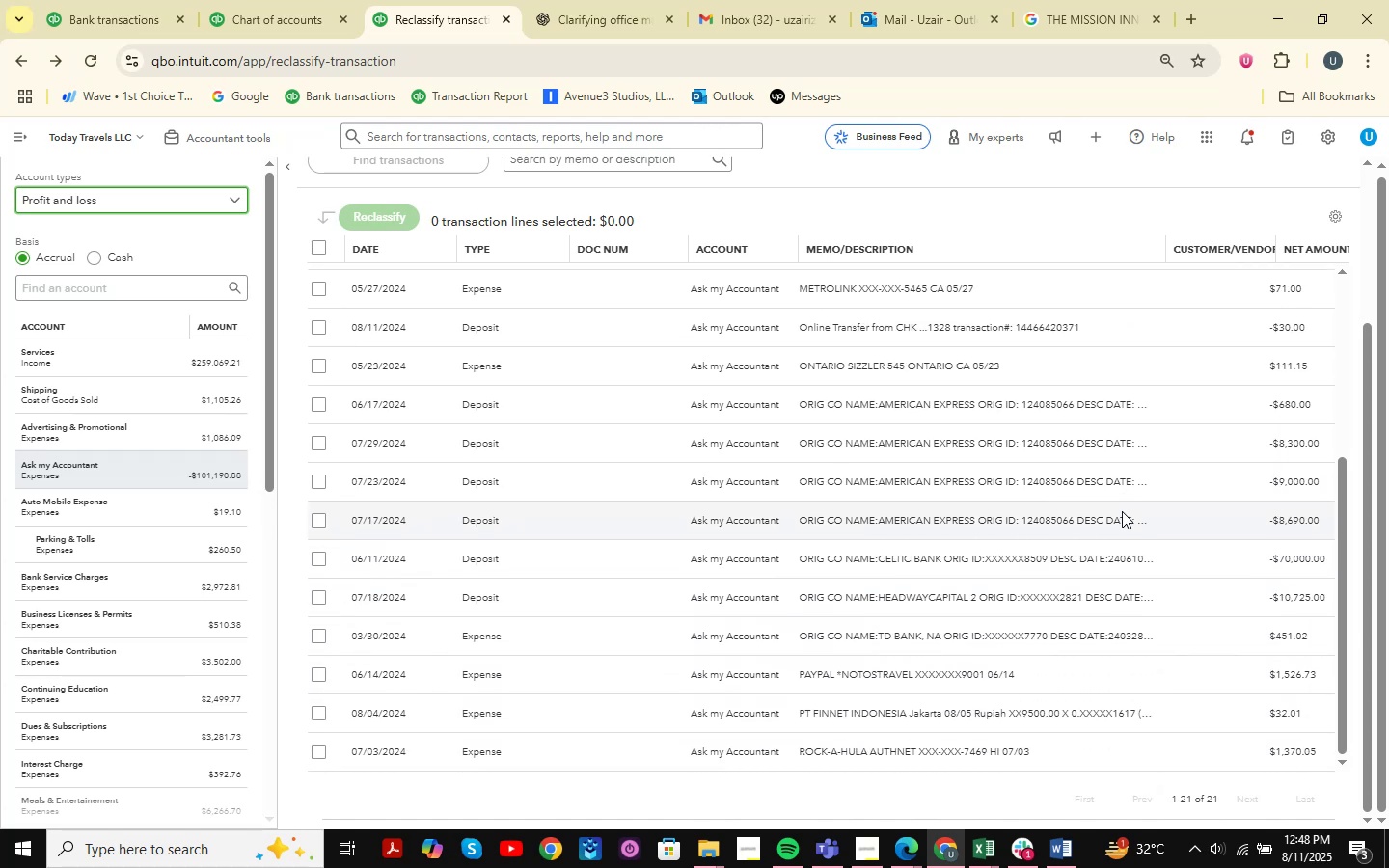 
scroll: coordinate [1122, 511], scroll_direction: up, amount: 3.0
 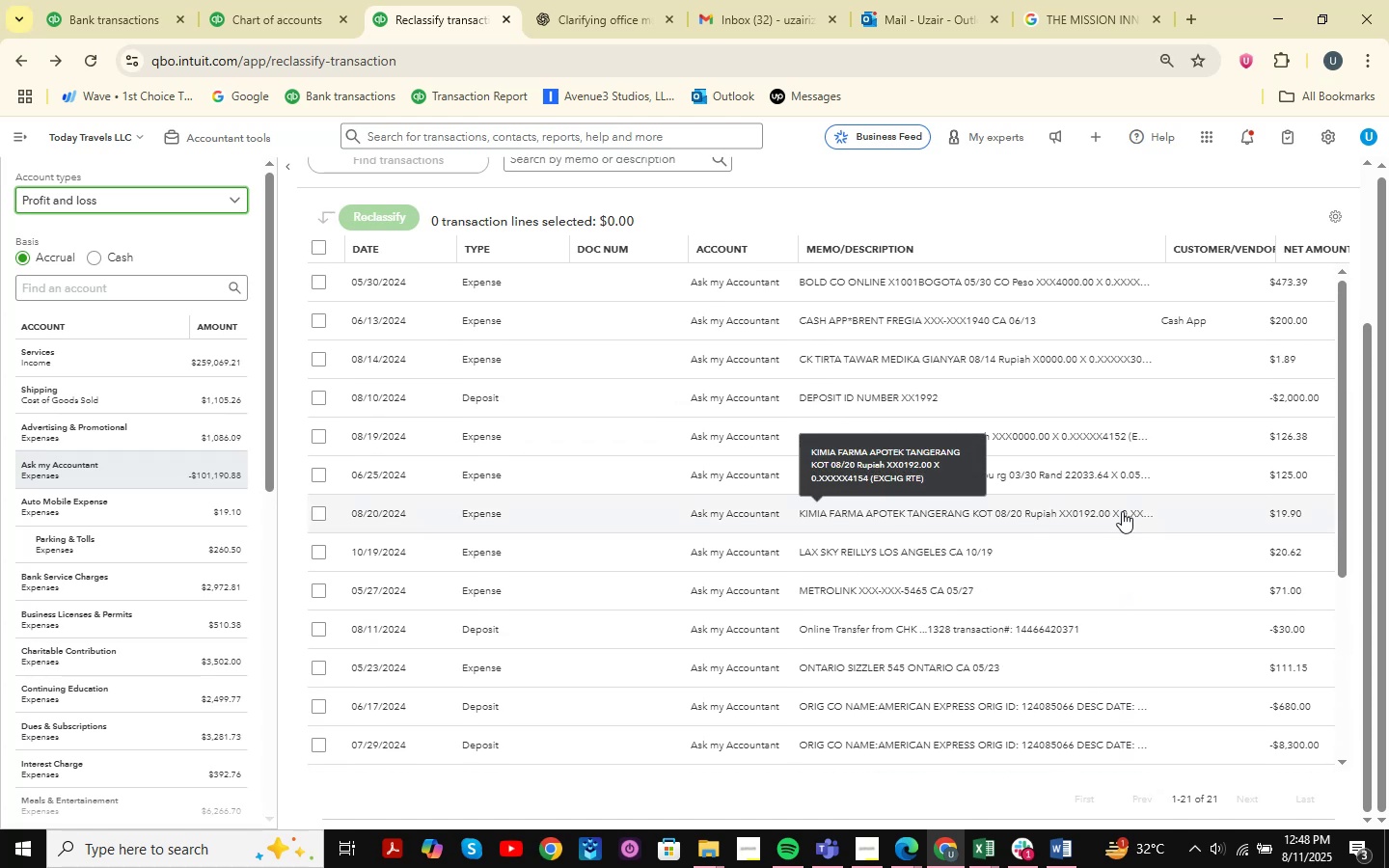 
scroll: coordinate [948, 381], scroll_direction: down, amount: 1.0
 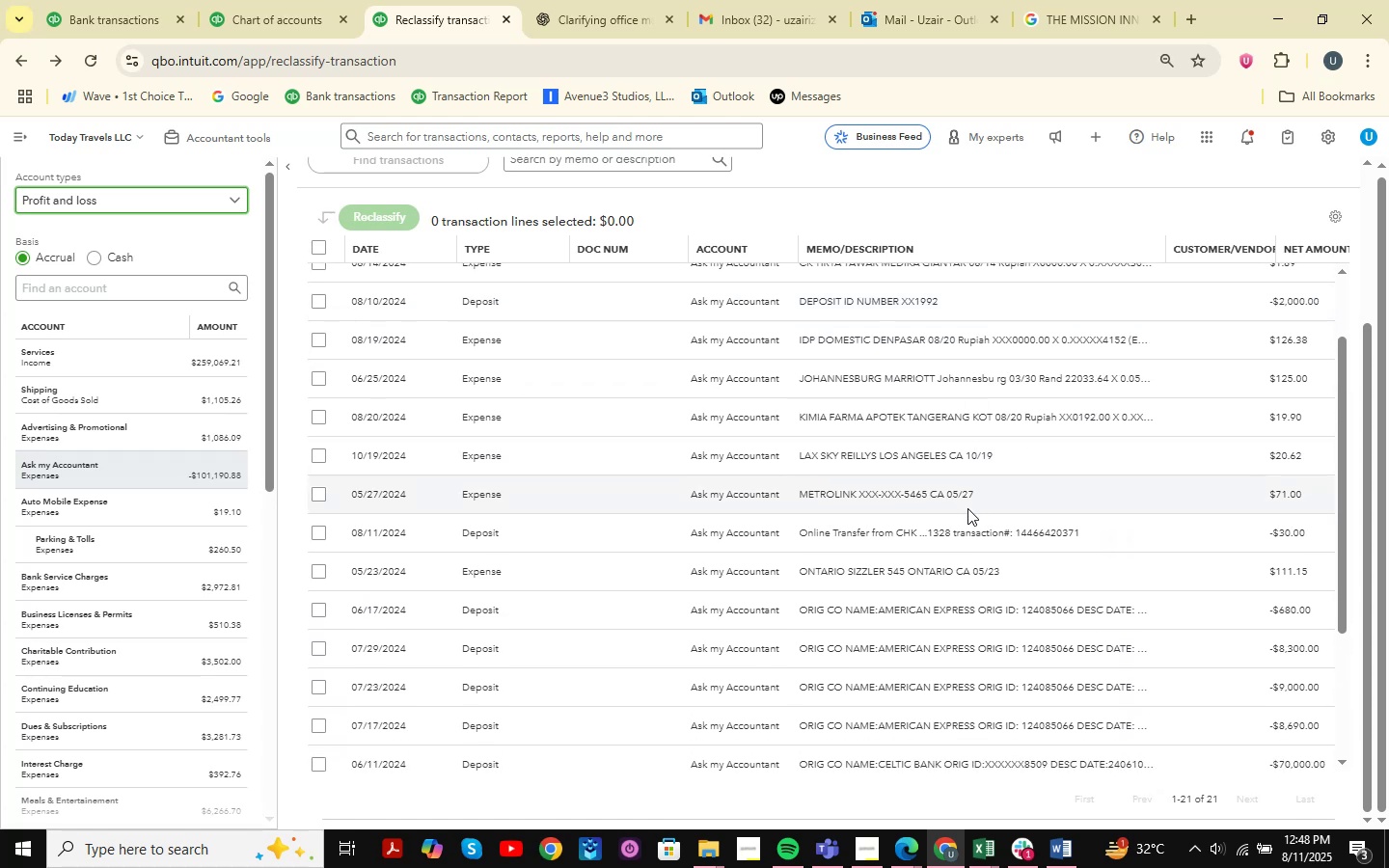 
wait(5.74)
 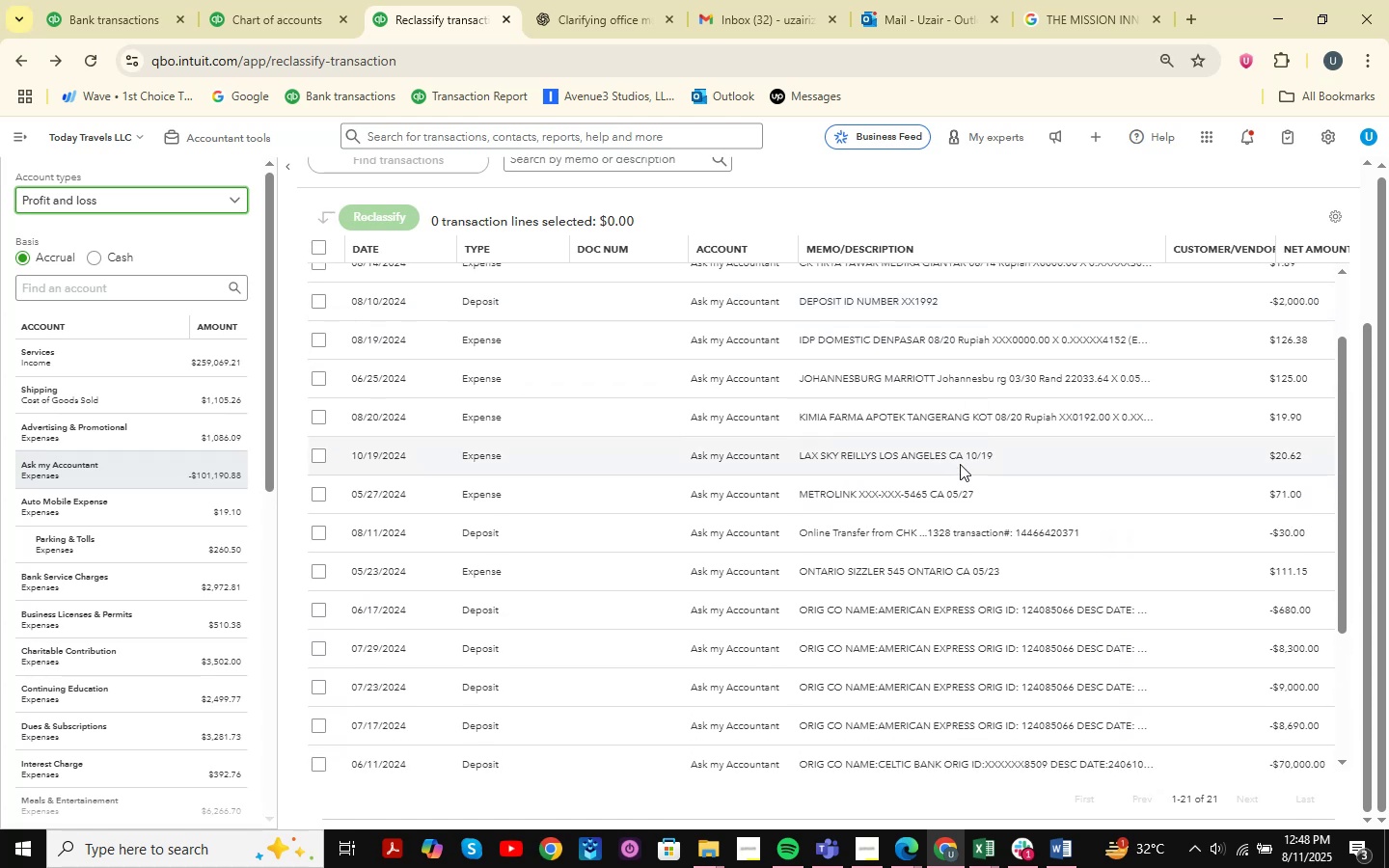 
mouse_move([876, 428])
 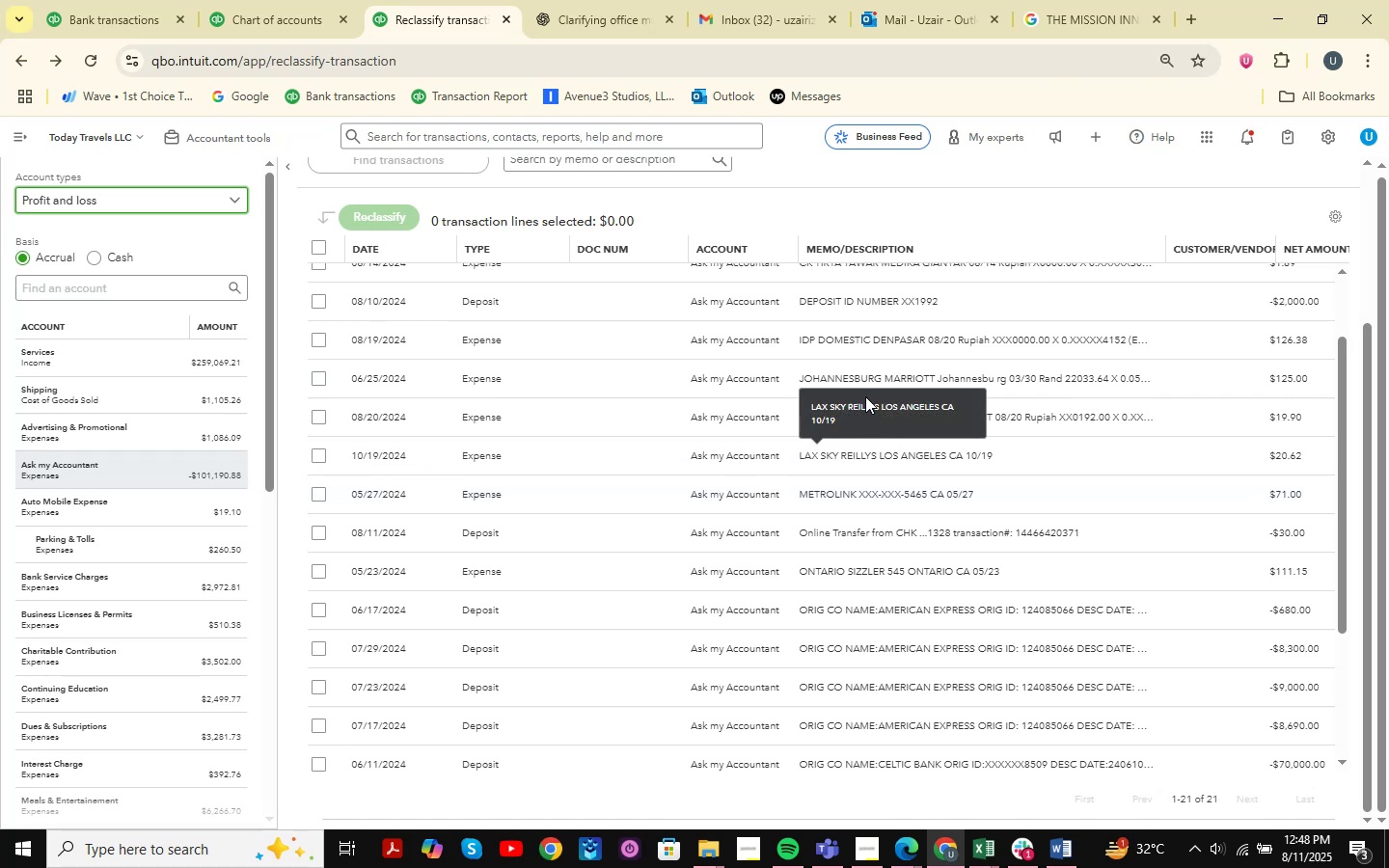 
scroll: coordinate [1096, 533], scroll_direction: down, amount: 32.0
 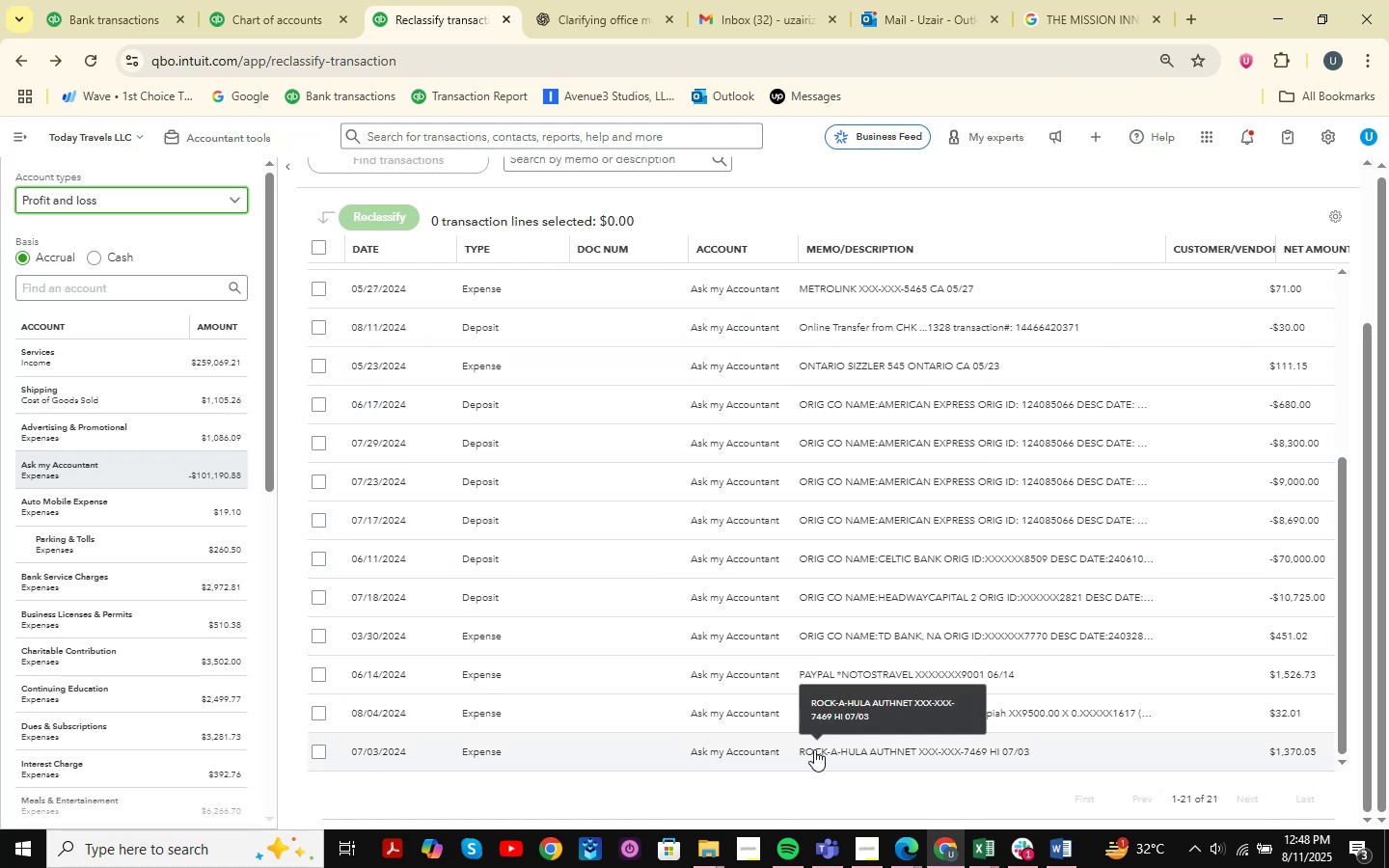 
wait(7.37)
 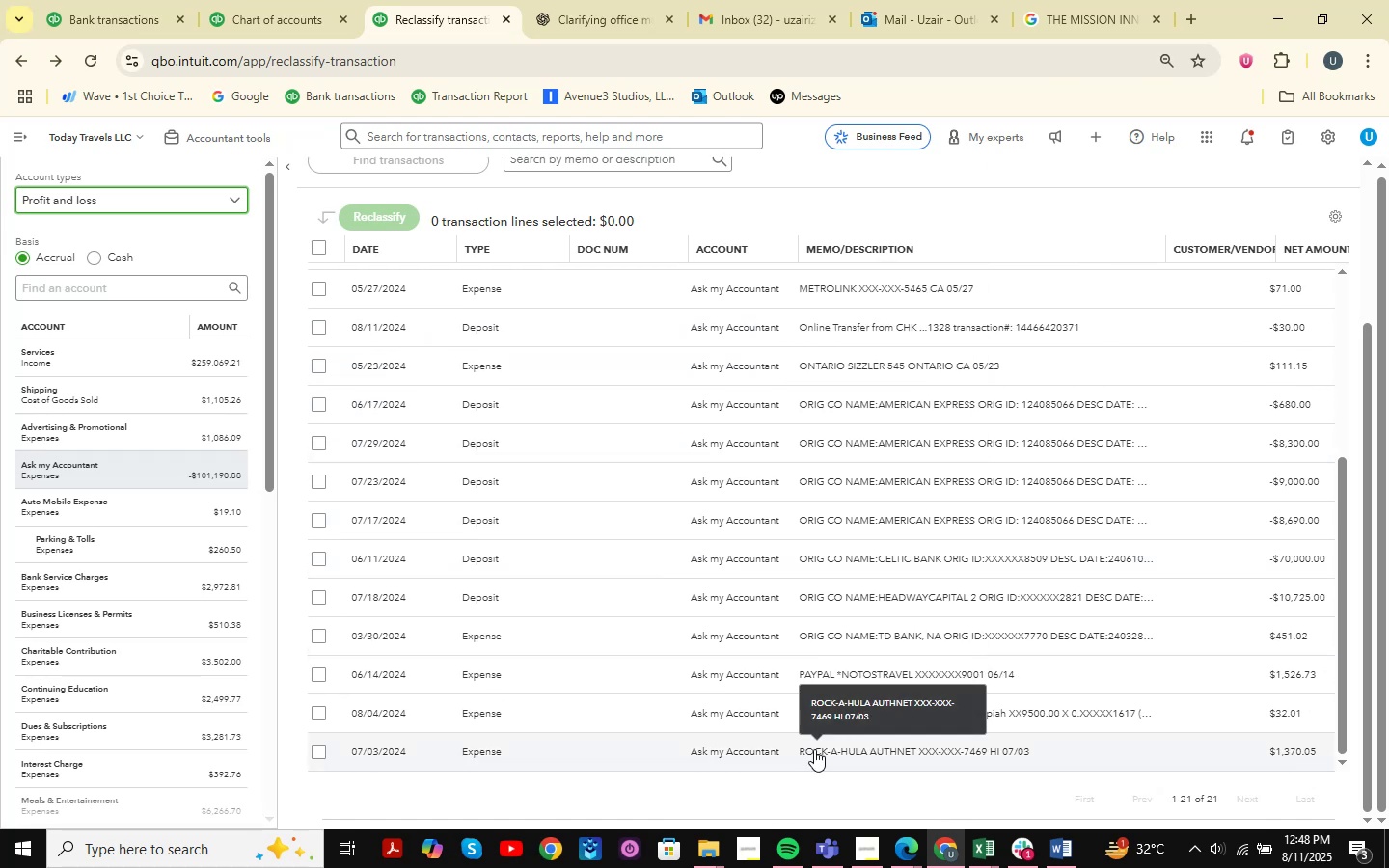 
scroll: coordinate [814, 749], scroll_direction: down, amount: 2.0
 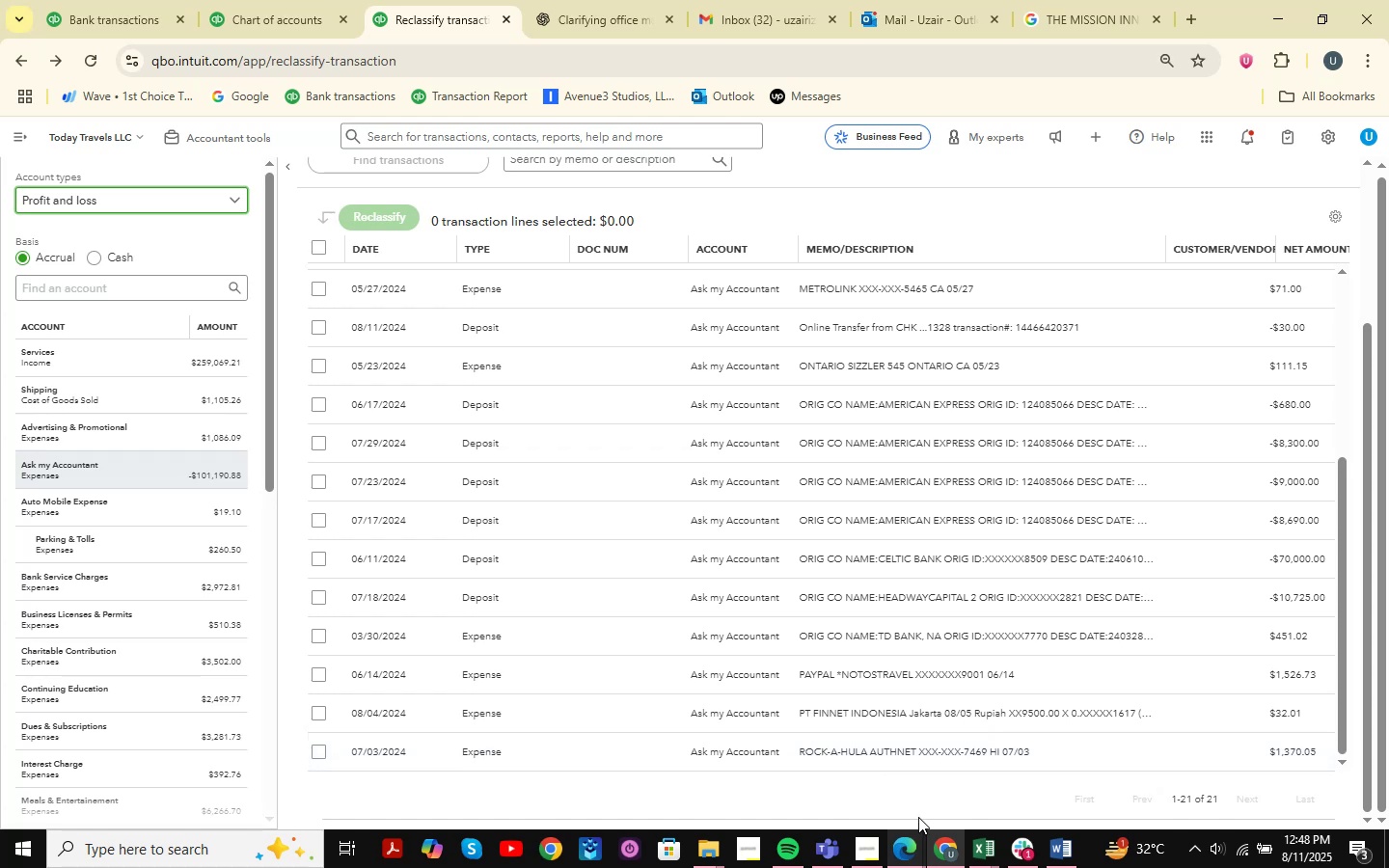 
left_click([902, 855])
 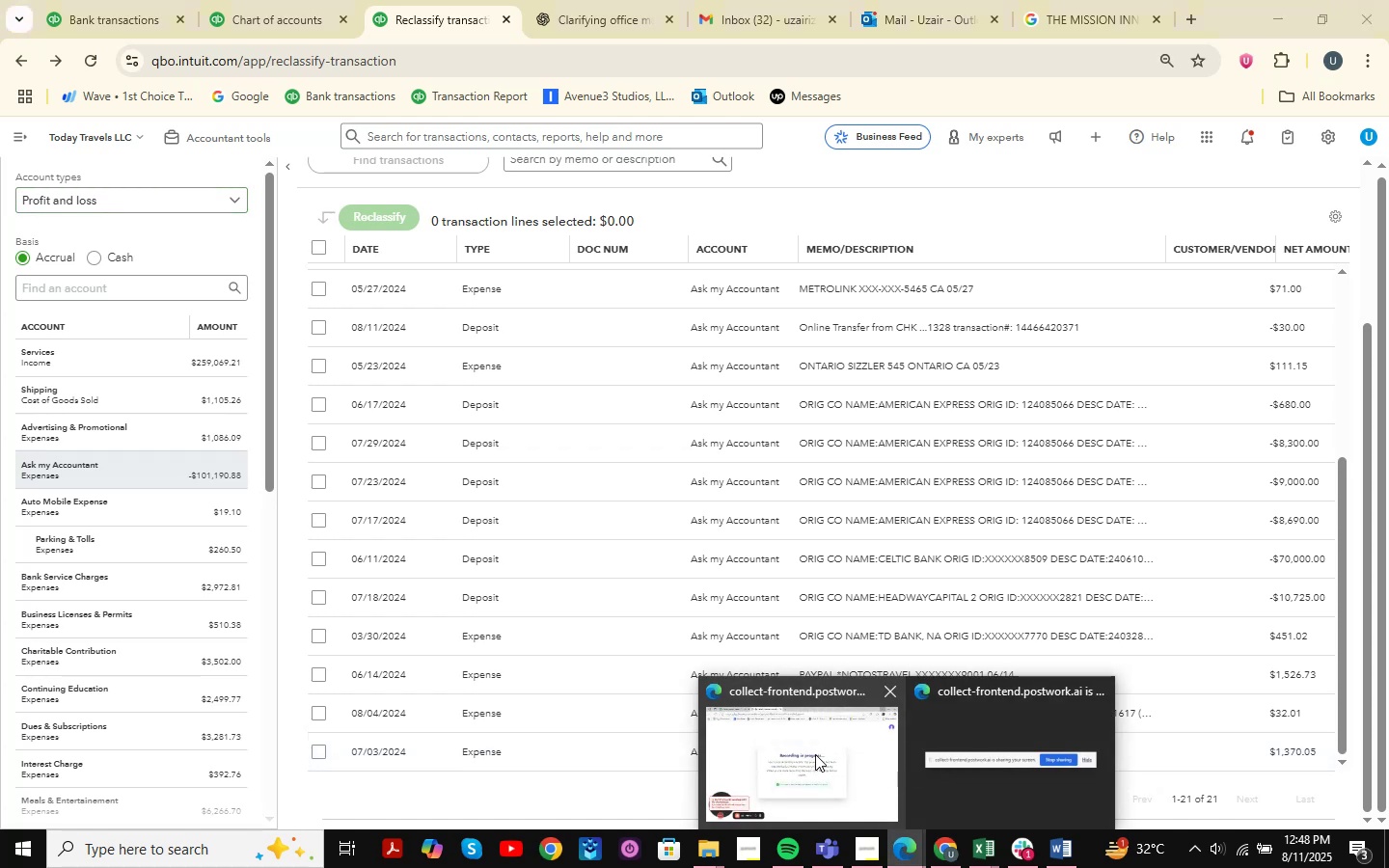 
left_click([815, 754])
 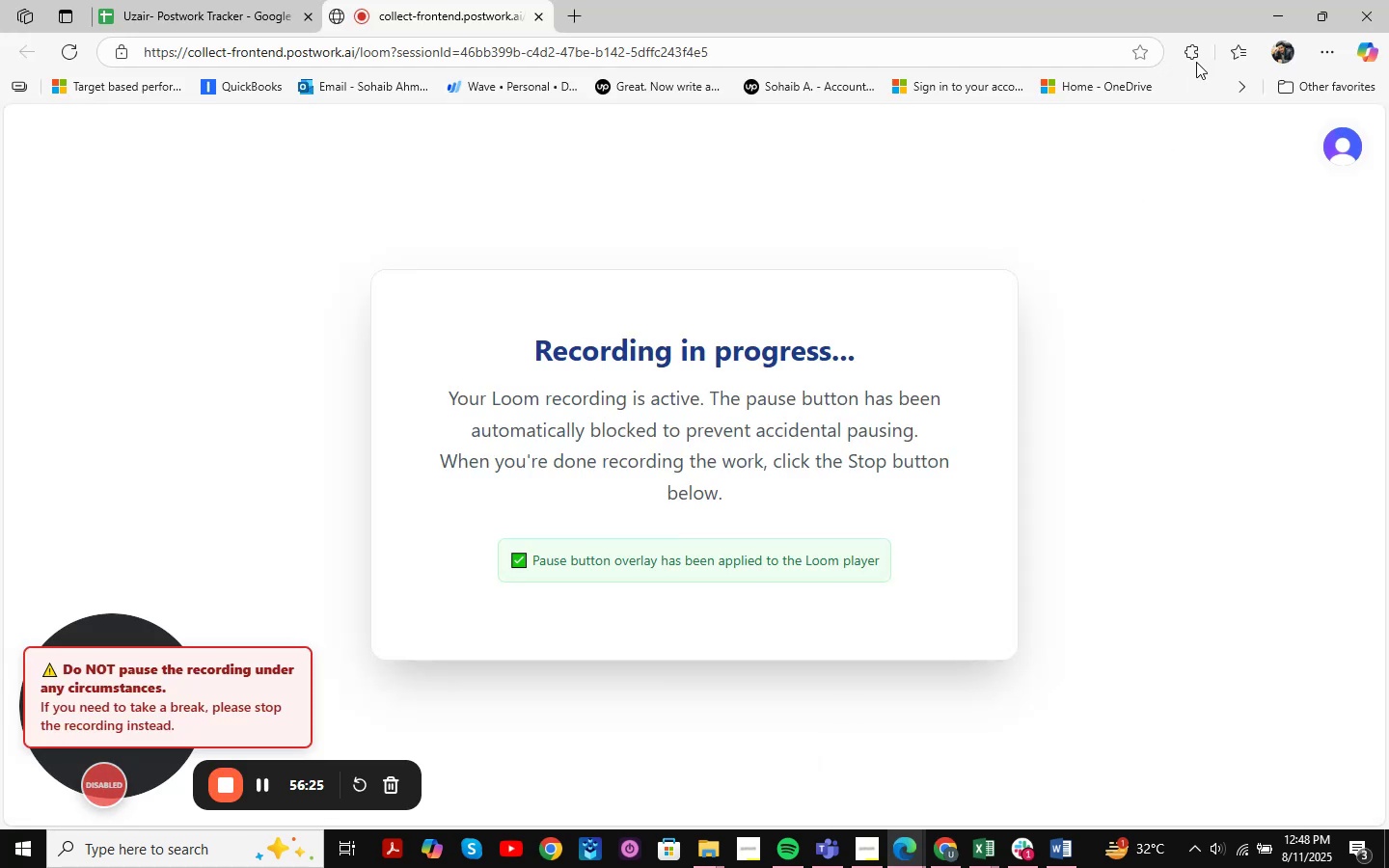 
left_click([1263, 14])
 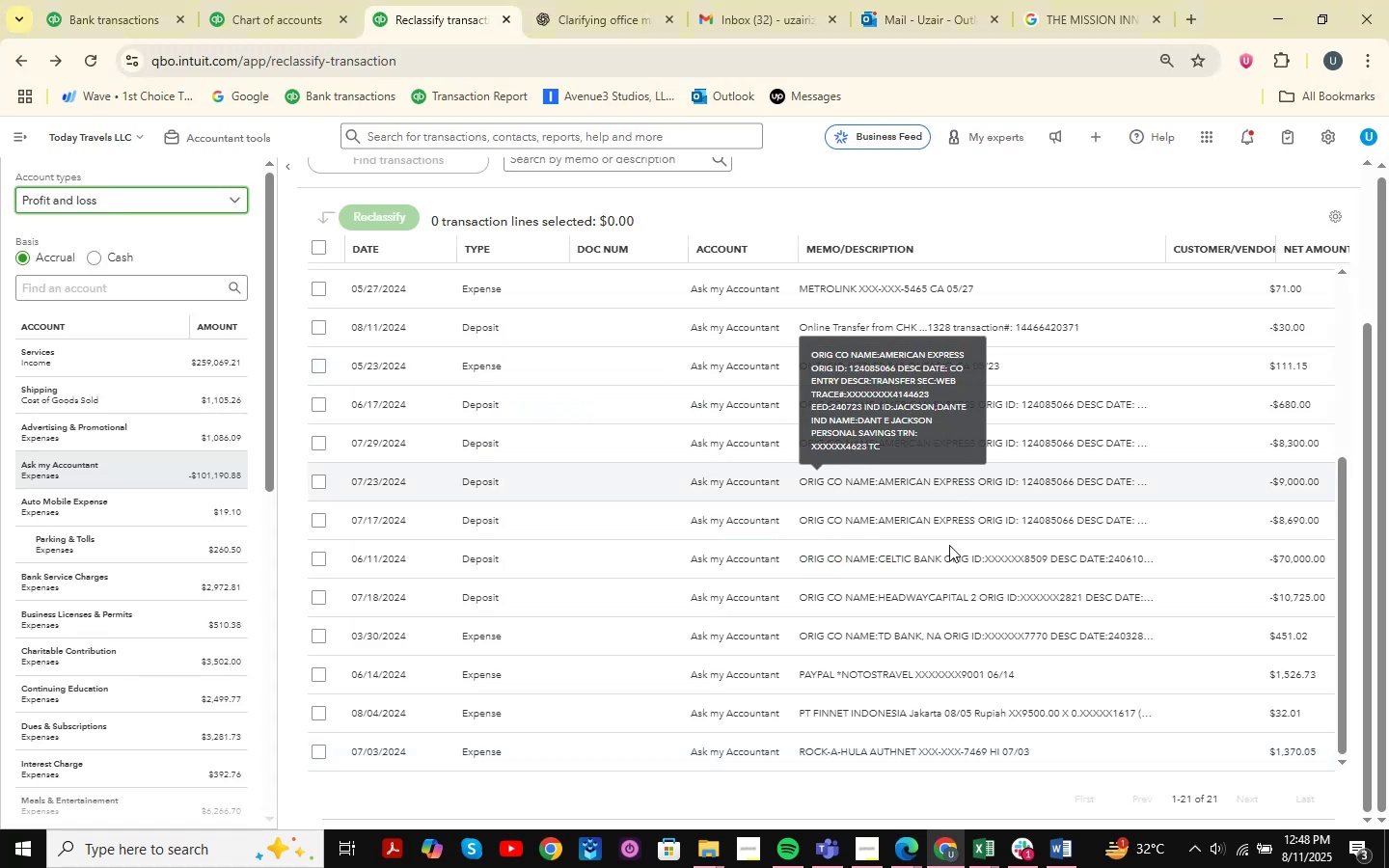 
scroll: coordinate [1021, 372], scroll_direction: down, amount: 7.0
 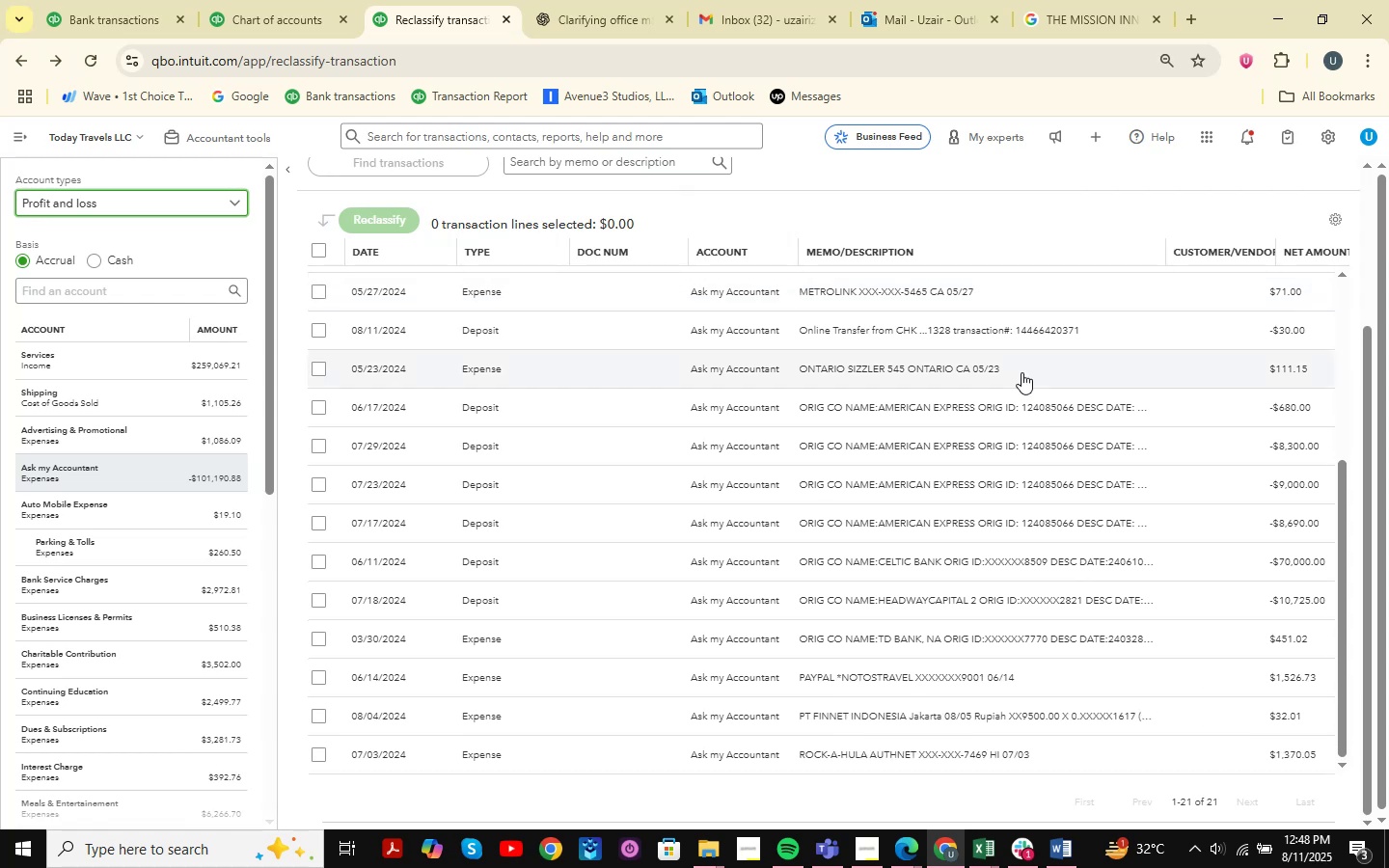 
mouse_move([1002, 472])
 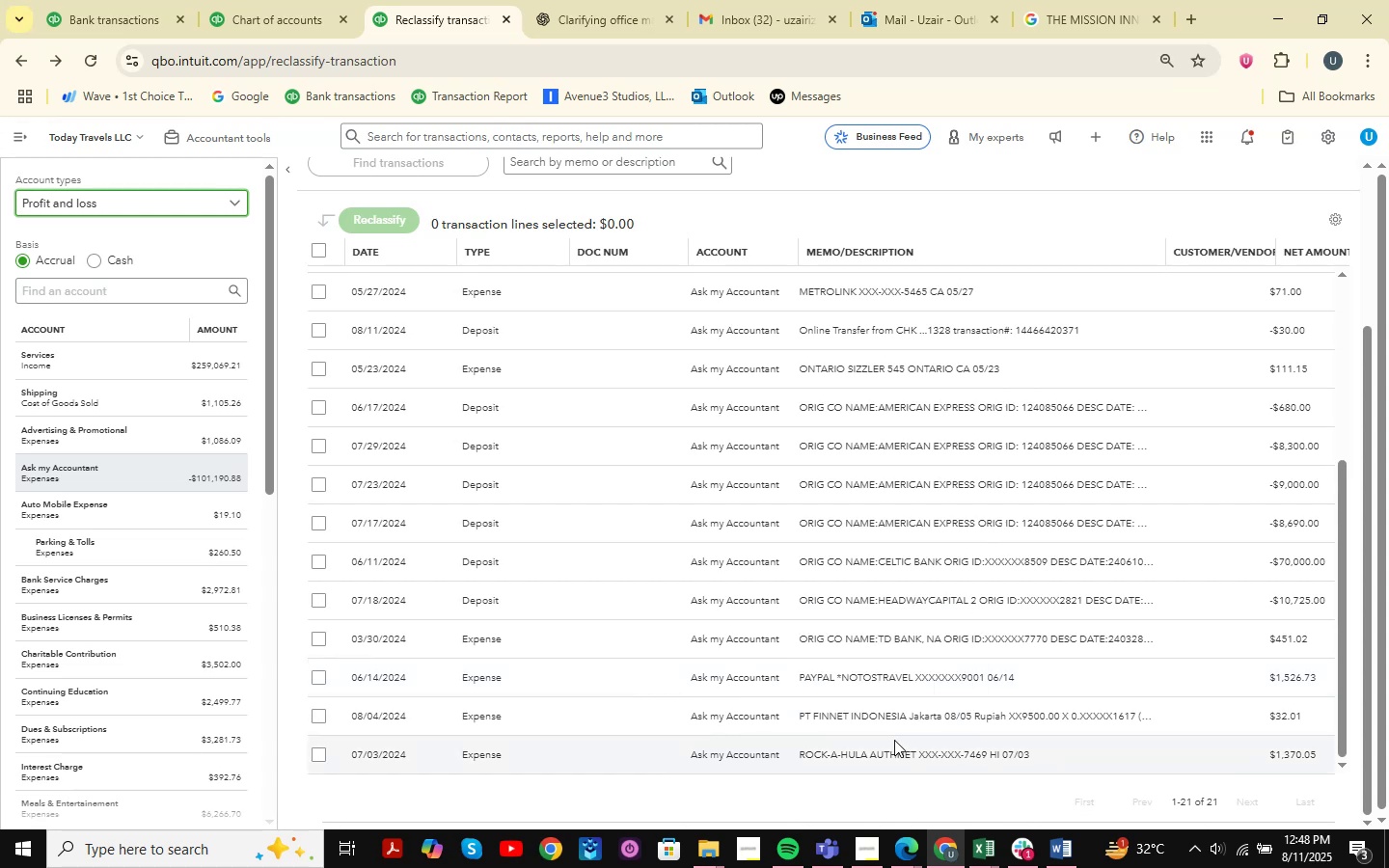 
wait(6.85)
 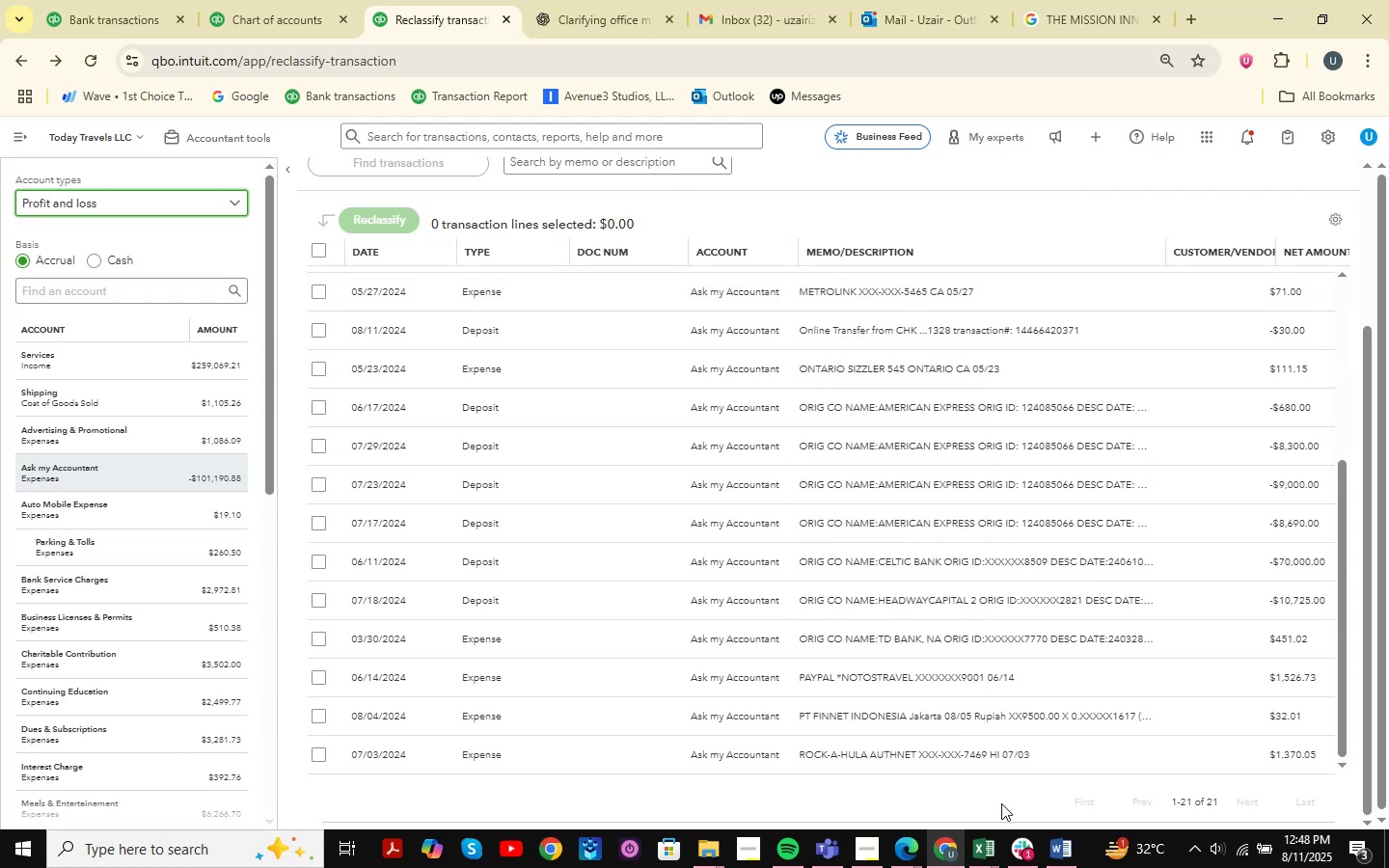 
mouse_move([858, 733])
 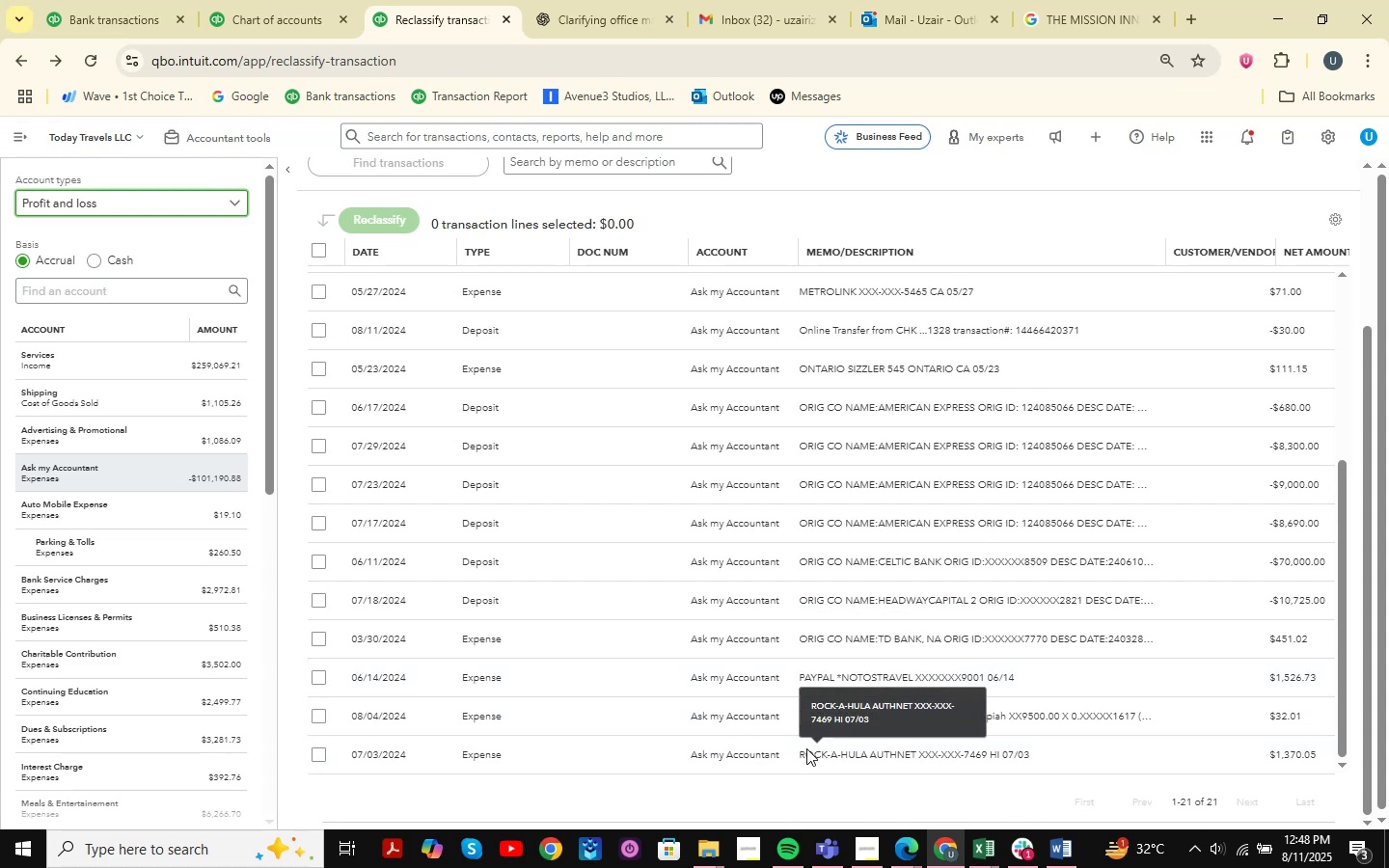 
left_click_drag(start_coordinate=[795, 751], to_coordinate=[868, 758])
 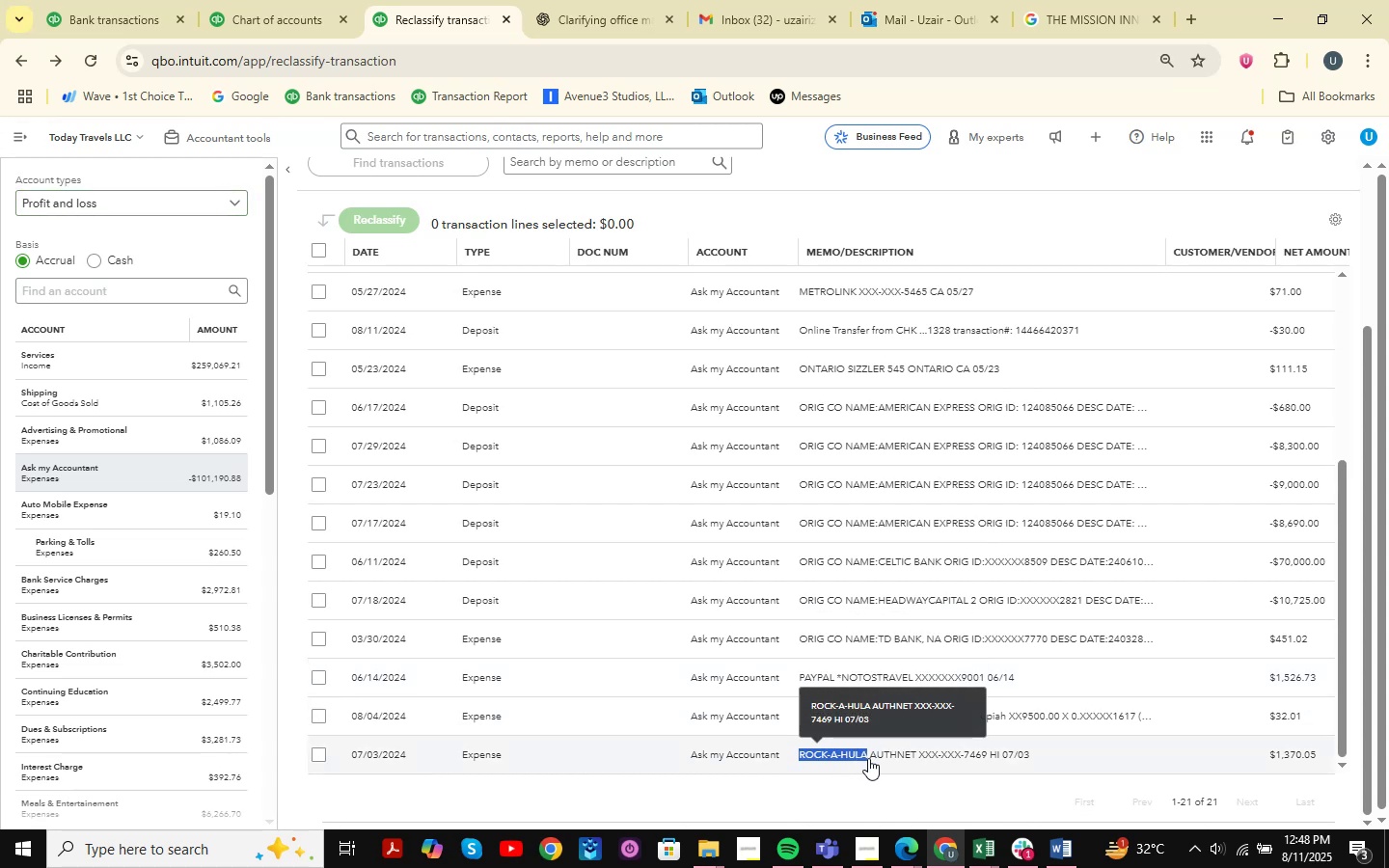 
key(Control+C)
 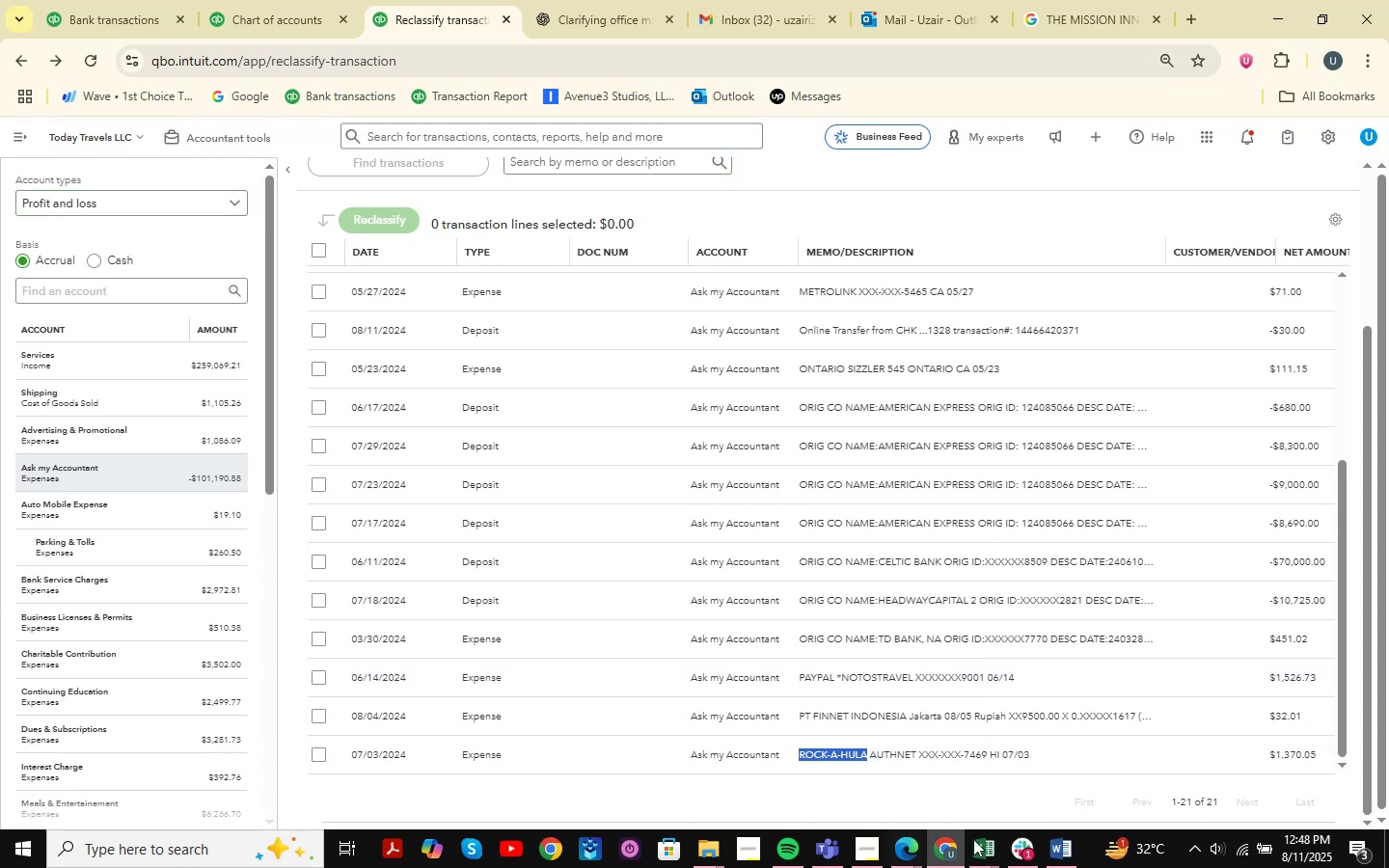 
double_click([1059, 755])
 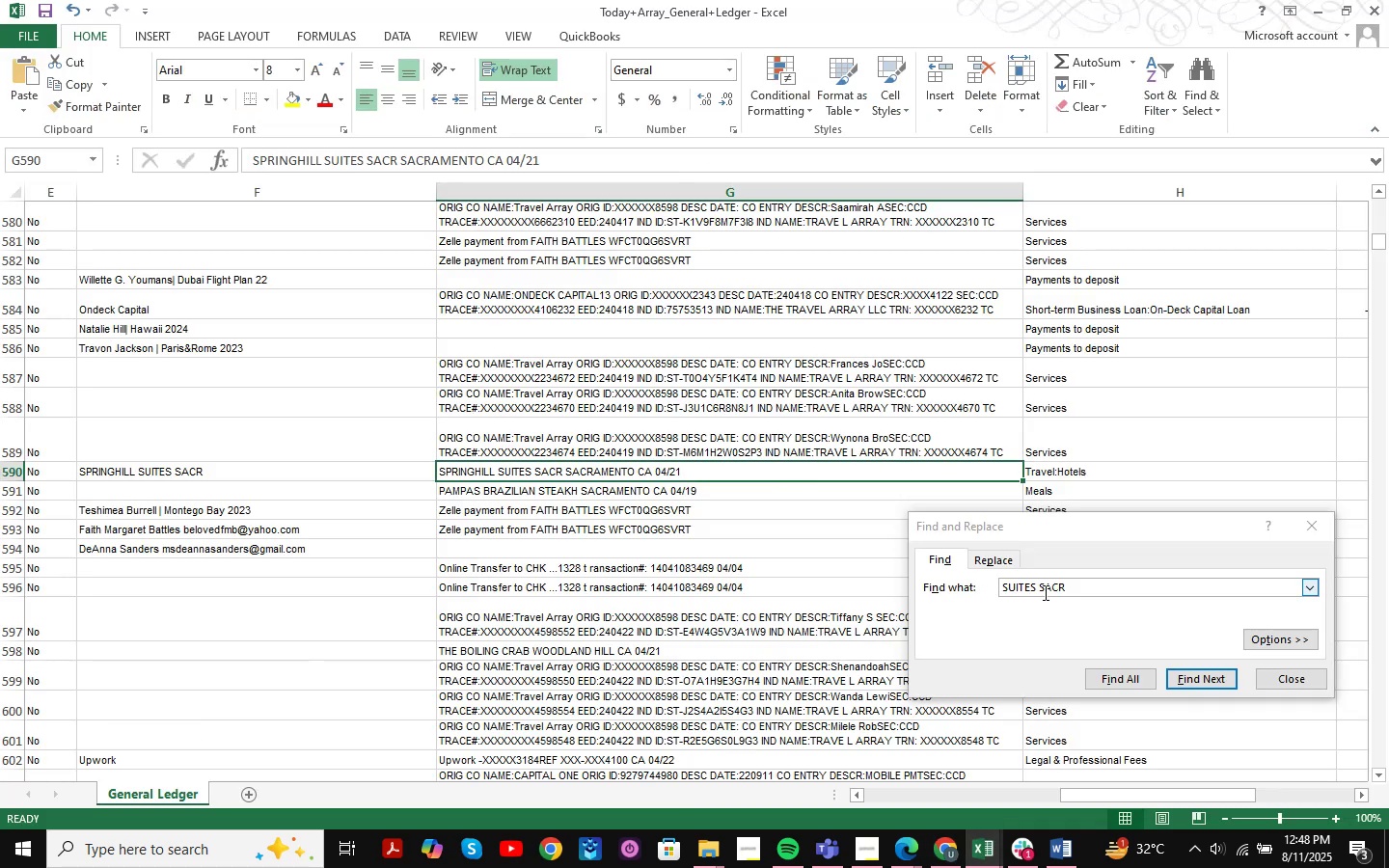 
left_click_drag(start_coordinate=[1081, 586], to_coordinate=[977, 583])
 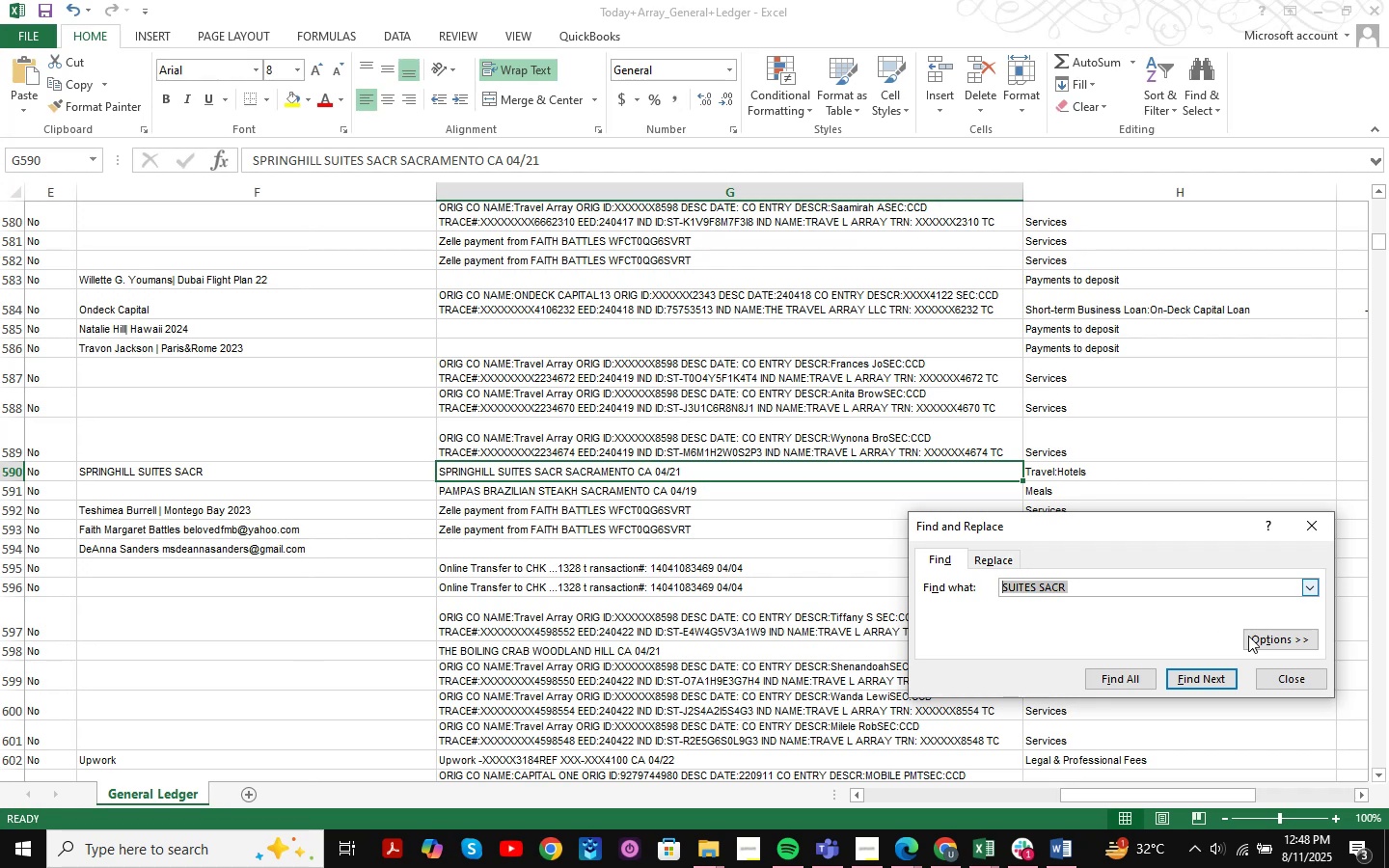 
key(Control+V)
 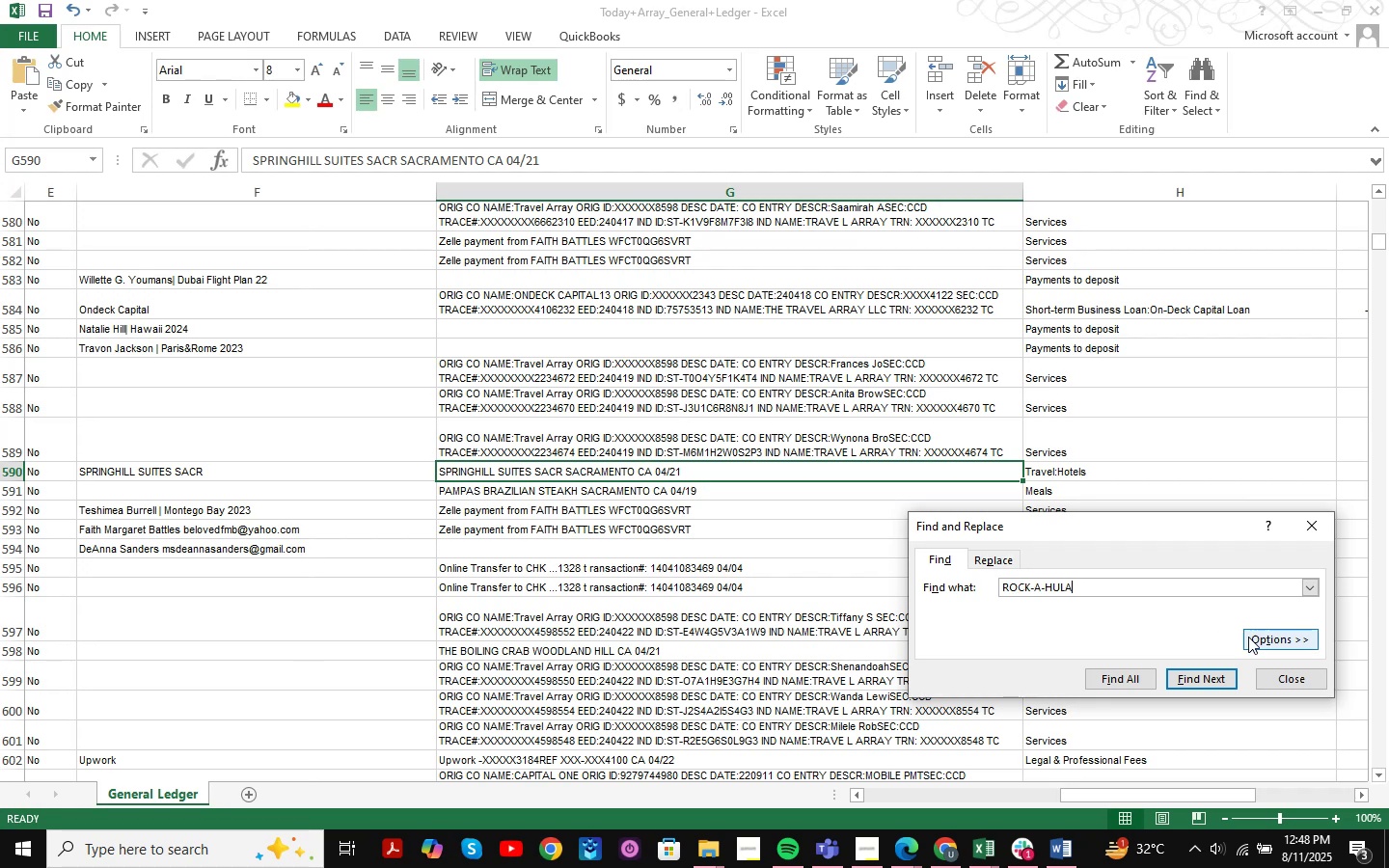 
key(NumpadEnter)
 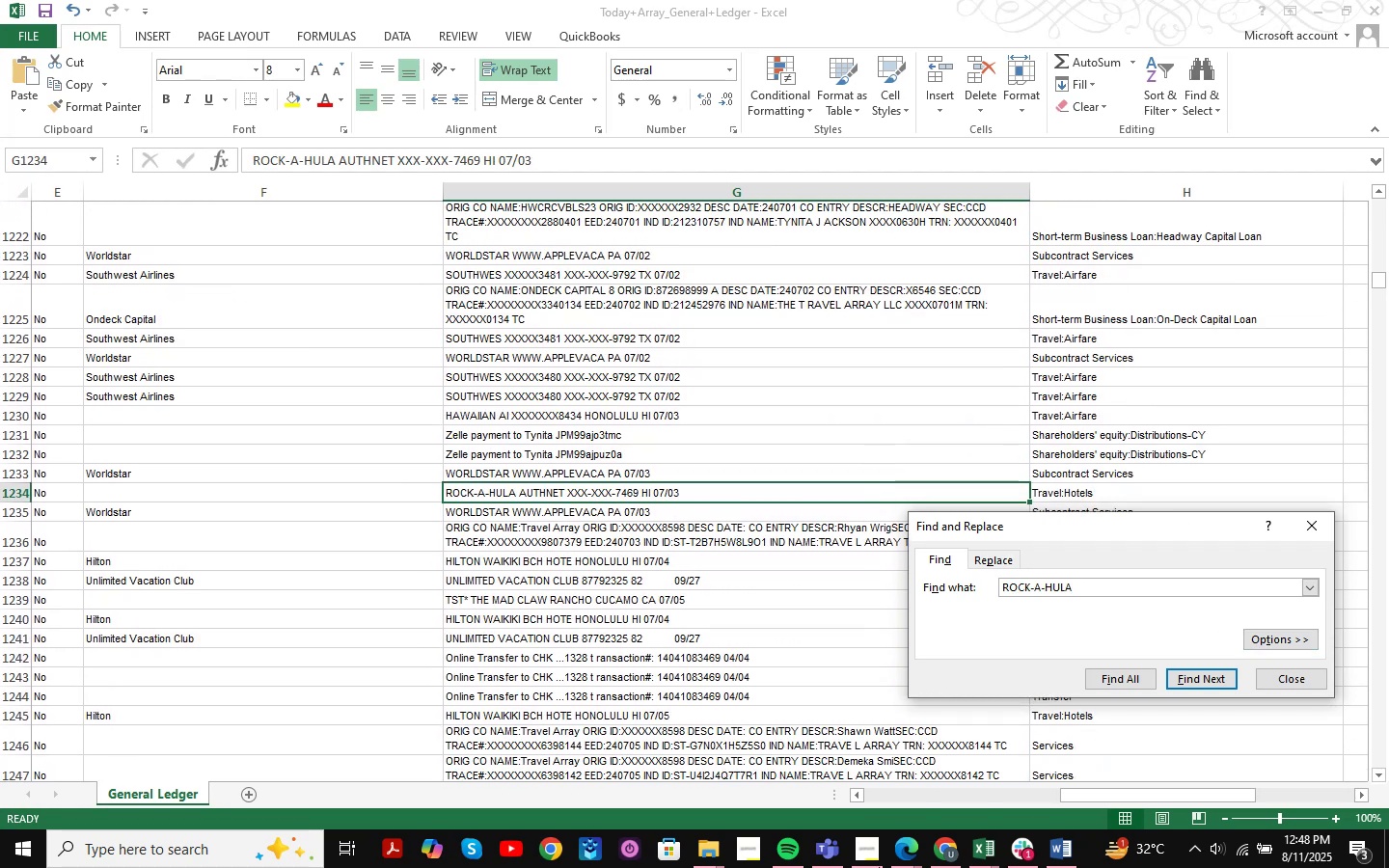 
left_click([956, 847])
 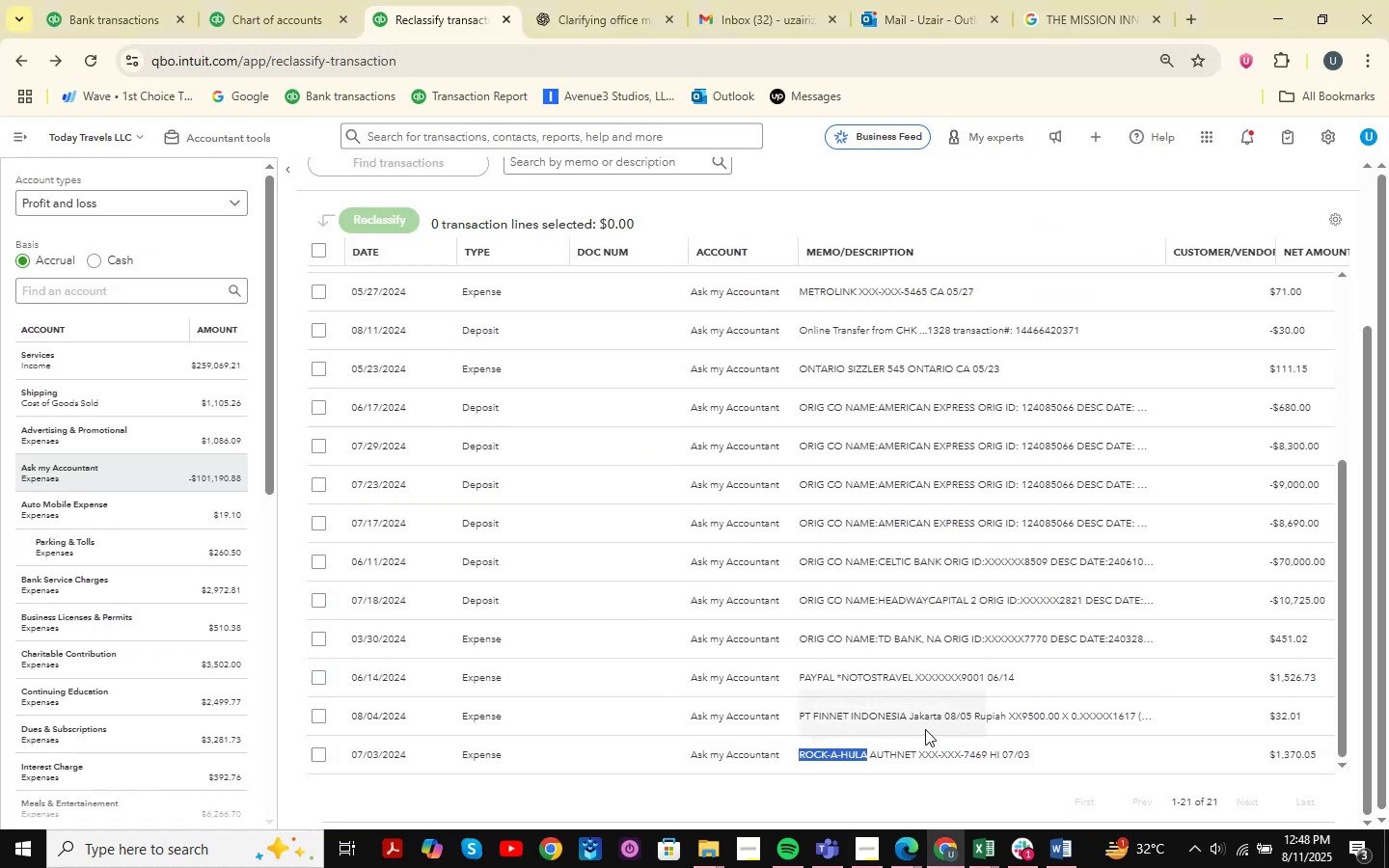 
left_click([978, 748])
 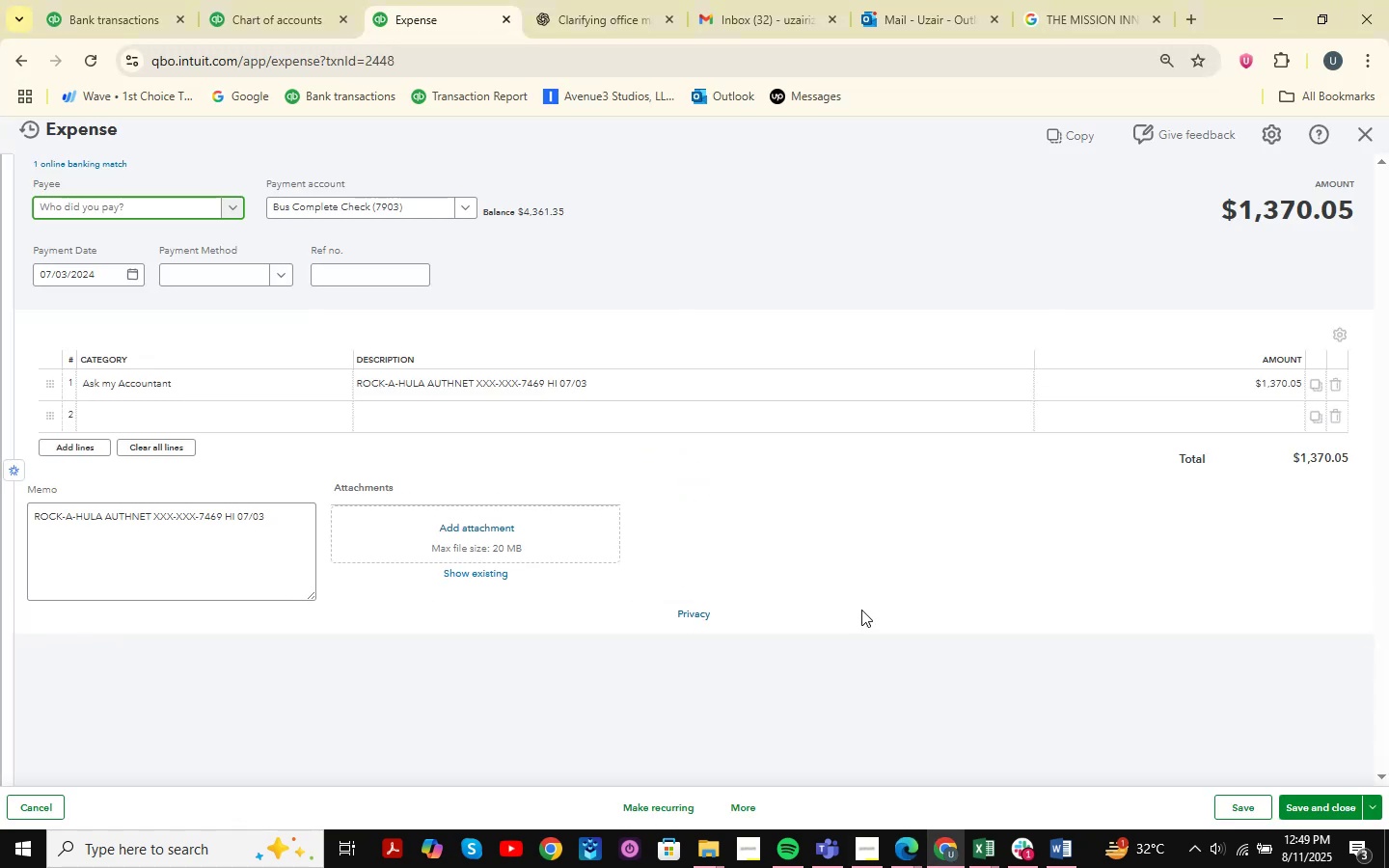 
left_click([213, 397])
 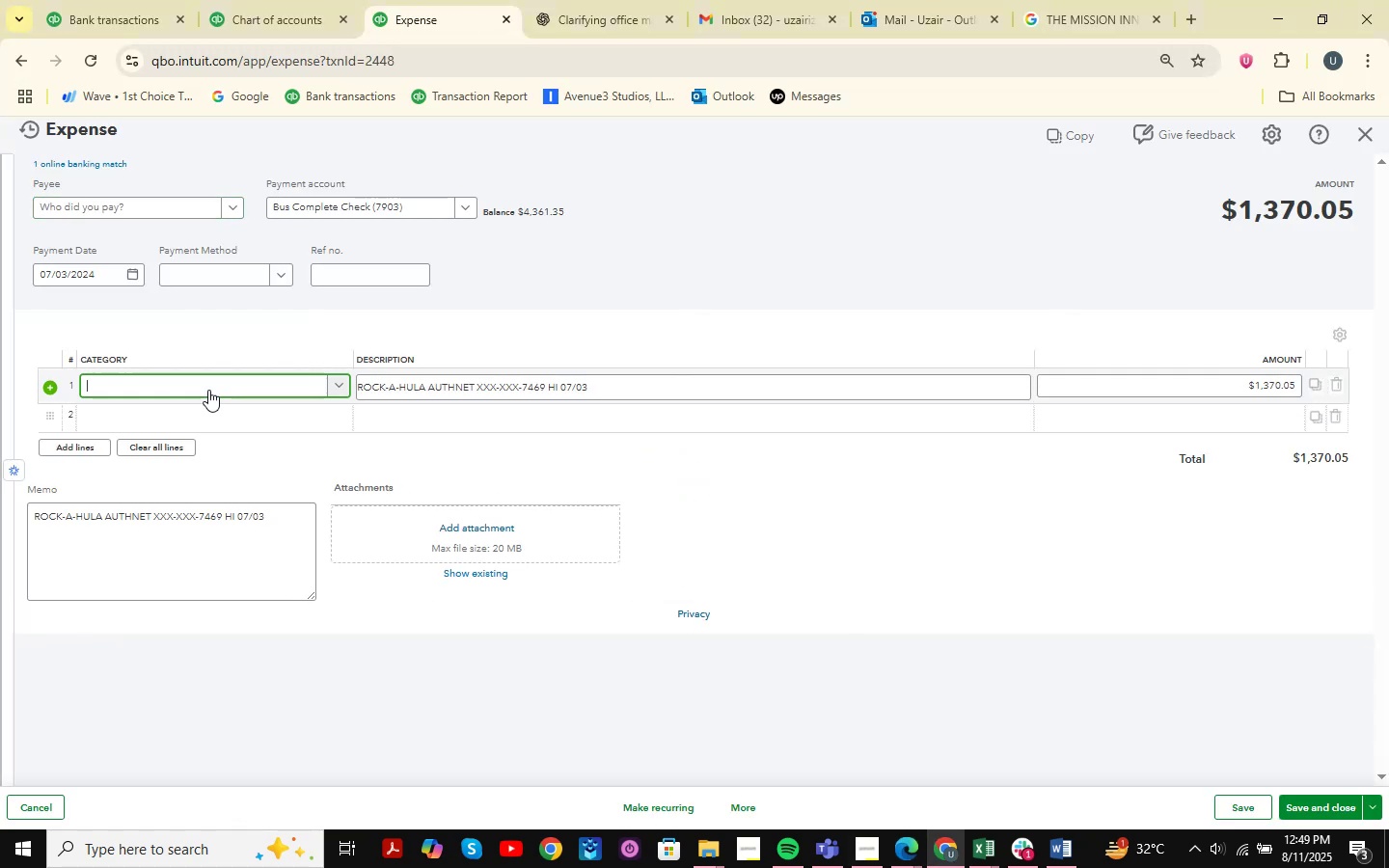 
left_click([214, 383])
 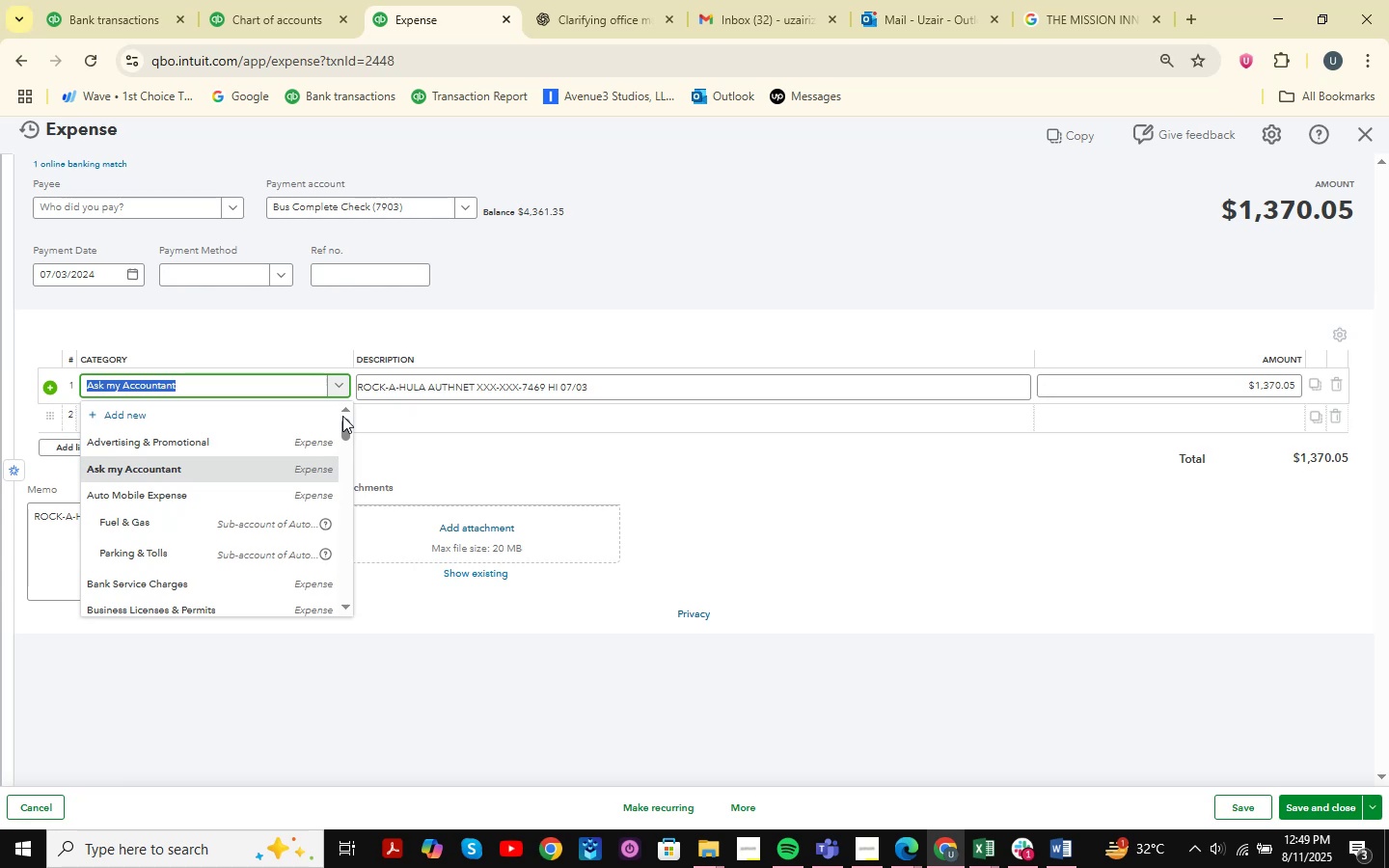 
type(travel )
 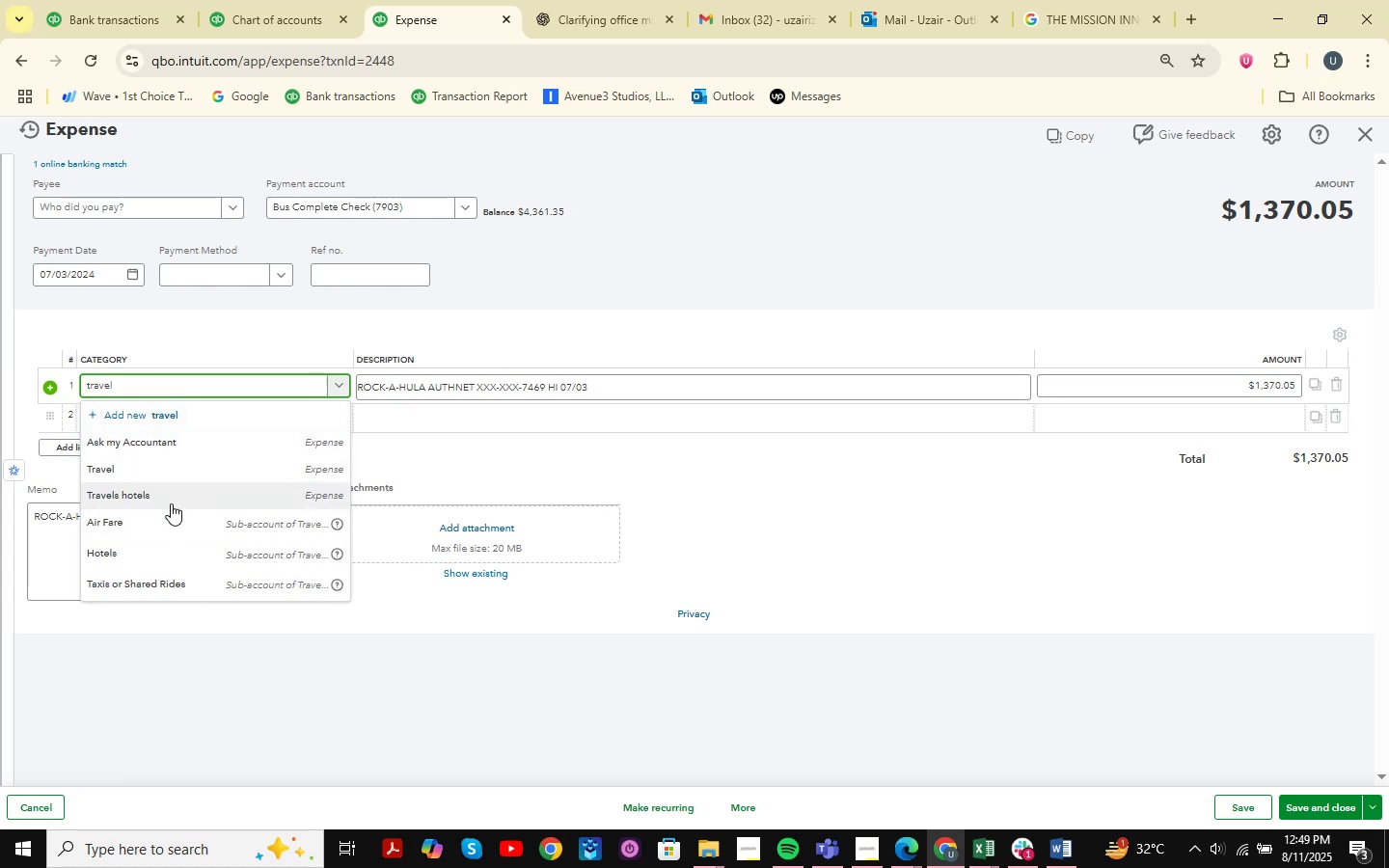 
left_click([168, 547])
 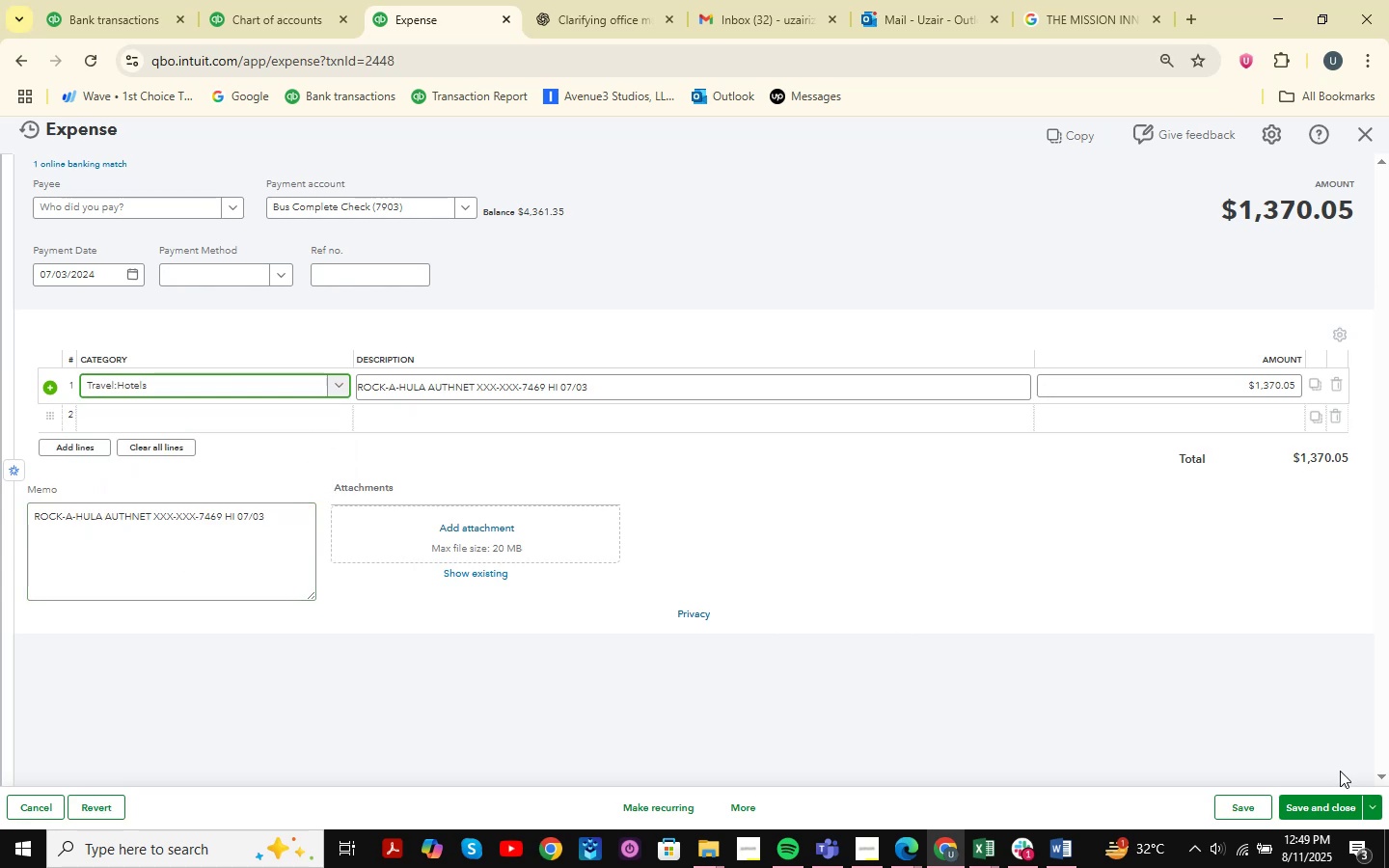 
left_click([1318, 802])
 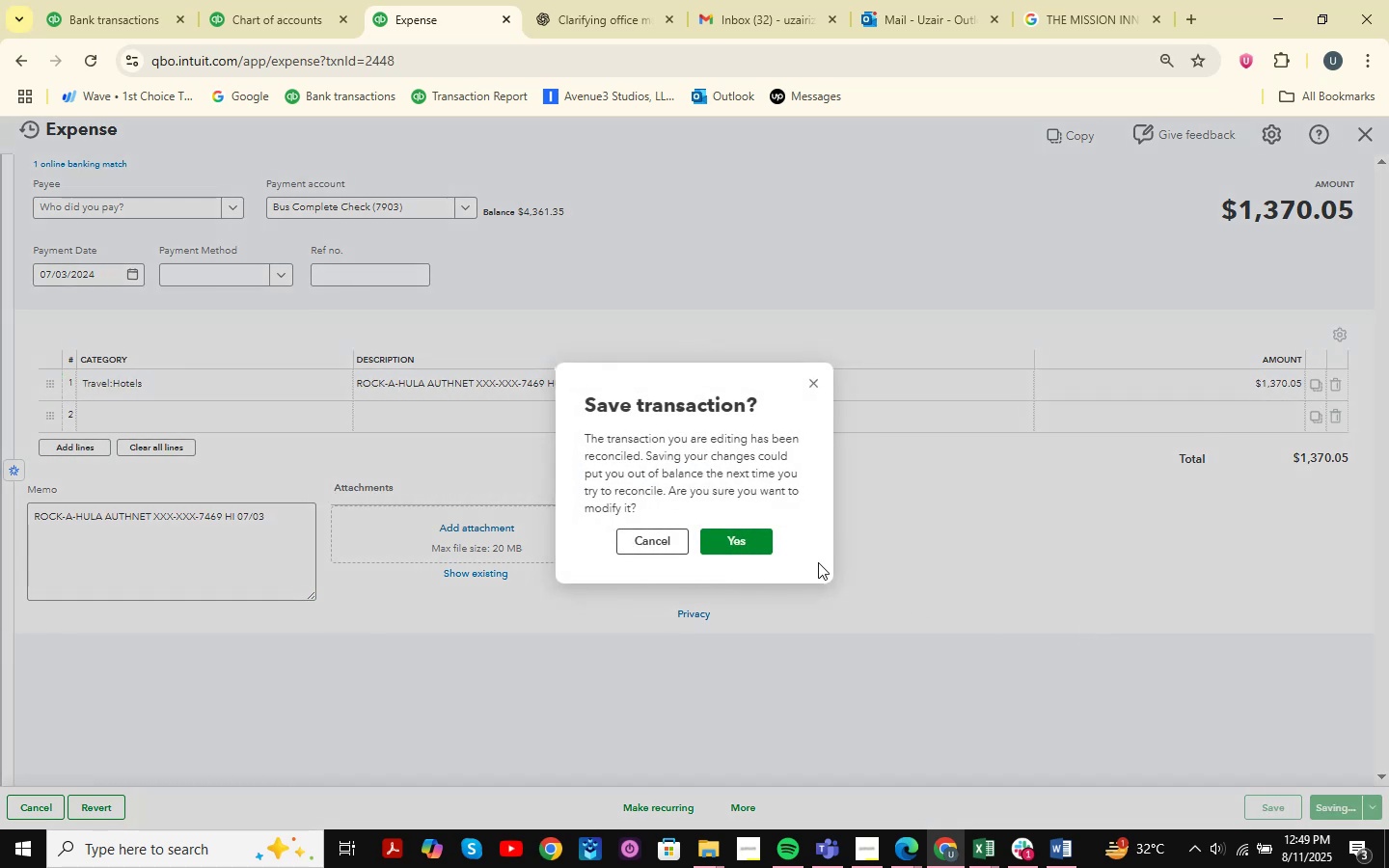 
left_click([745, 529])
 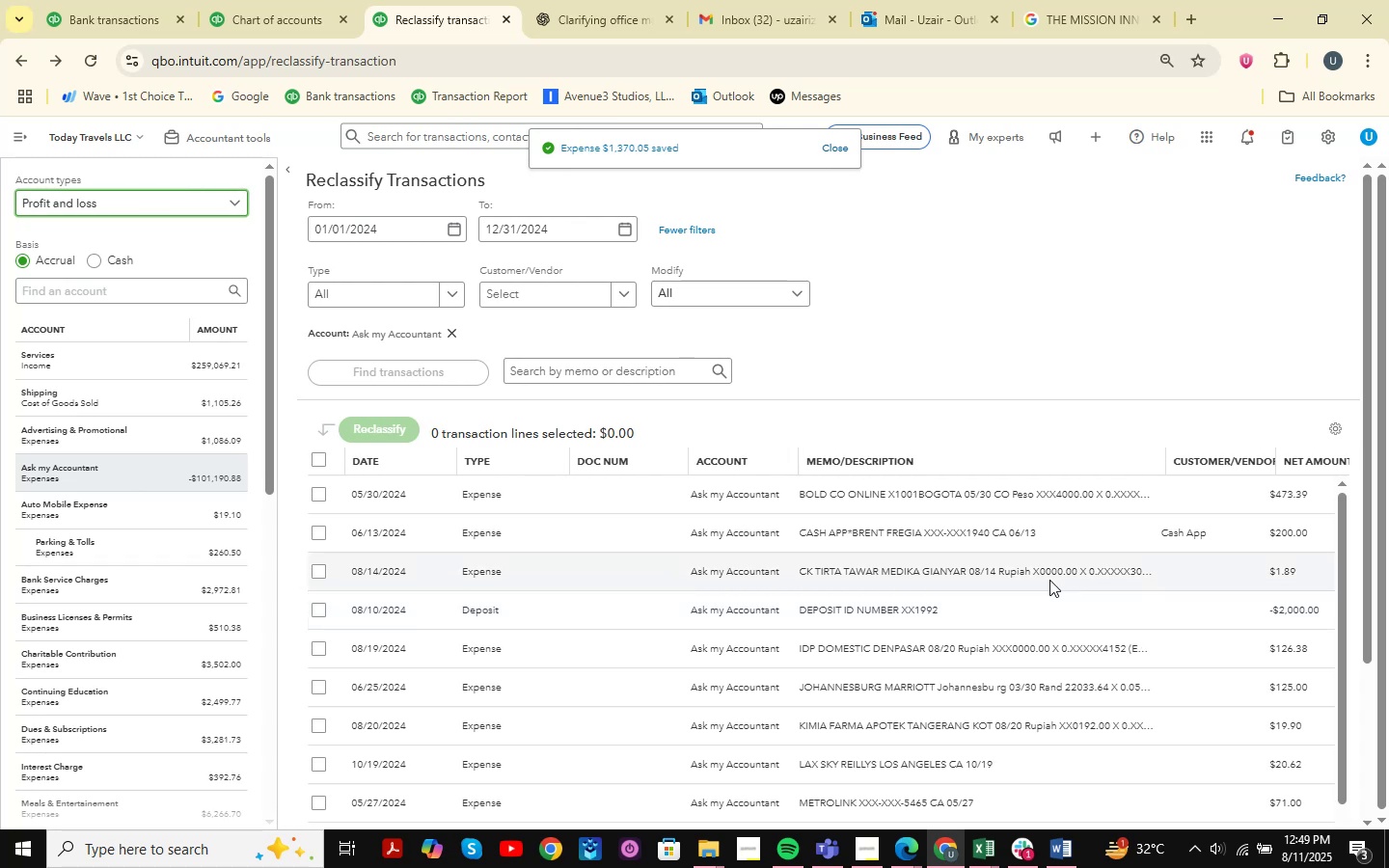 
wait(6.45)
 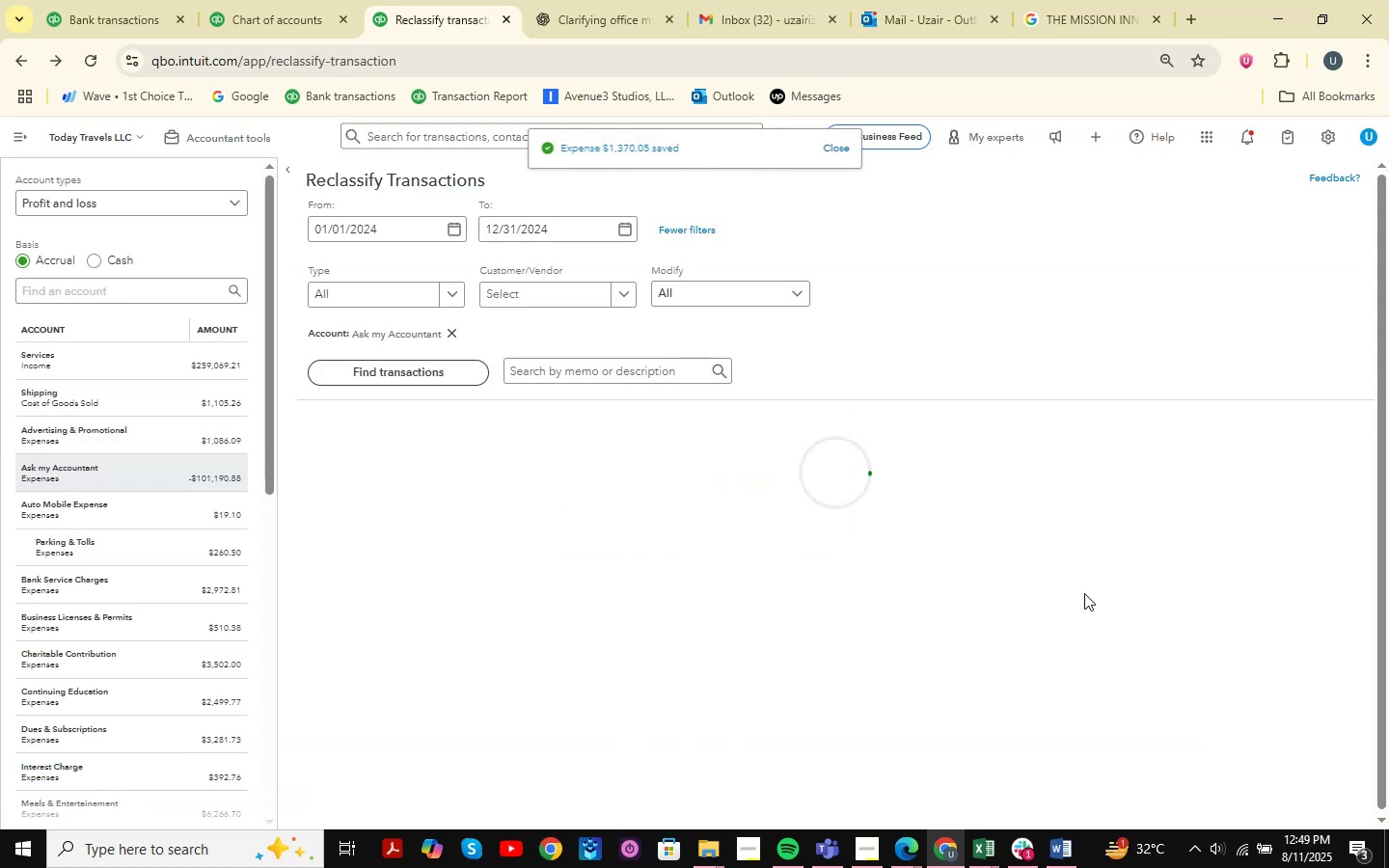 
scroll: coordinate [926, 420], scroll_direction: down, amount: 12.0
 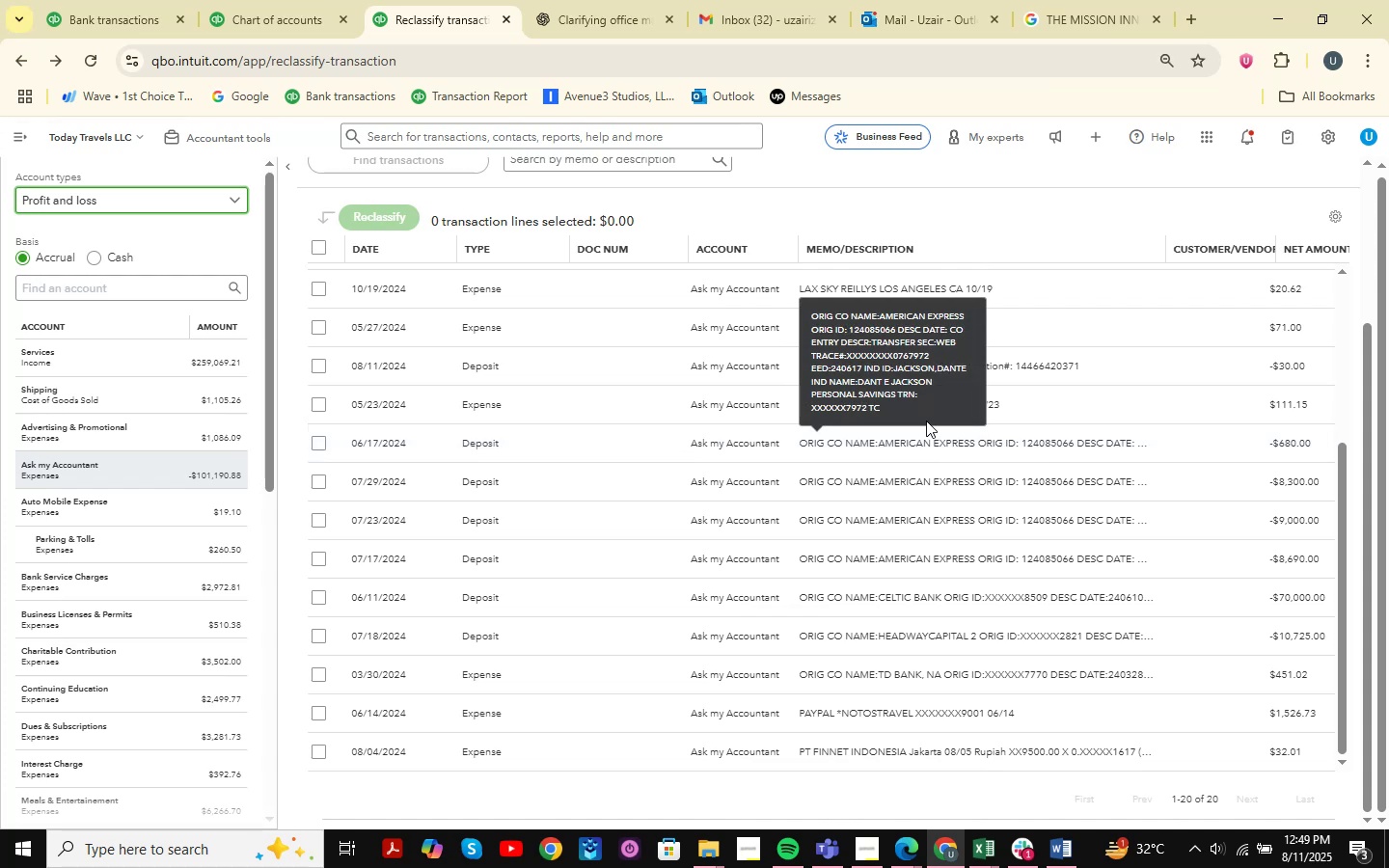 
wait(6.38)
 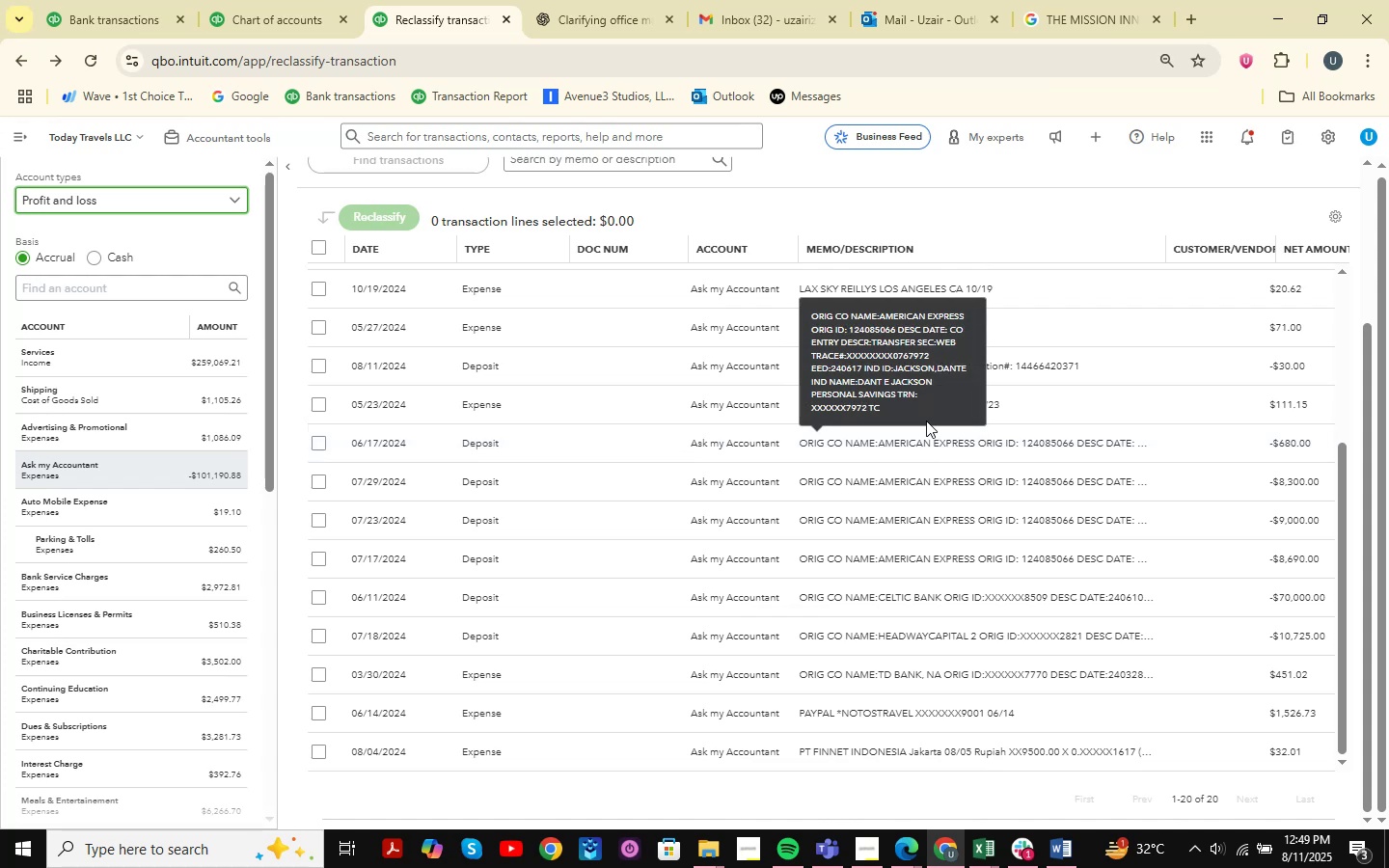 
scroll: coordinate [975, 651], scroll_direction: down, amount: 7.0
 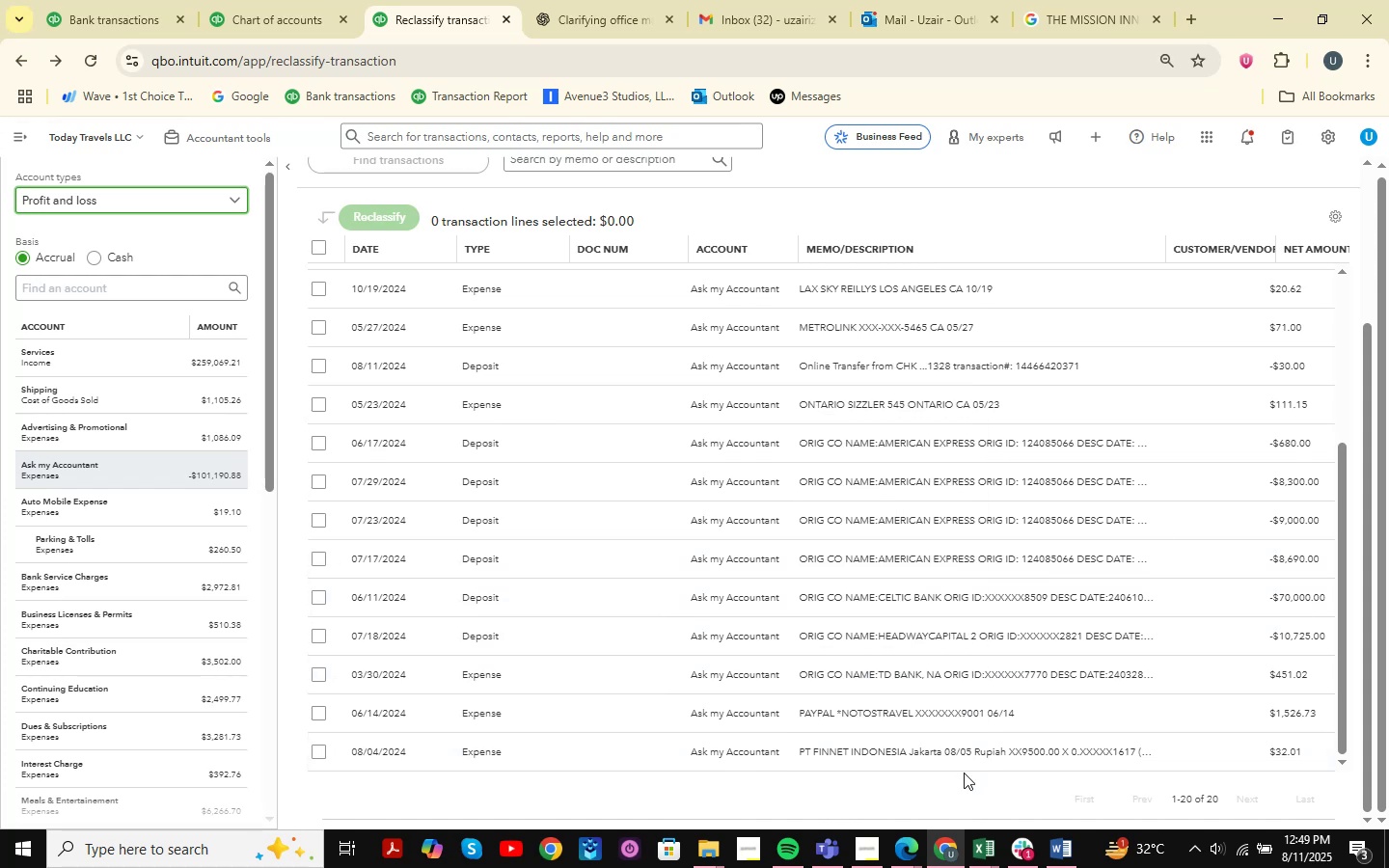 
left_click([912, 748])
 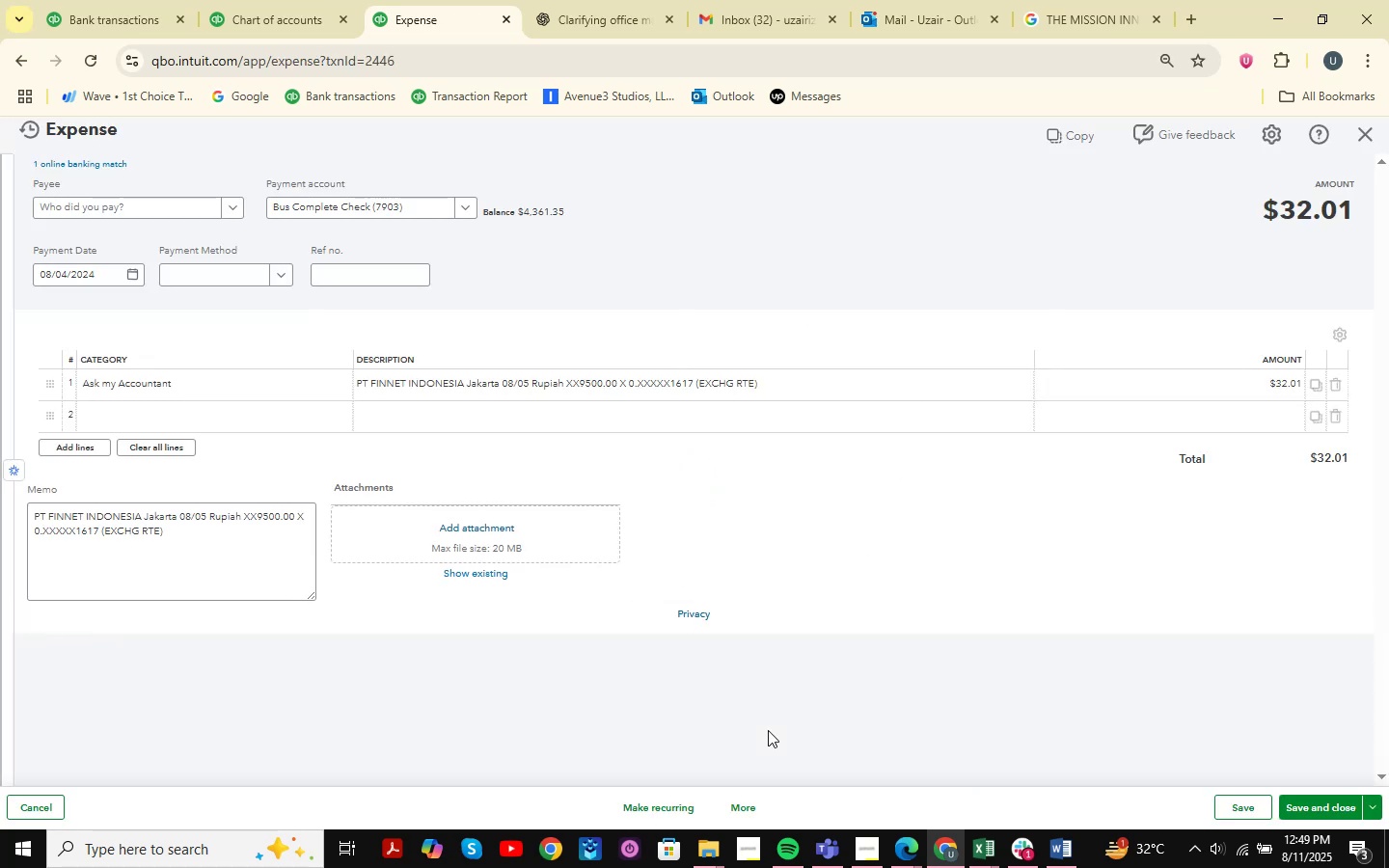 
left_click([420, 388])
 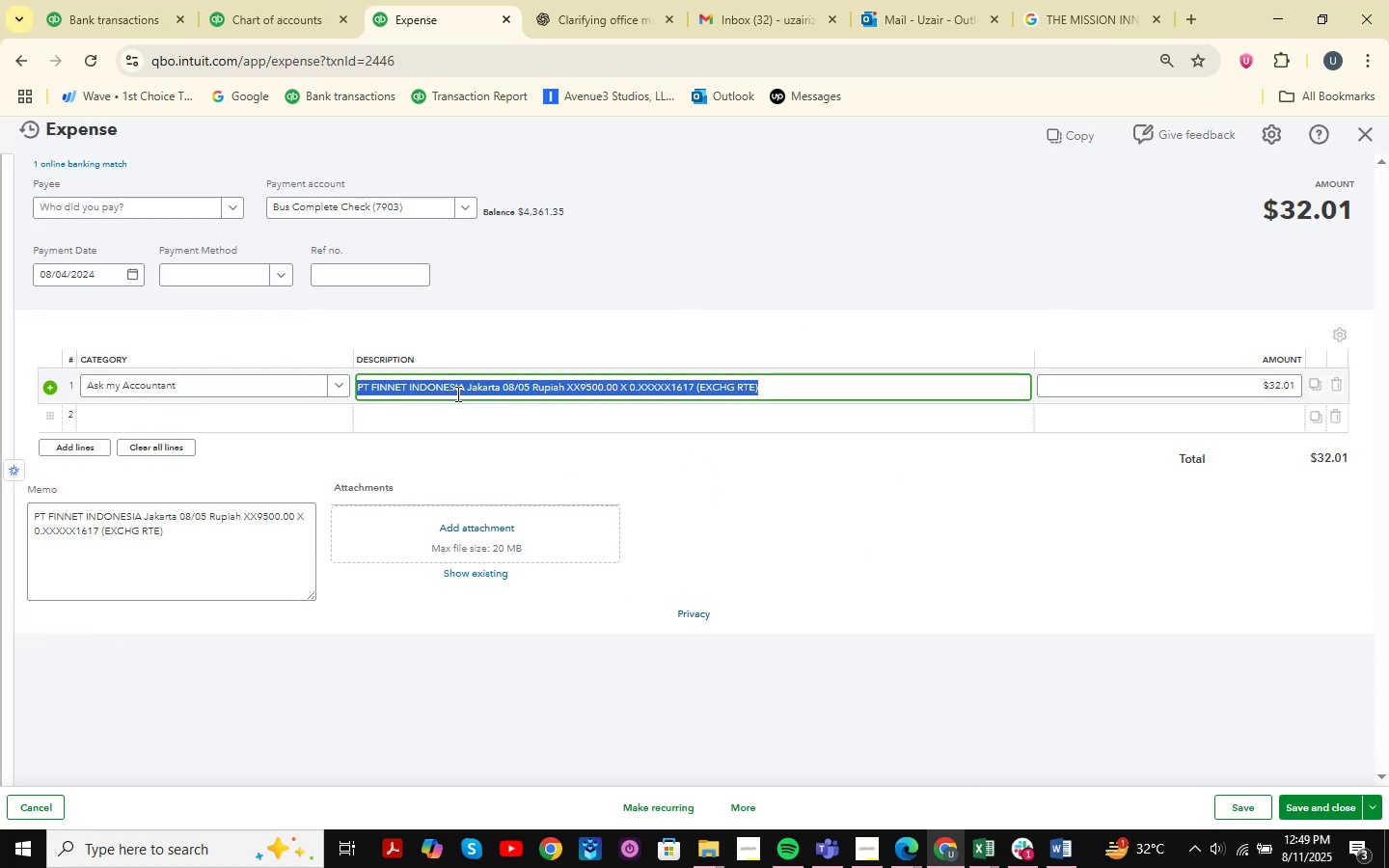 
left_click([464, 391])
 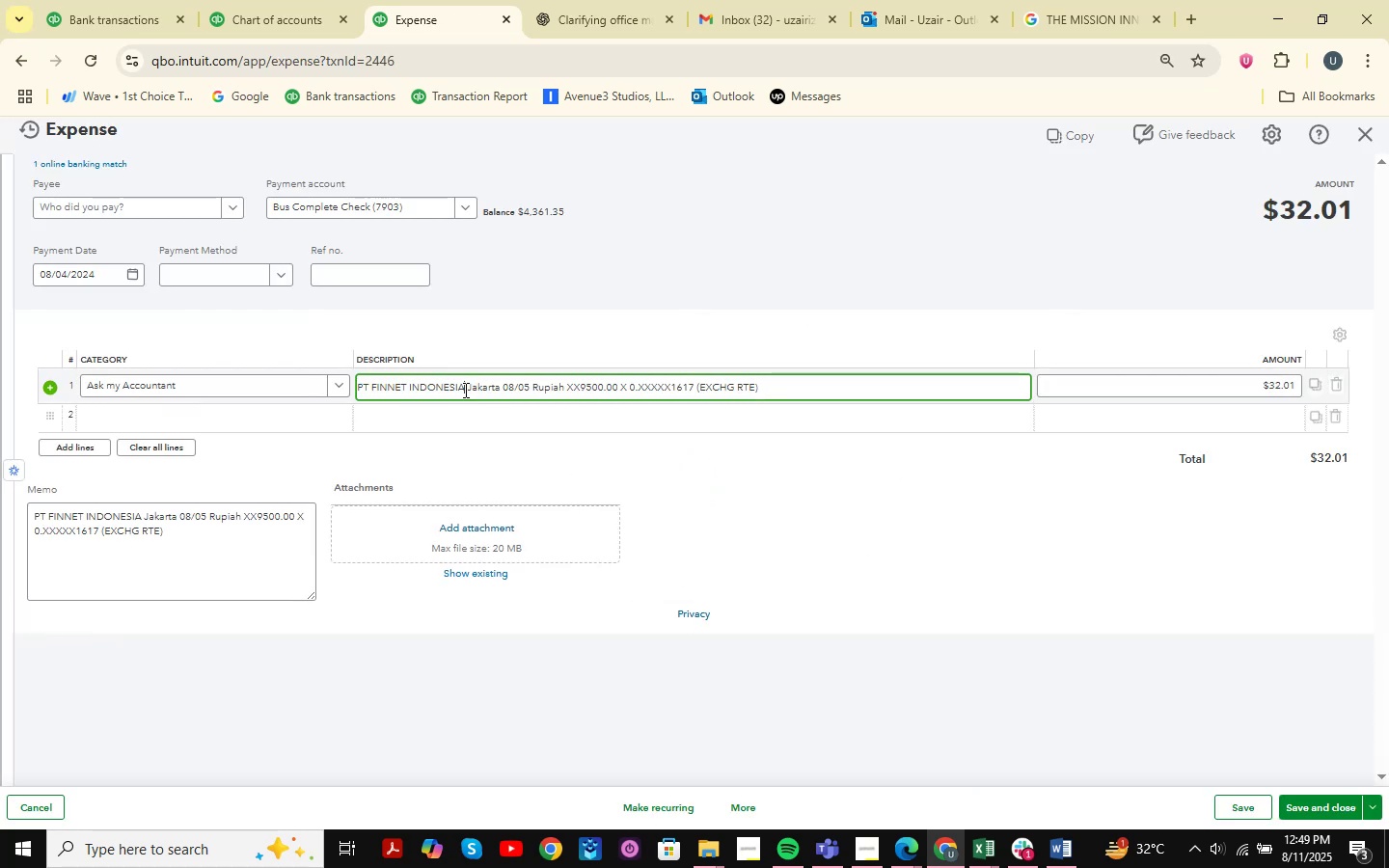 
left_click_drag(start_coordinate=[464, 390], to_coordinate=[380, 377])
 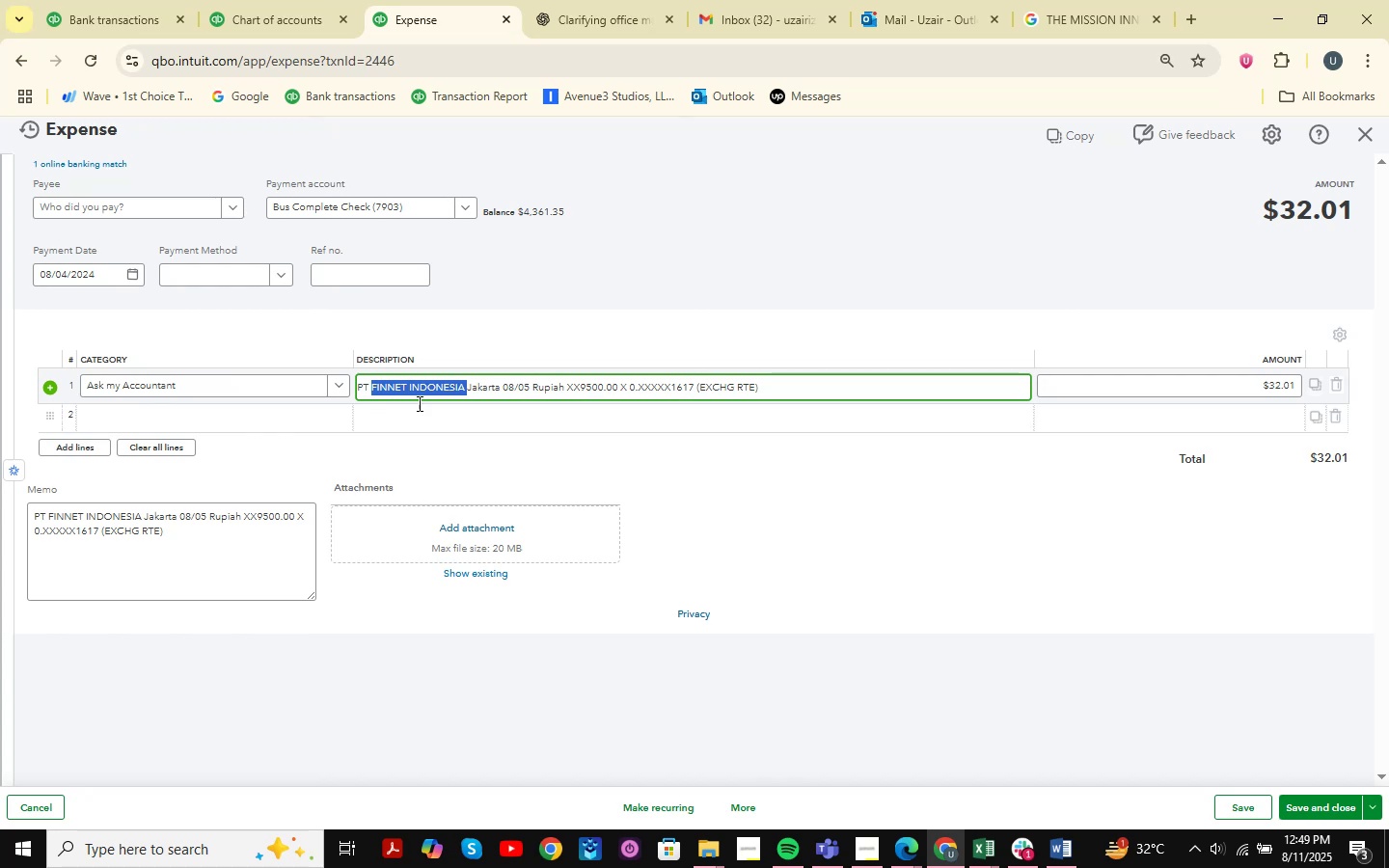 
key(Control+C)
 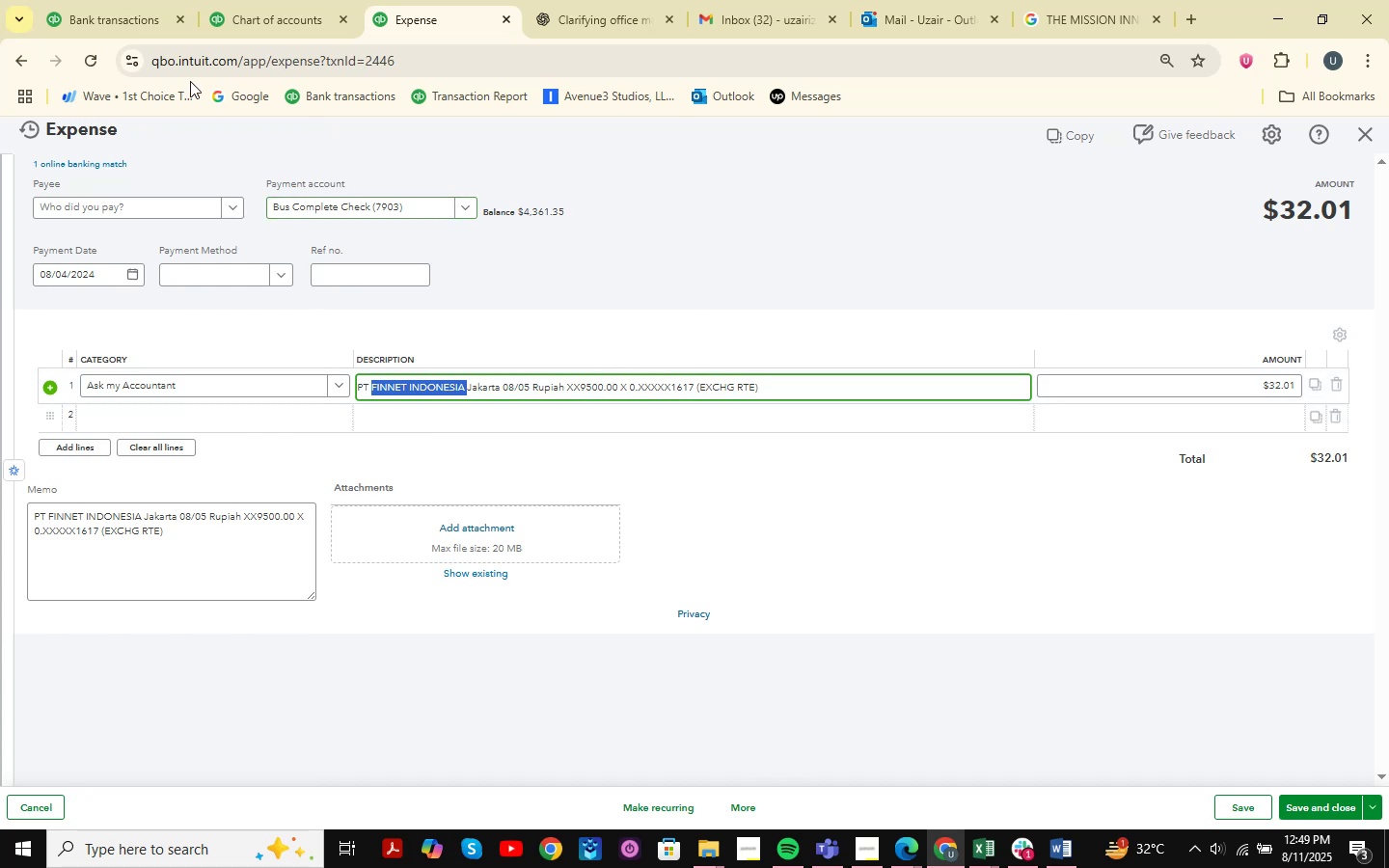 
left_click([106, 0])
 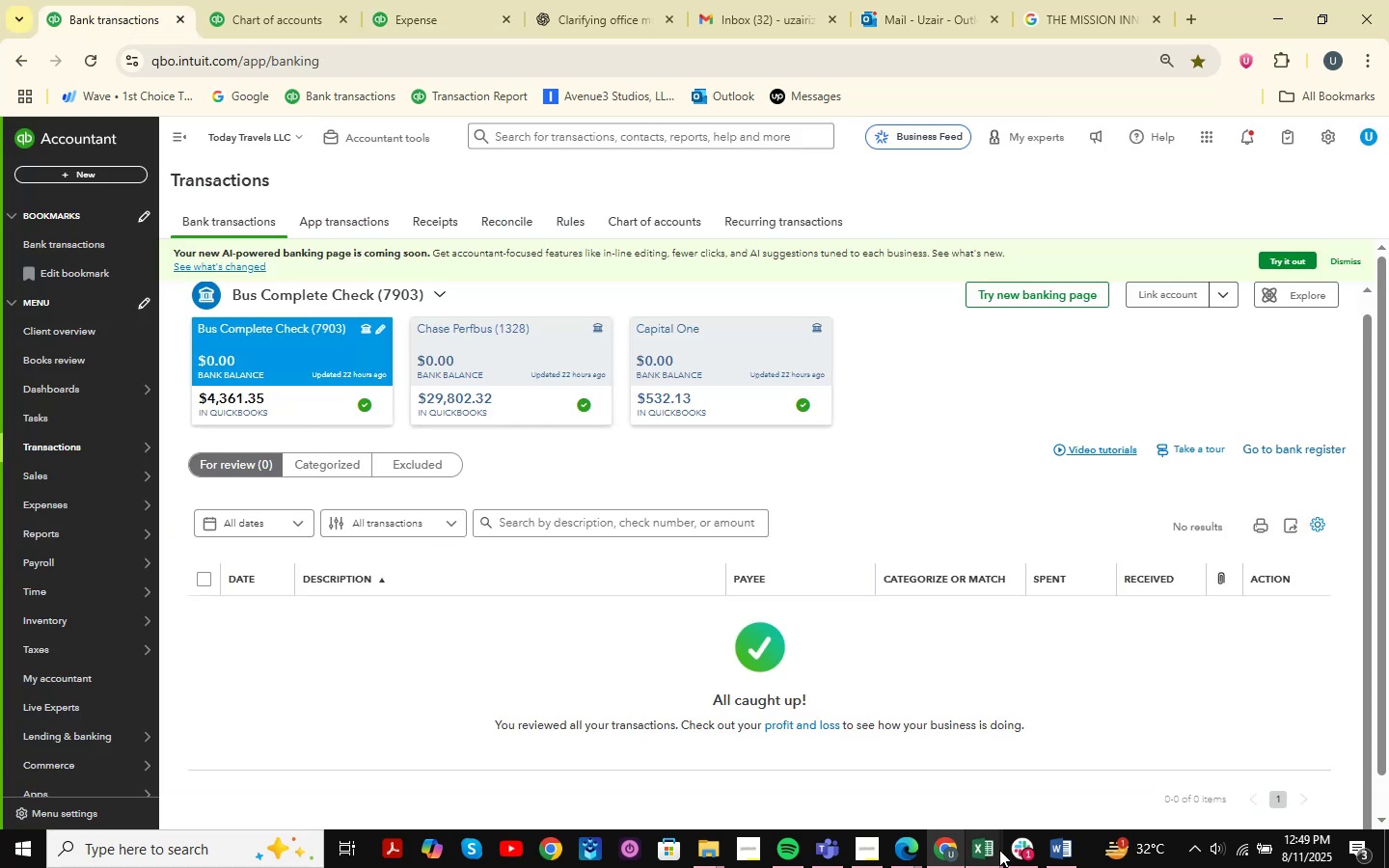 
double_click([1055, 742])
 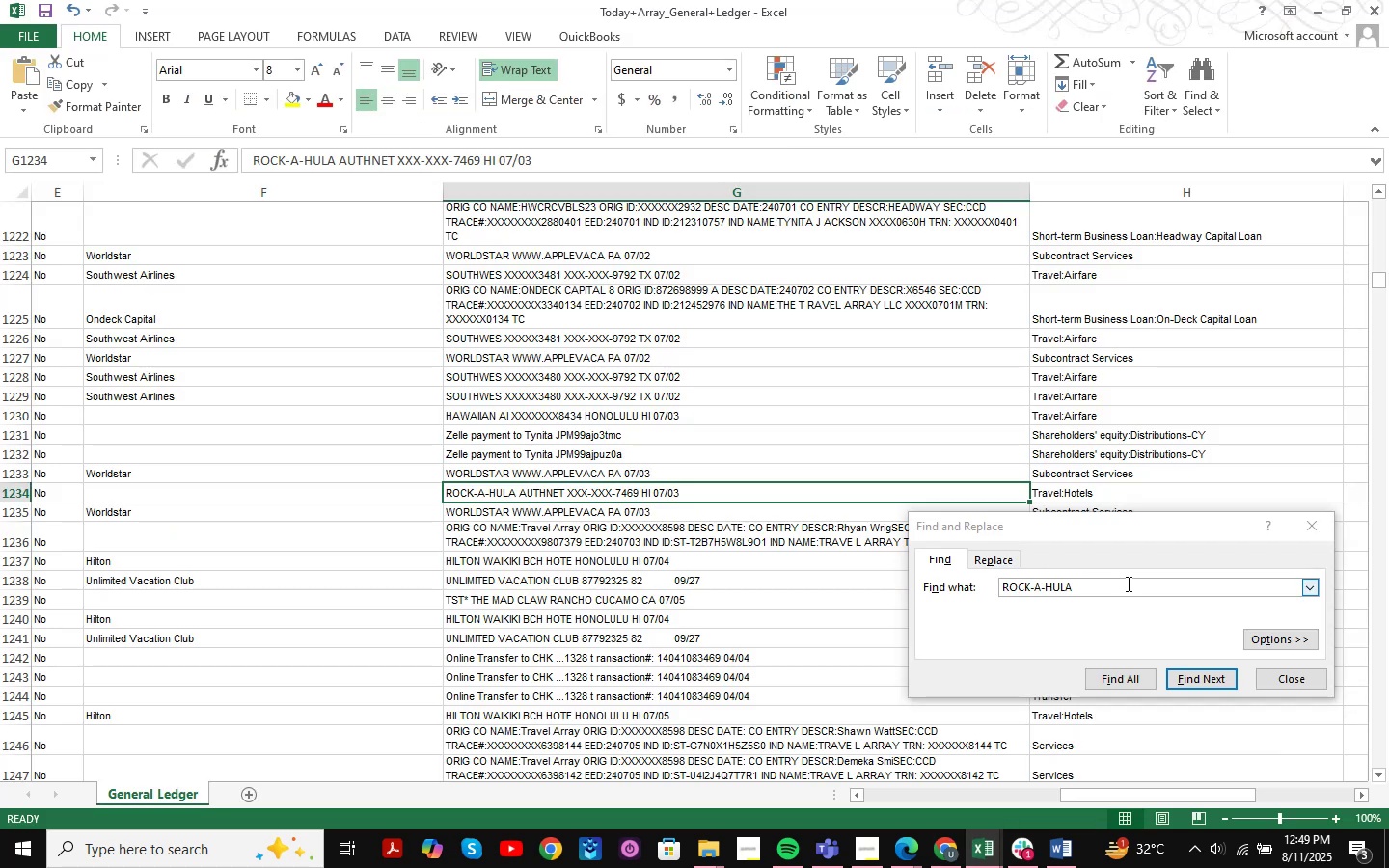 
left_click_drag(start_coordinate=[1122, 589], to_coordinate=[914, 568])
 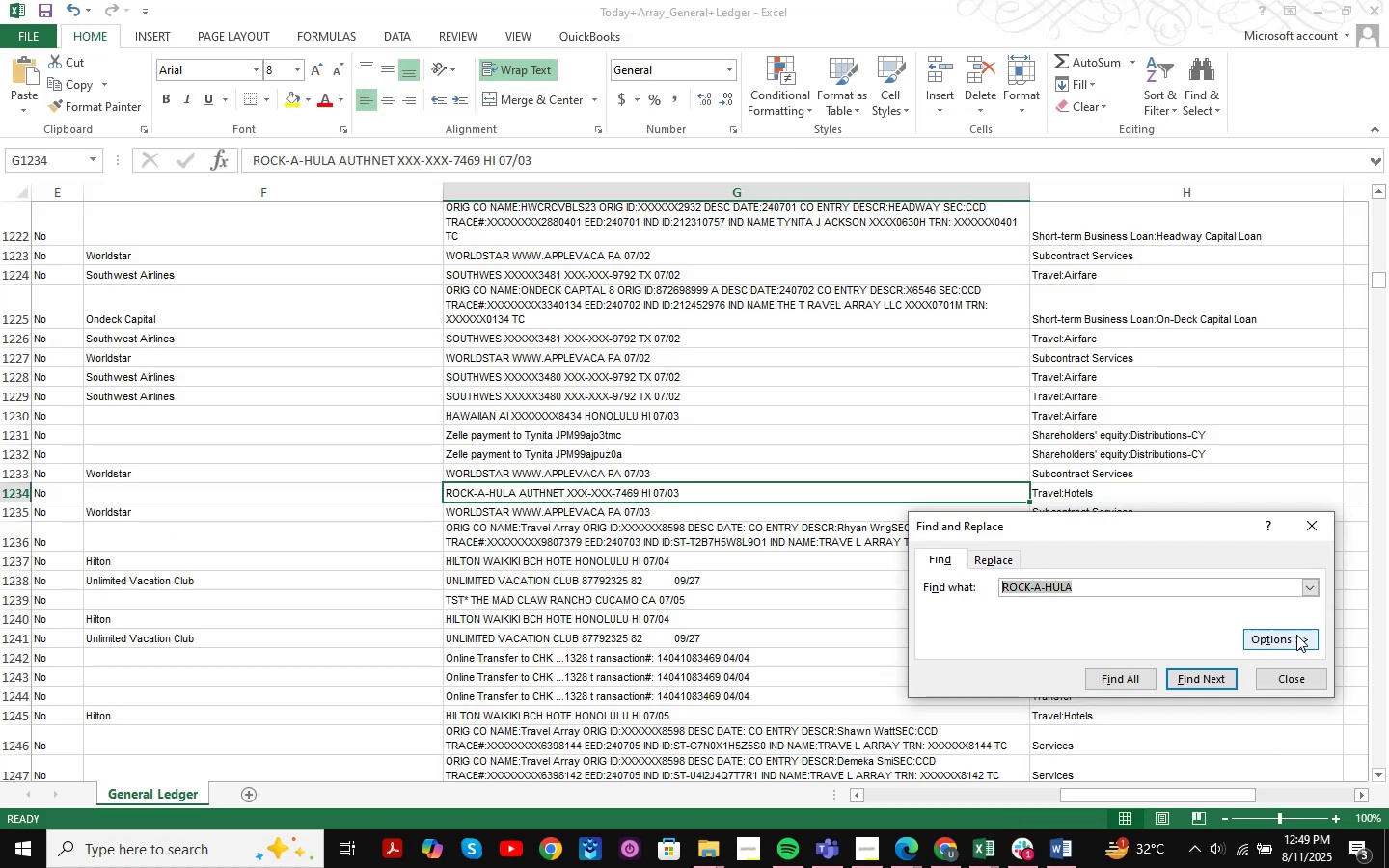 
key(Control+ControlLeft)
 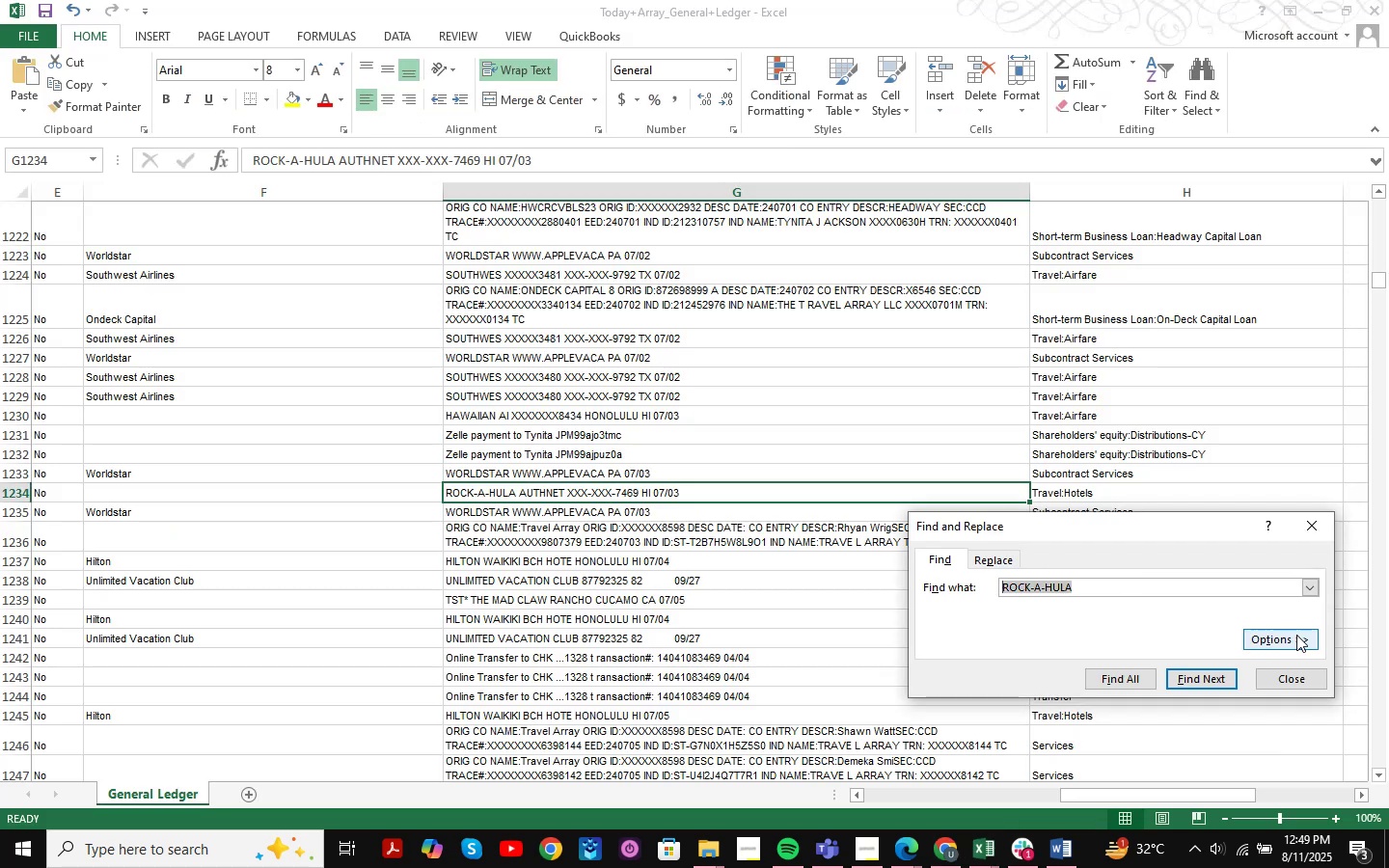 
key(Control+V)
 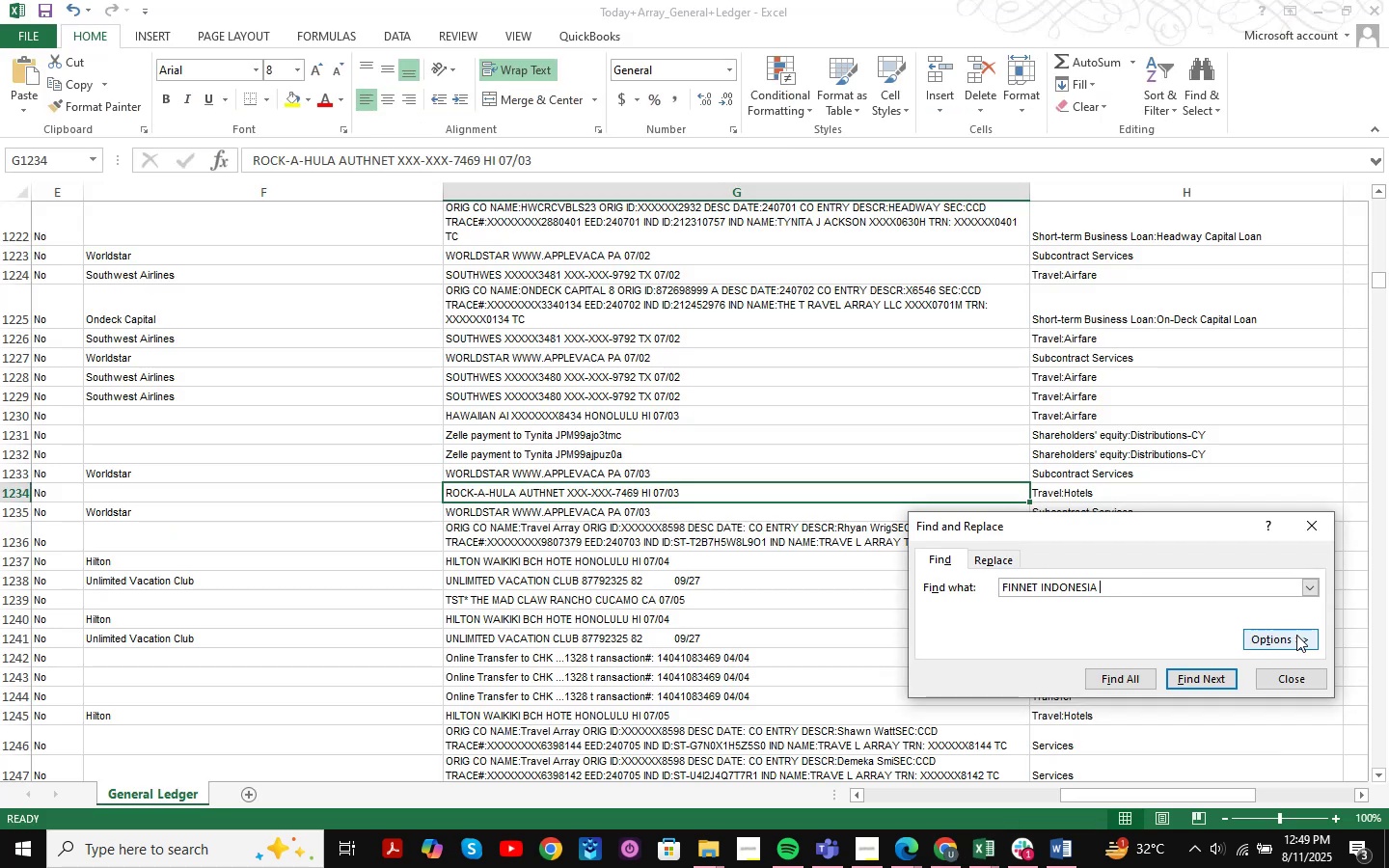 
key(NumpadEnter)
 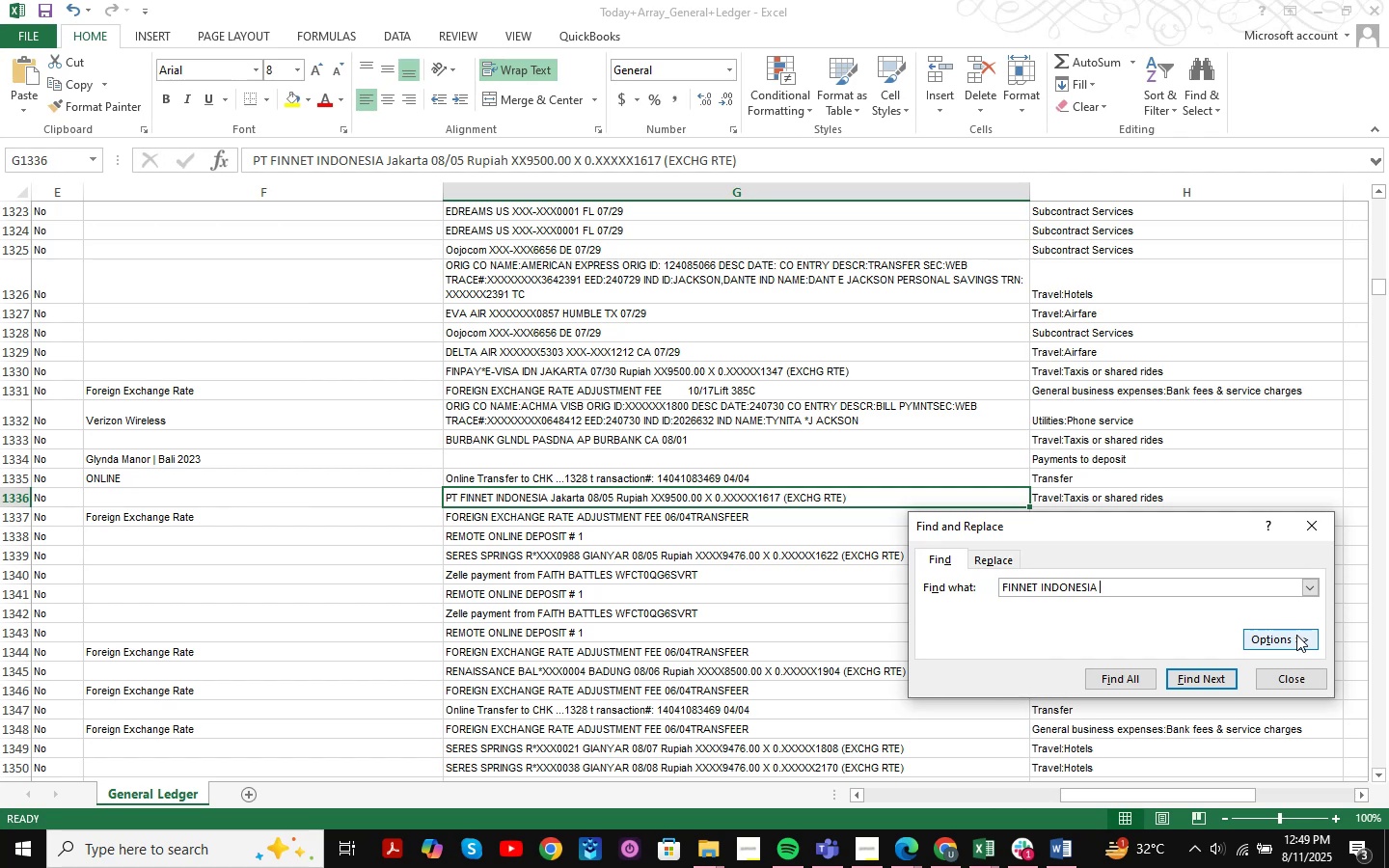 
wait(11.28)
 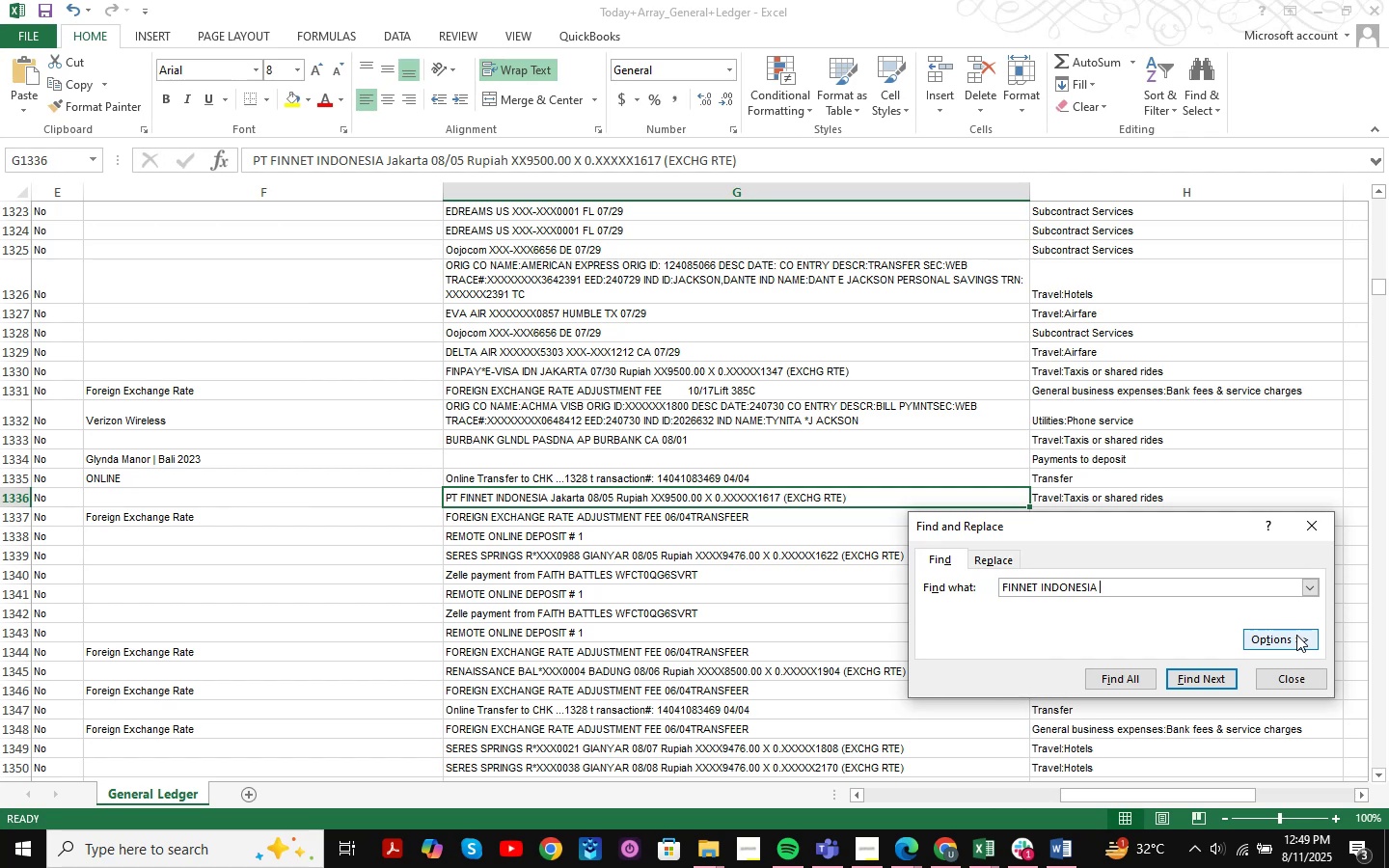 
left_click([949, 854])
 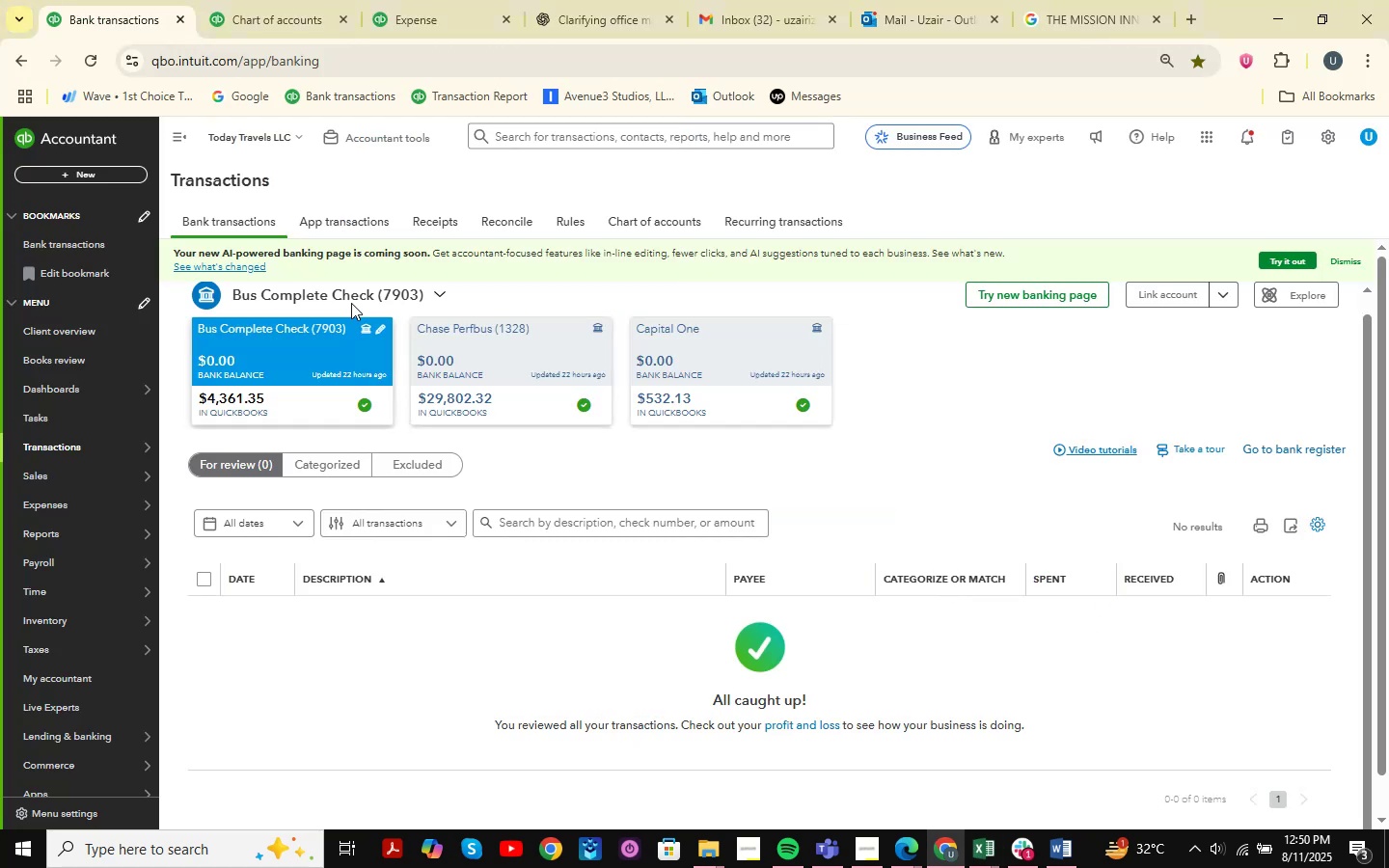 
left_click([290, 8])
 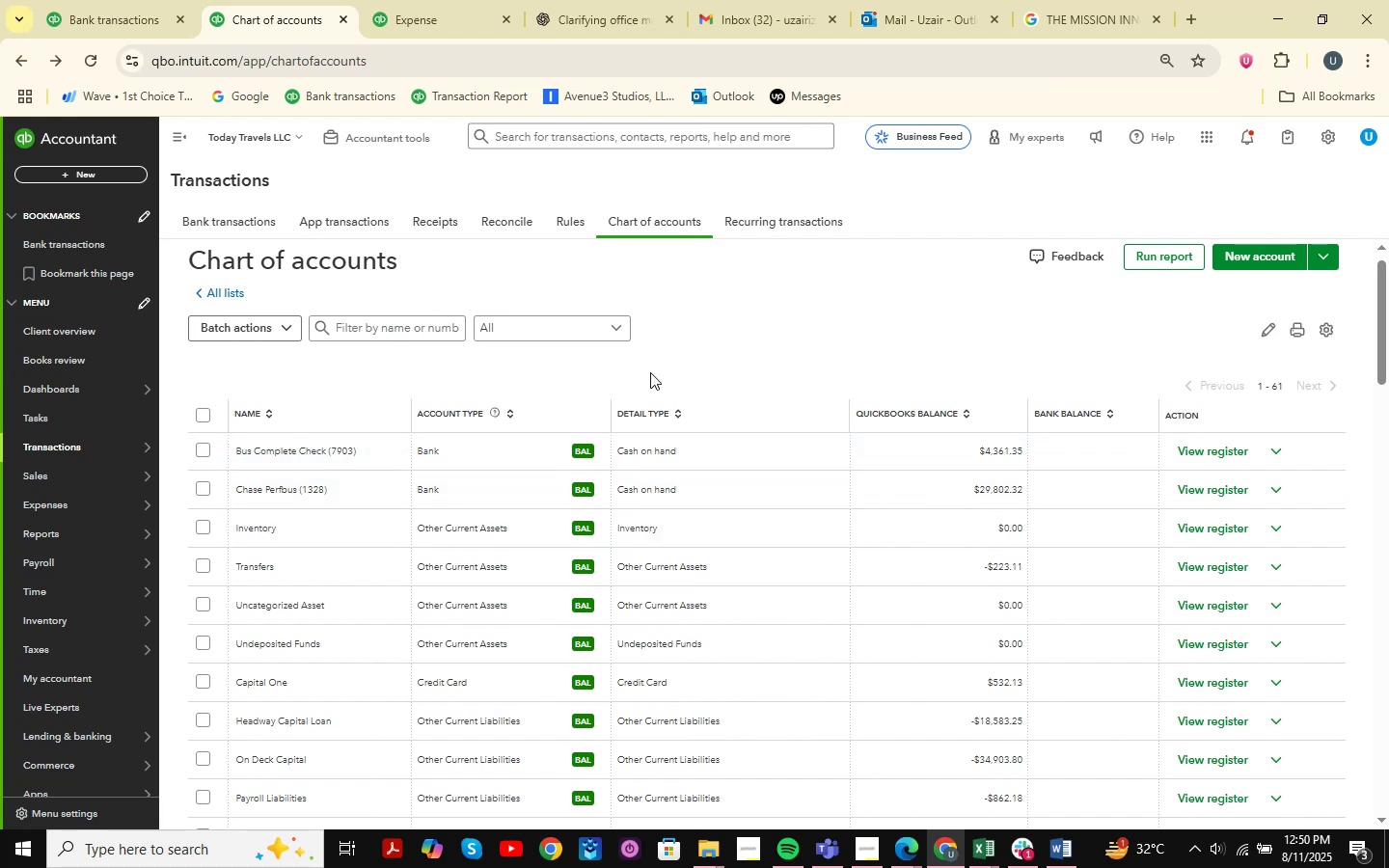 
wait(11.99)
 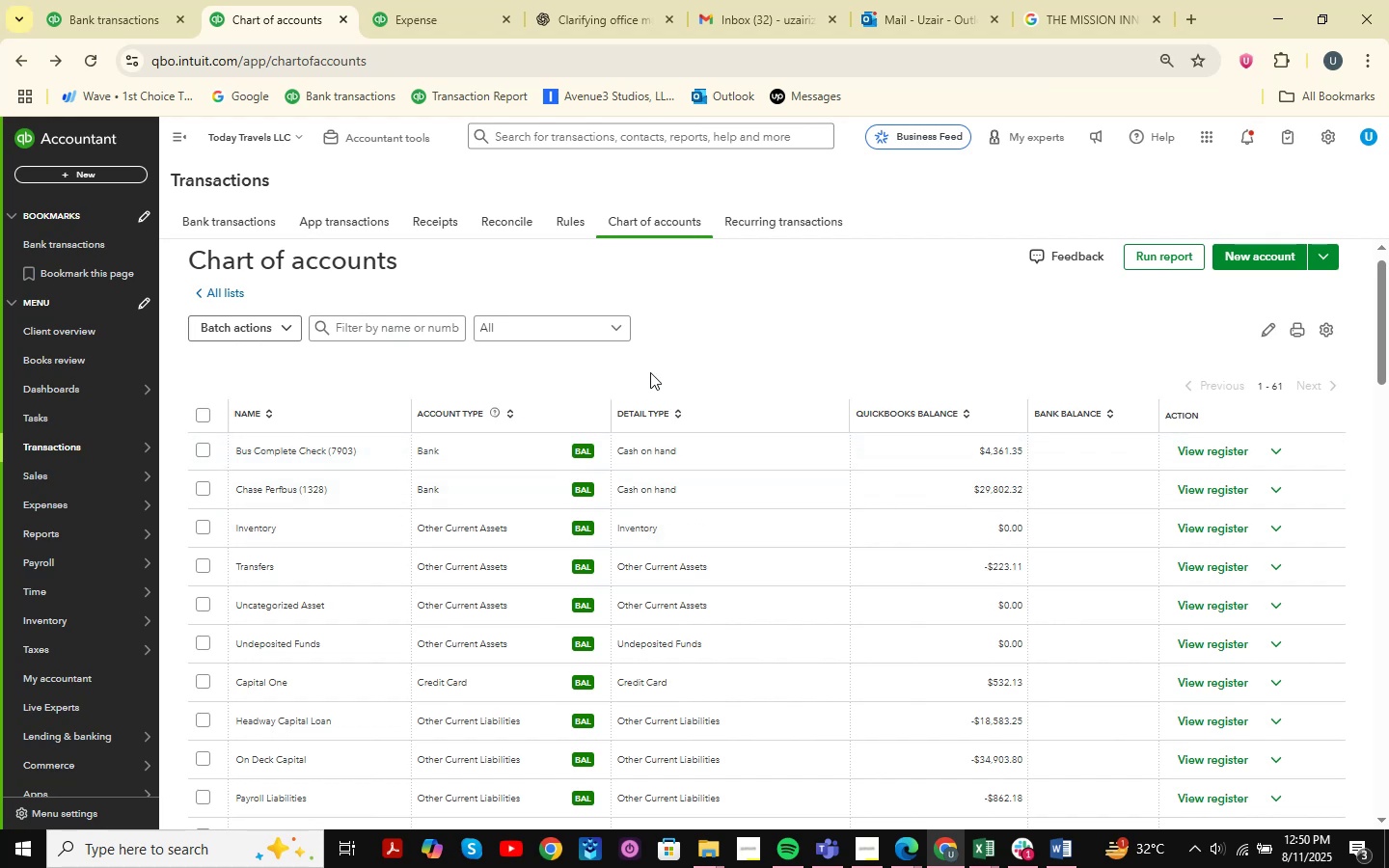 
scroll: coordinate [522, 443], scroll_direction: up, amount: 3.0
 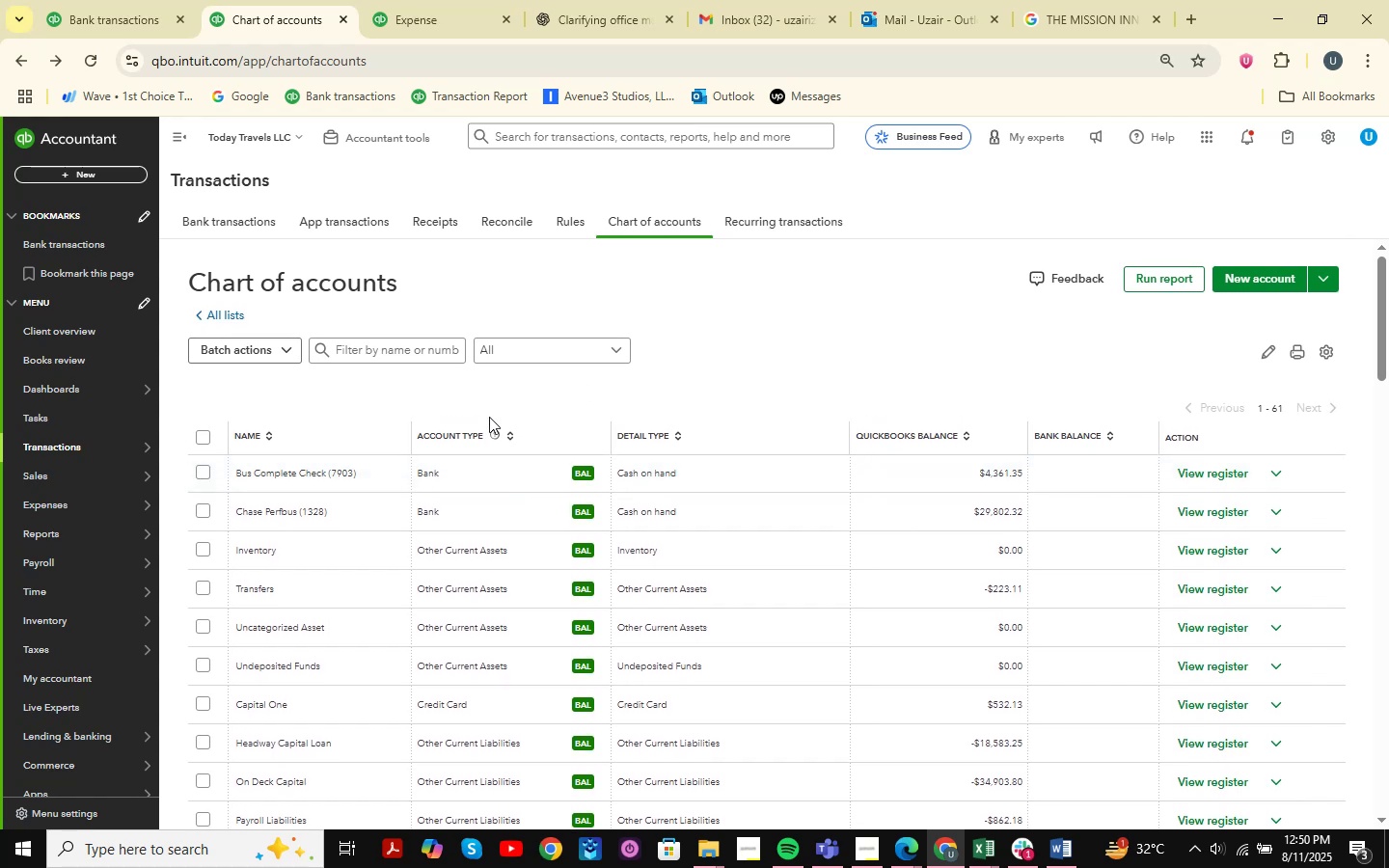 
mouse_move([689, 468])
 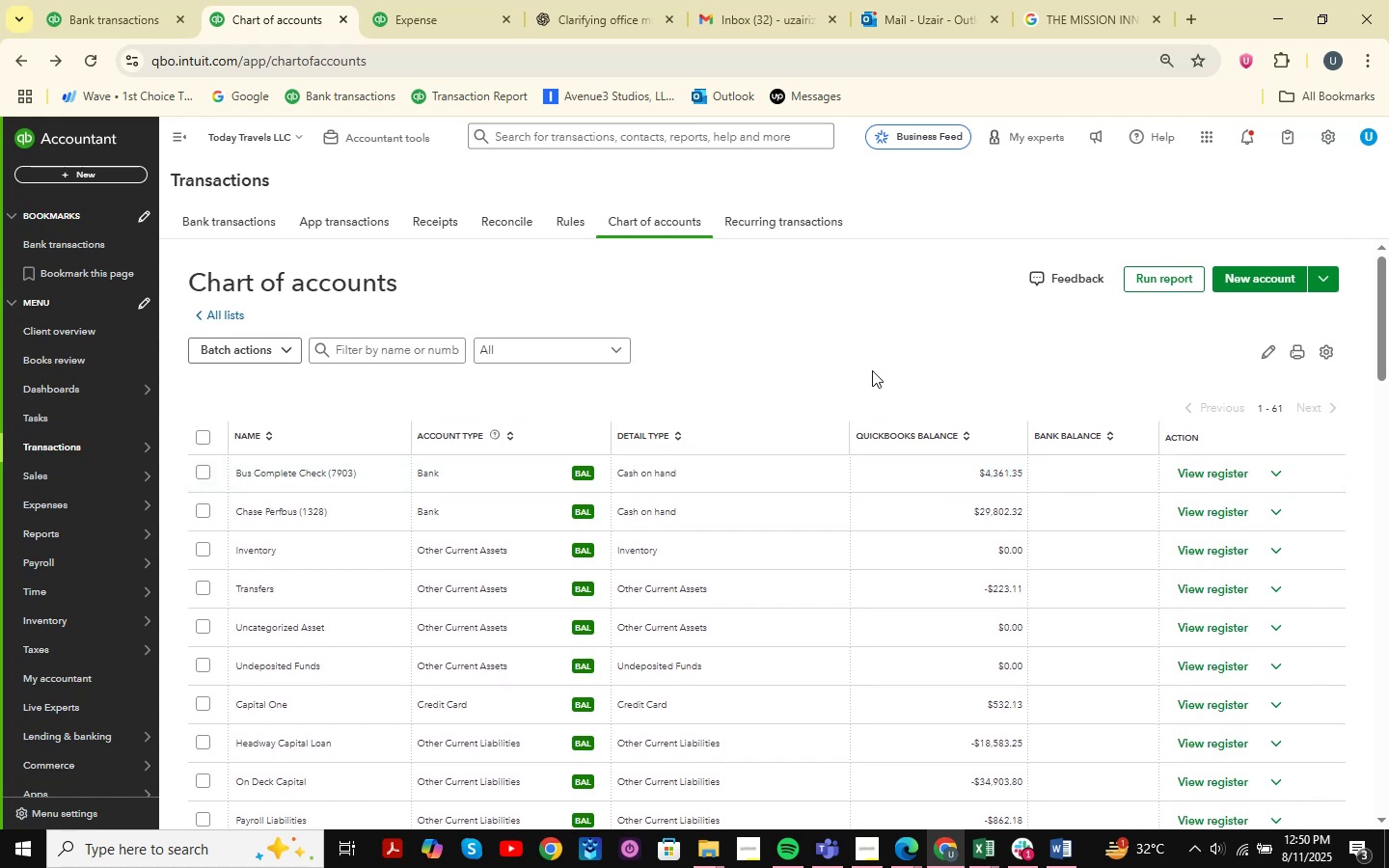 
scroll: coordinate [872, 370], scroll_direction: none, amount: 0.0
 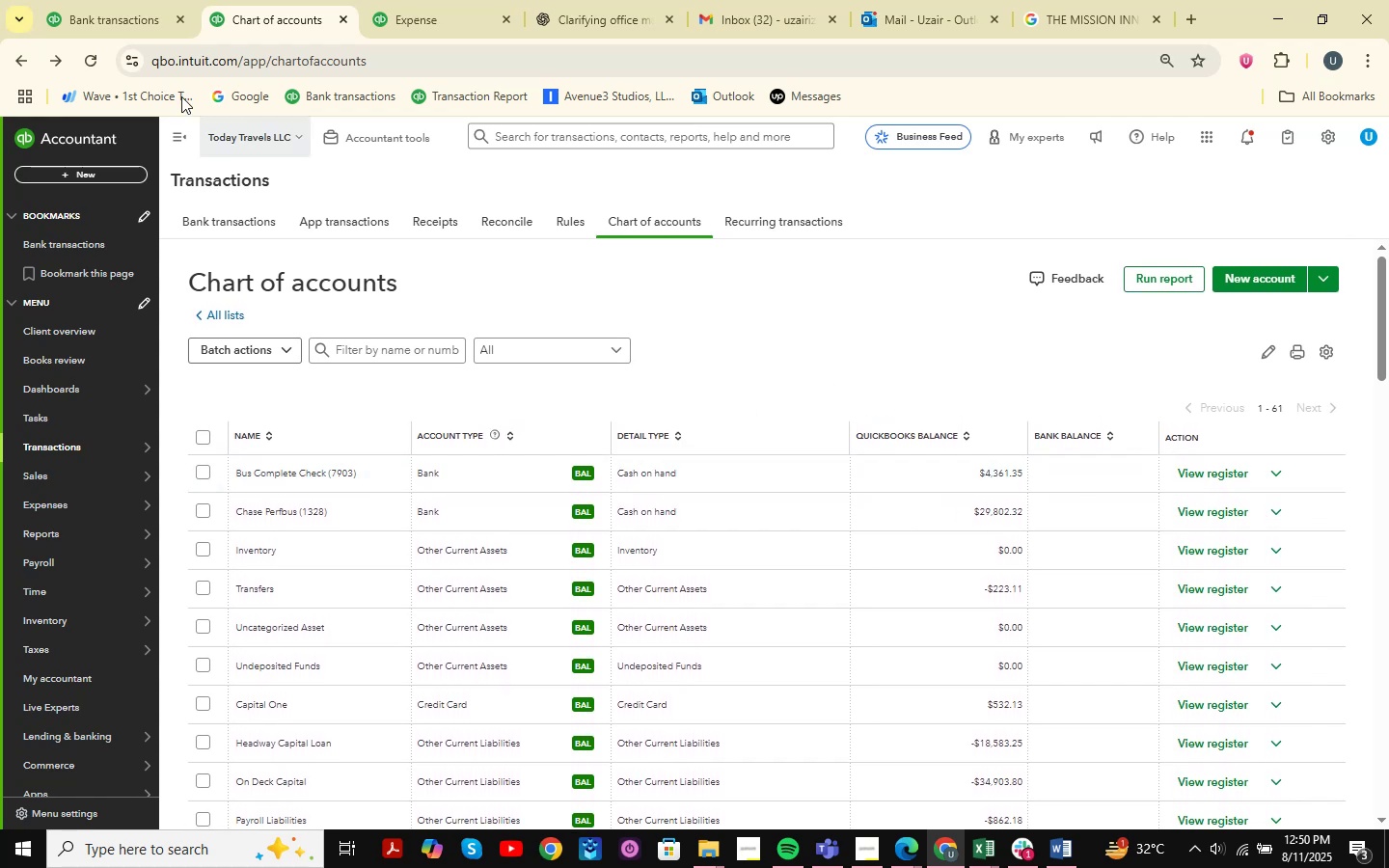 
left_click([75, 0])
 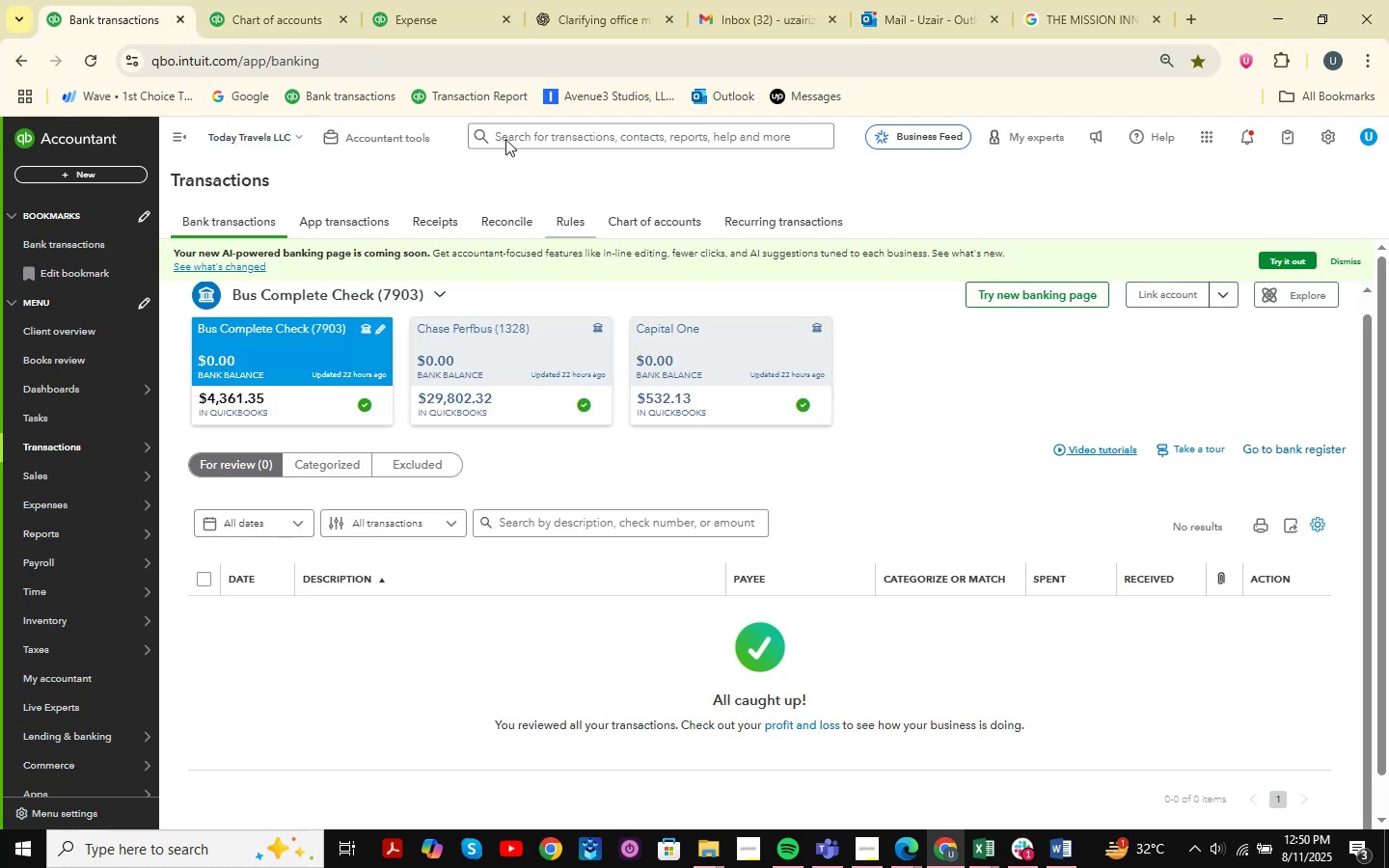 
left_click([403, 0])
 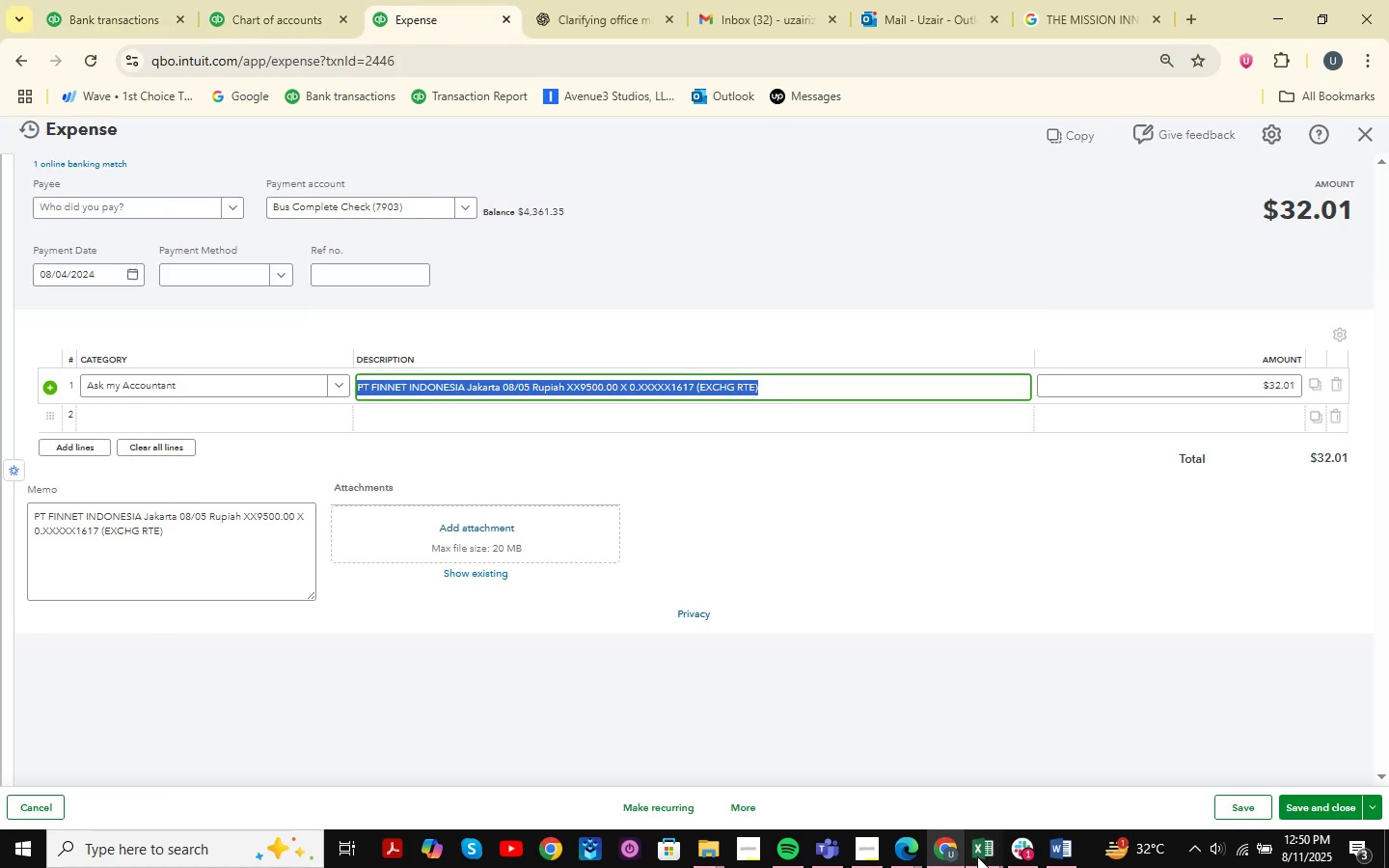 
double_click([1042, 784])
 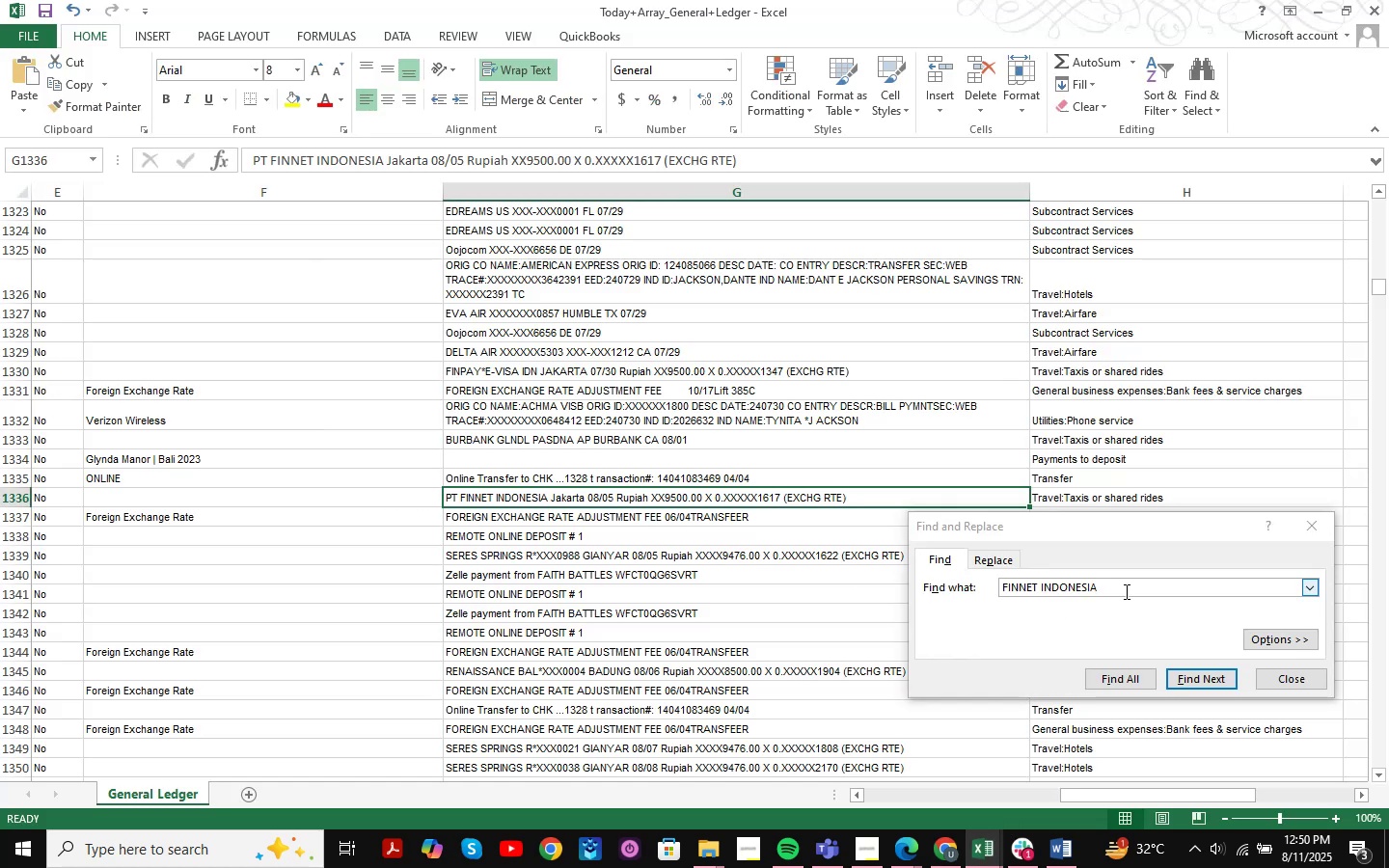 
left_click([1127, 589])
 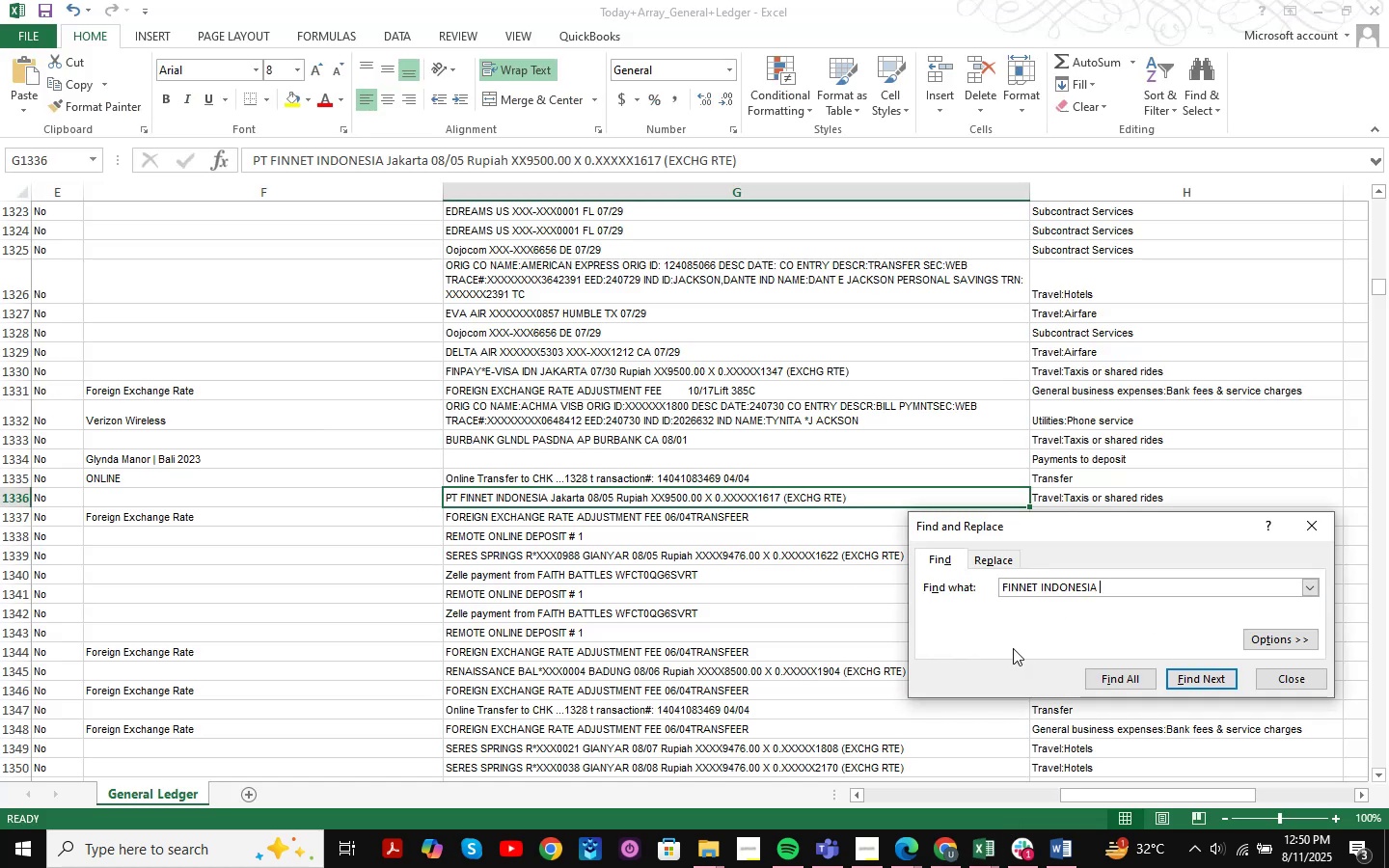 
left_click([937, 852])
 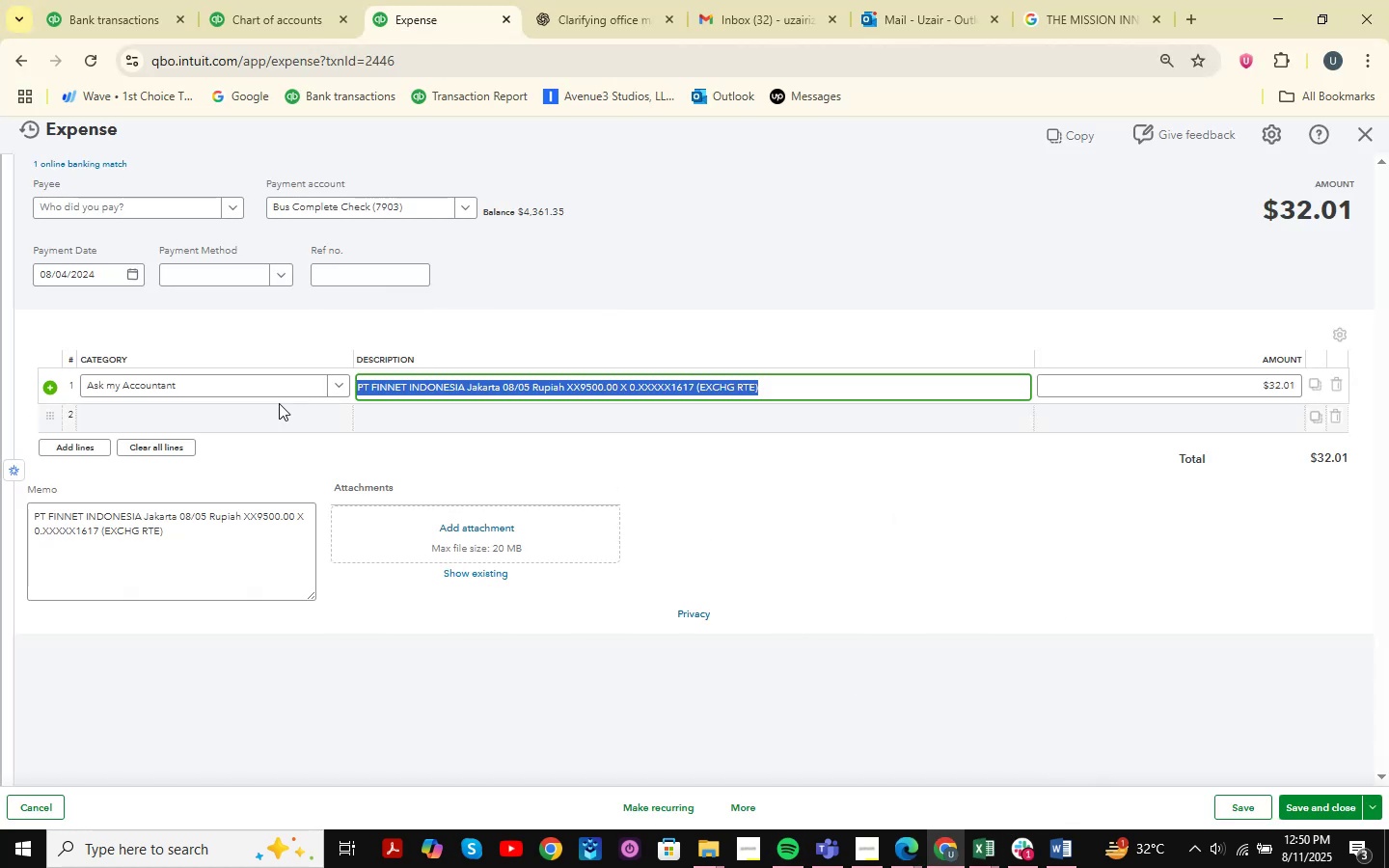 
left_click([195, 386])
 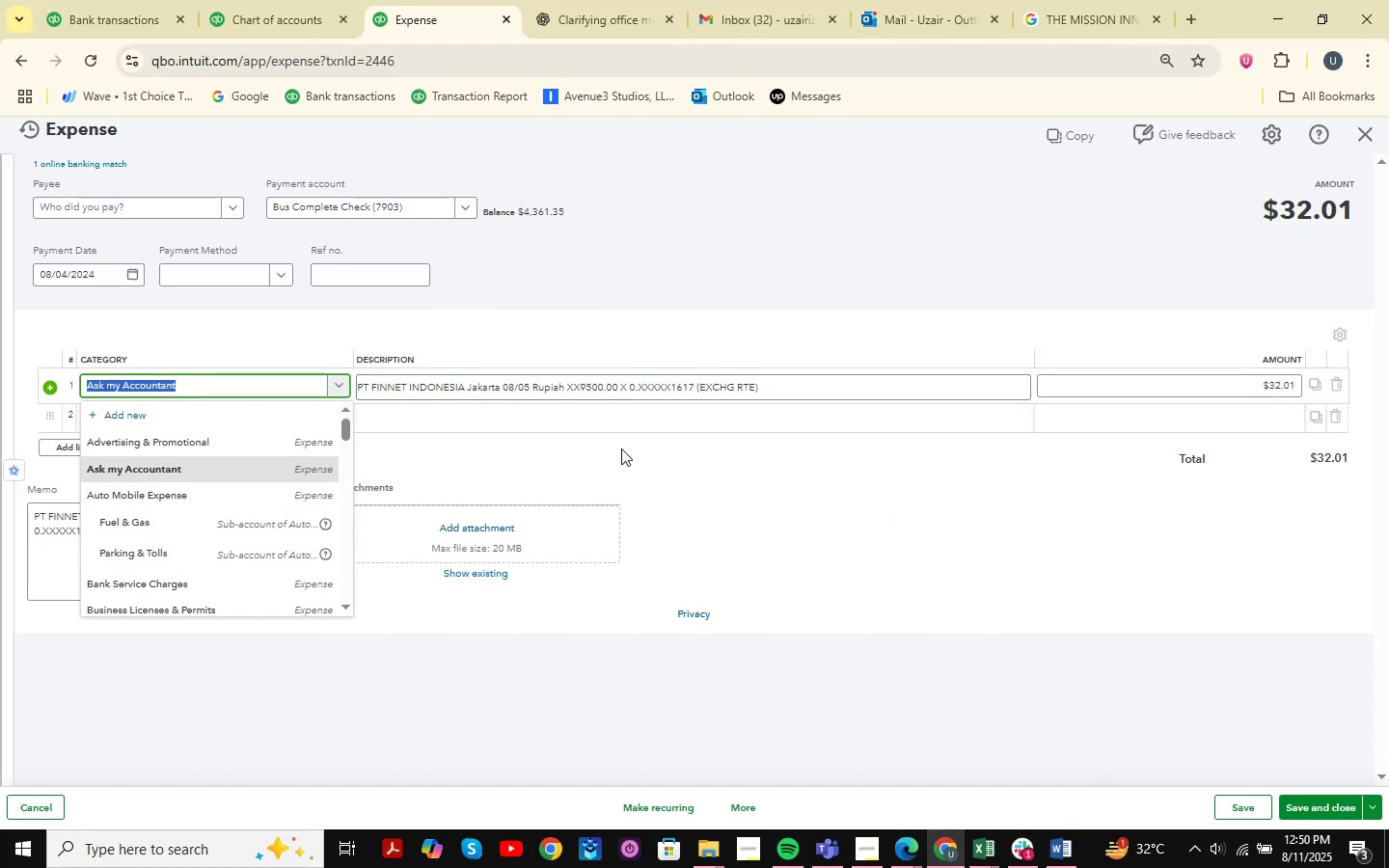 
type(taxis )
 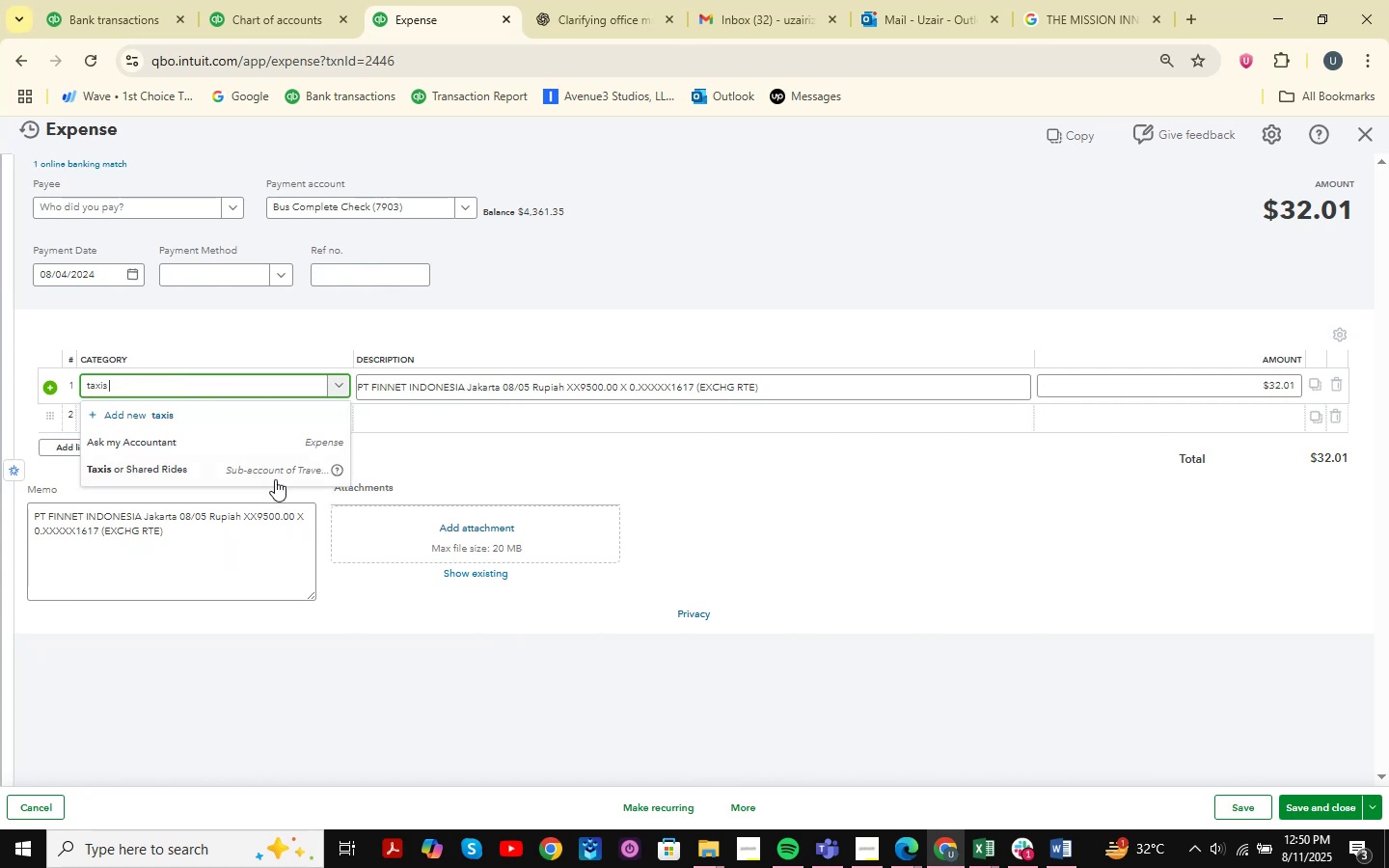 
left_click([227, 478])
 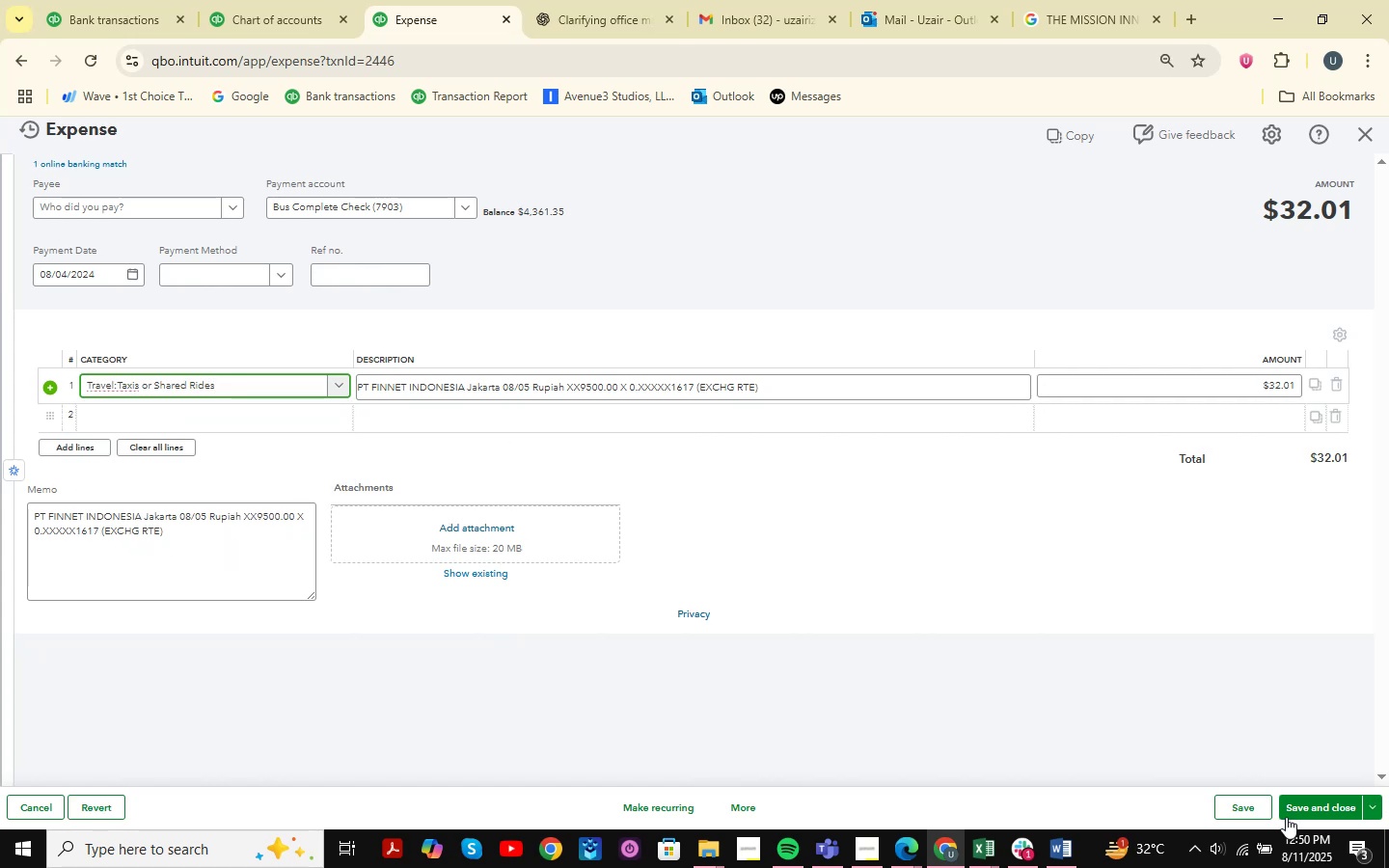 
left_click([1302, 810])
 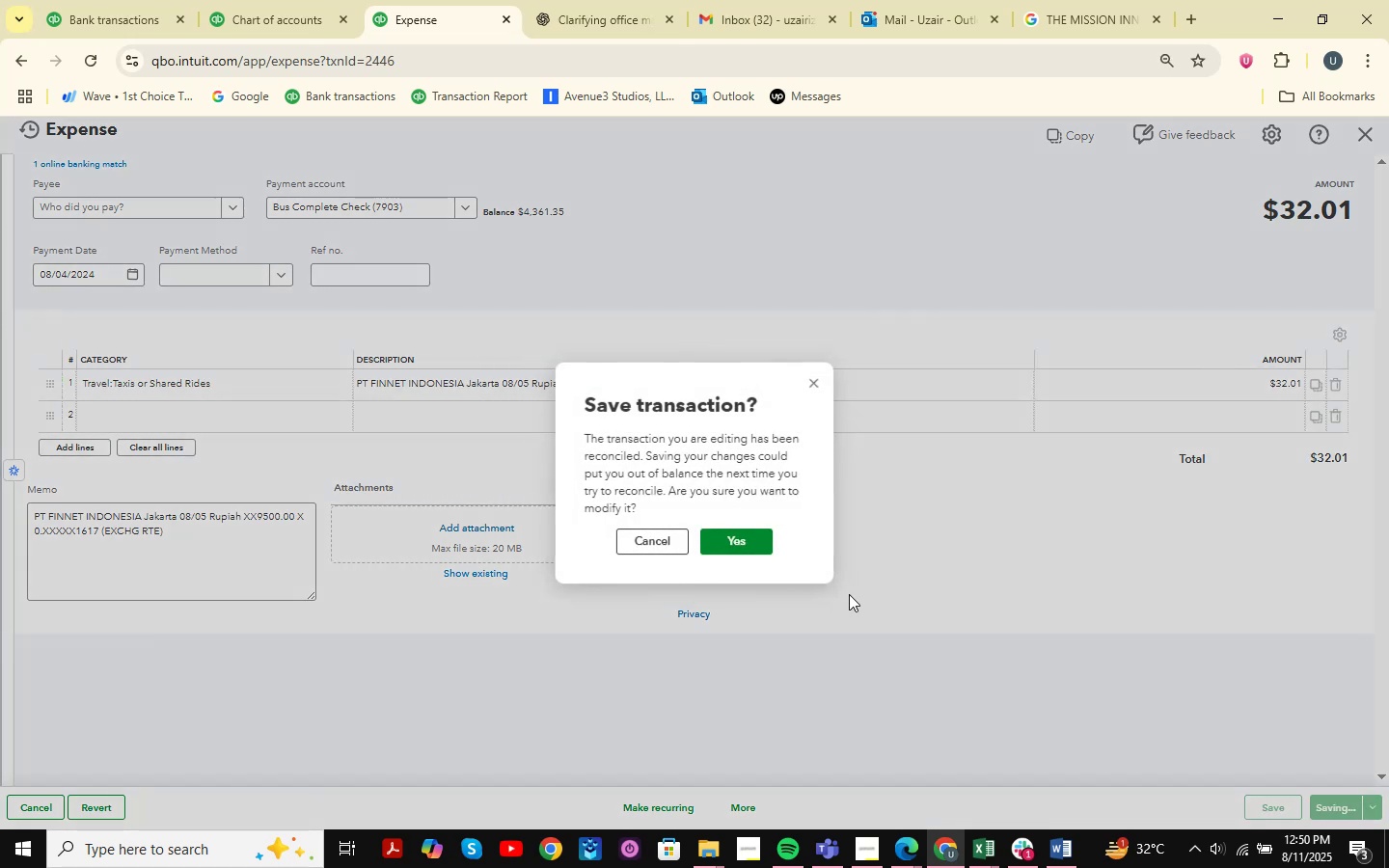 
left_click([771, 539])
 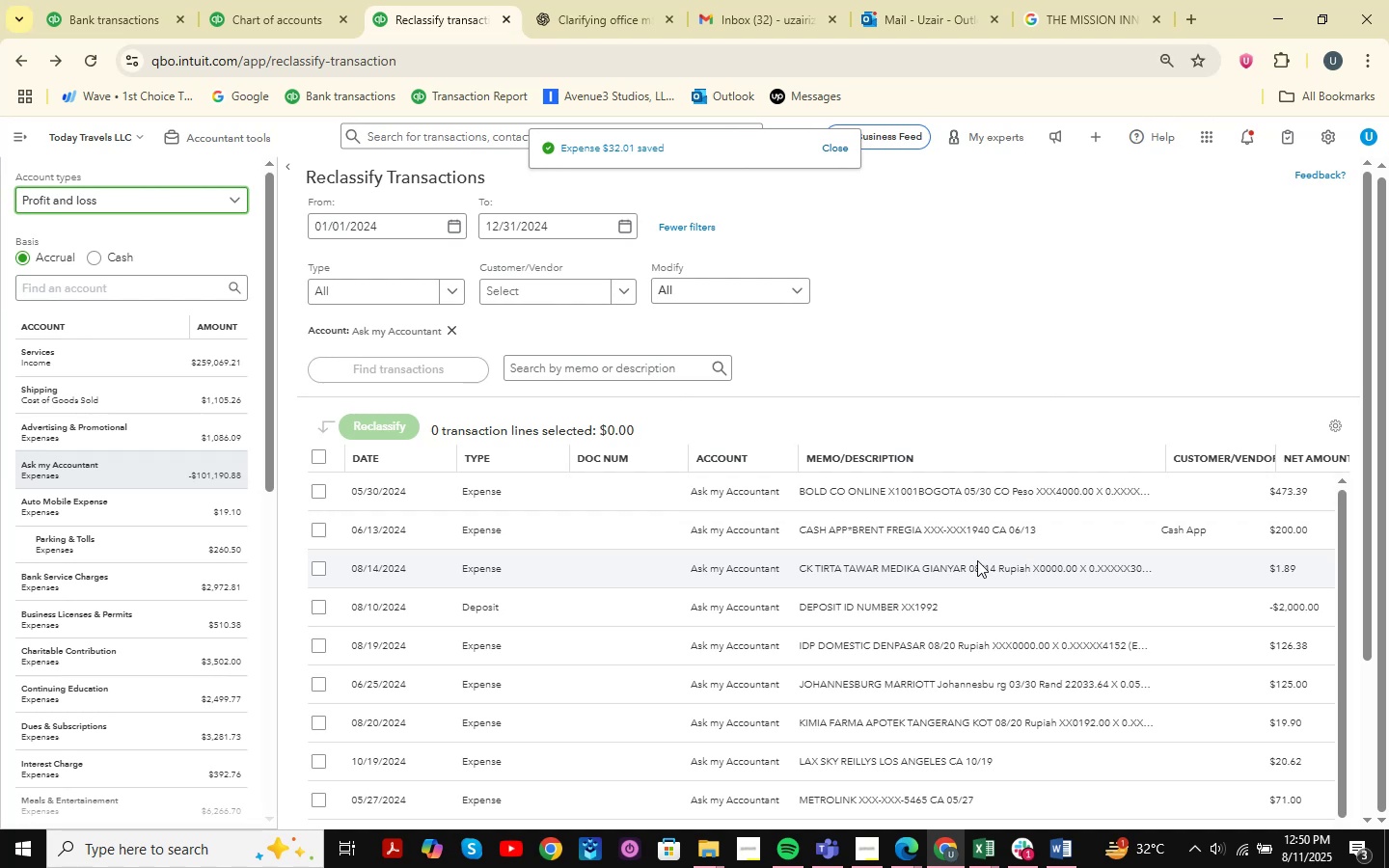 
scroll: coordinate [1114, 575], scroll_direction: down, amount: 10.0
 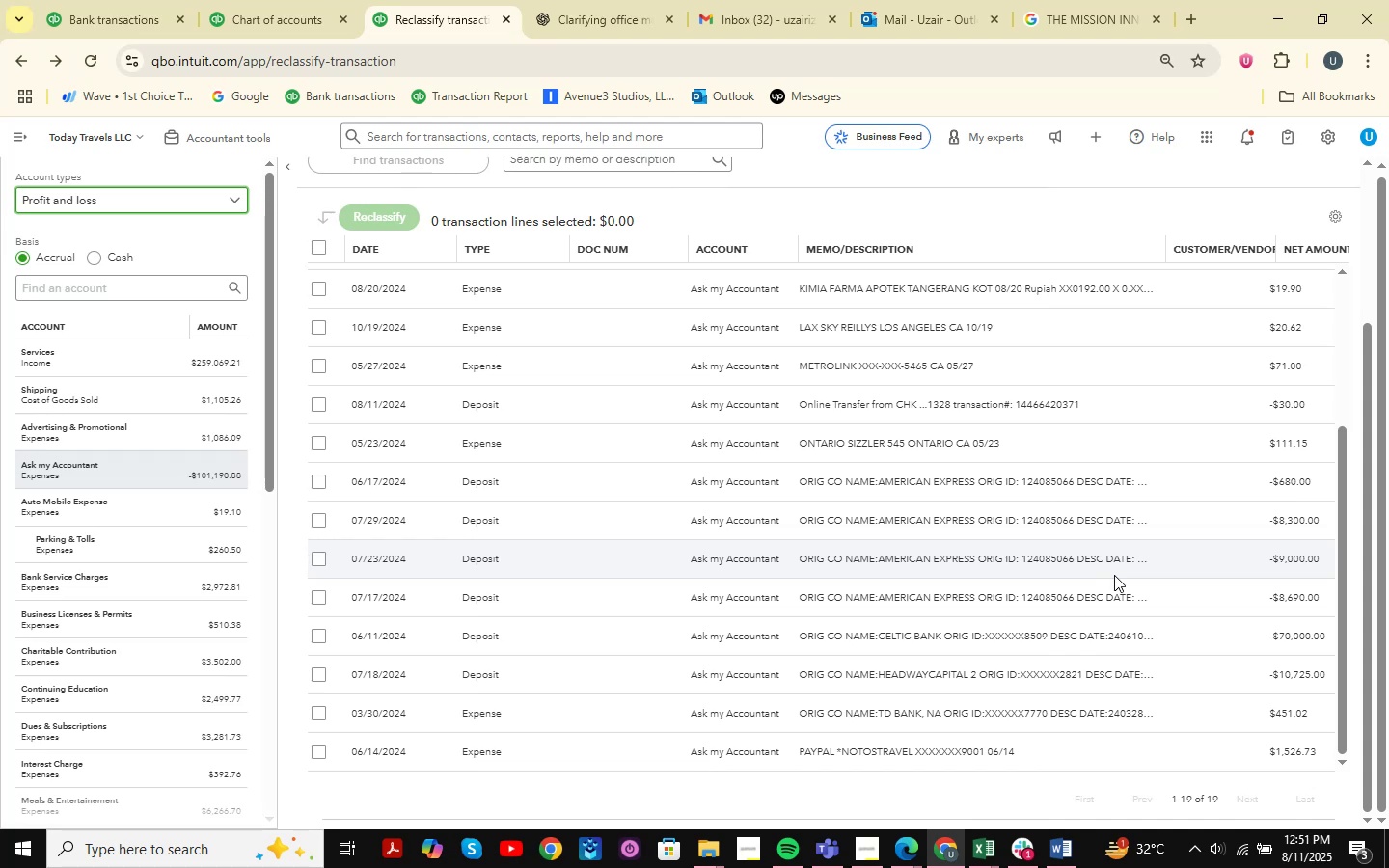 
wait(14.89)
 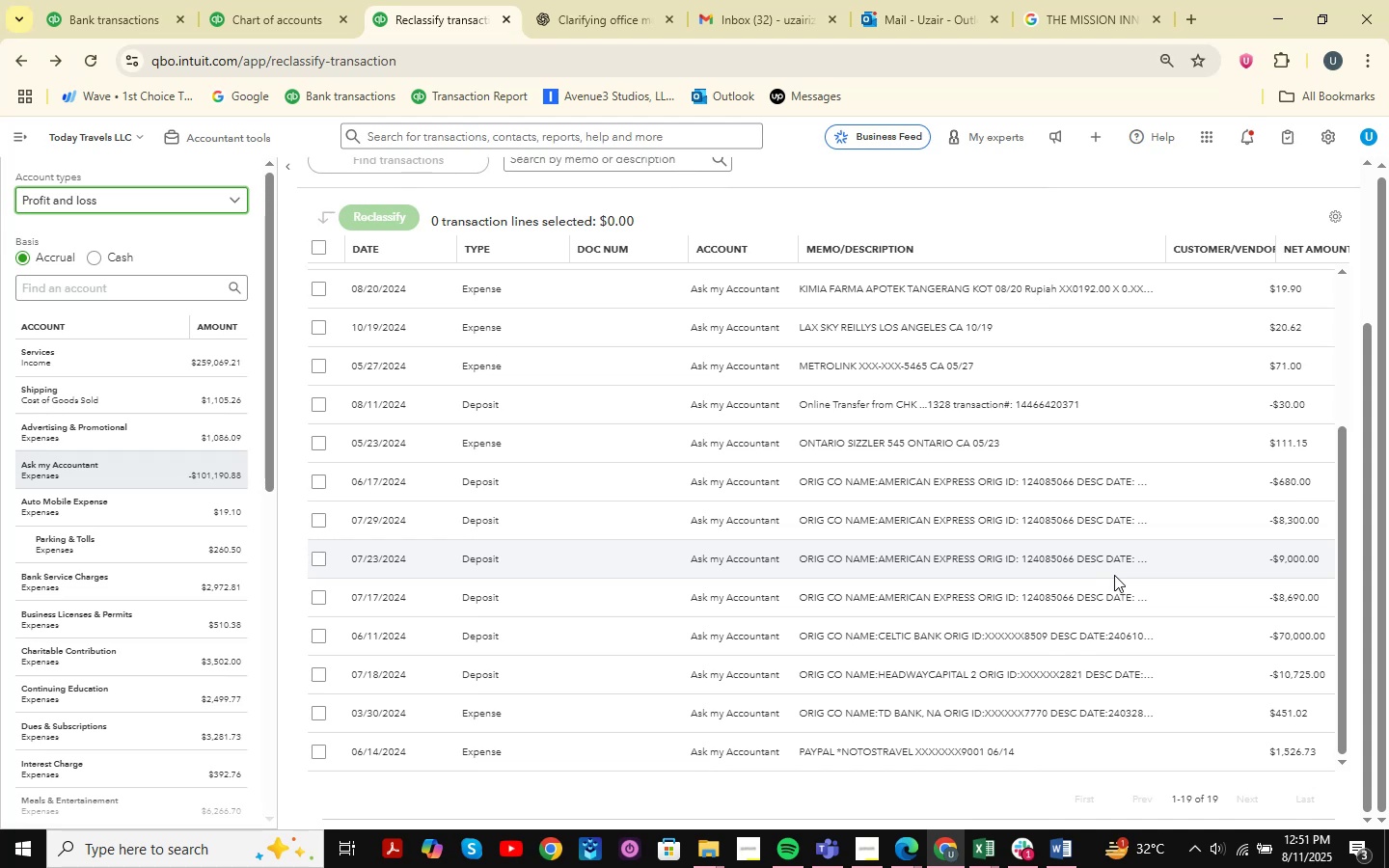 
scroll: coordinate [1112, 565], scroll_direction: down, amount: 4.0
 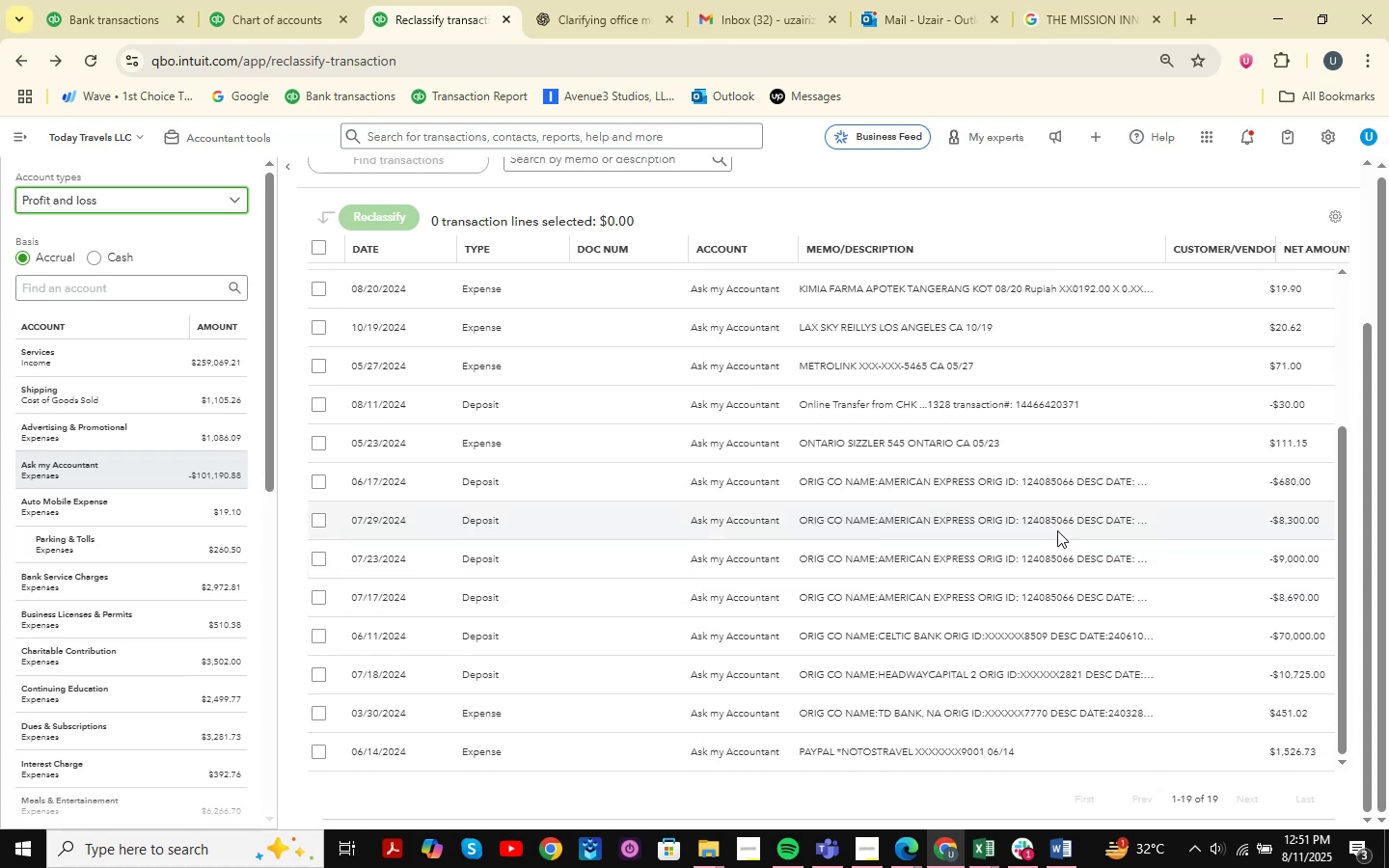 
scroll: coordinate [1057, 530], scroll_direction: up, amount: 5.0
 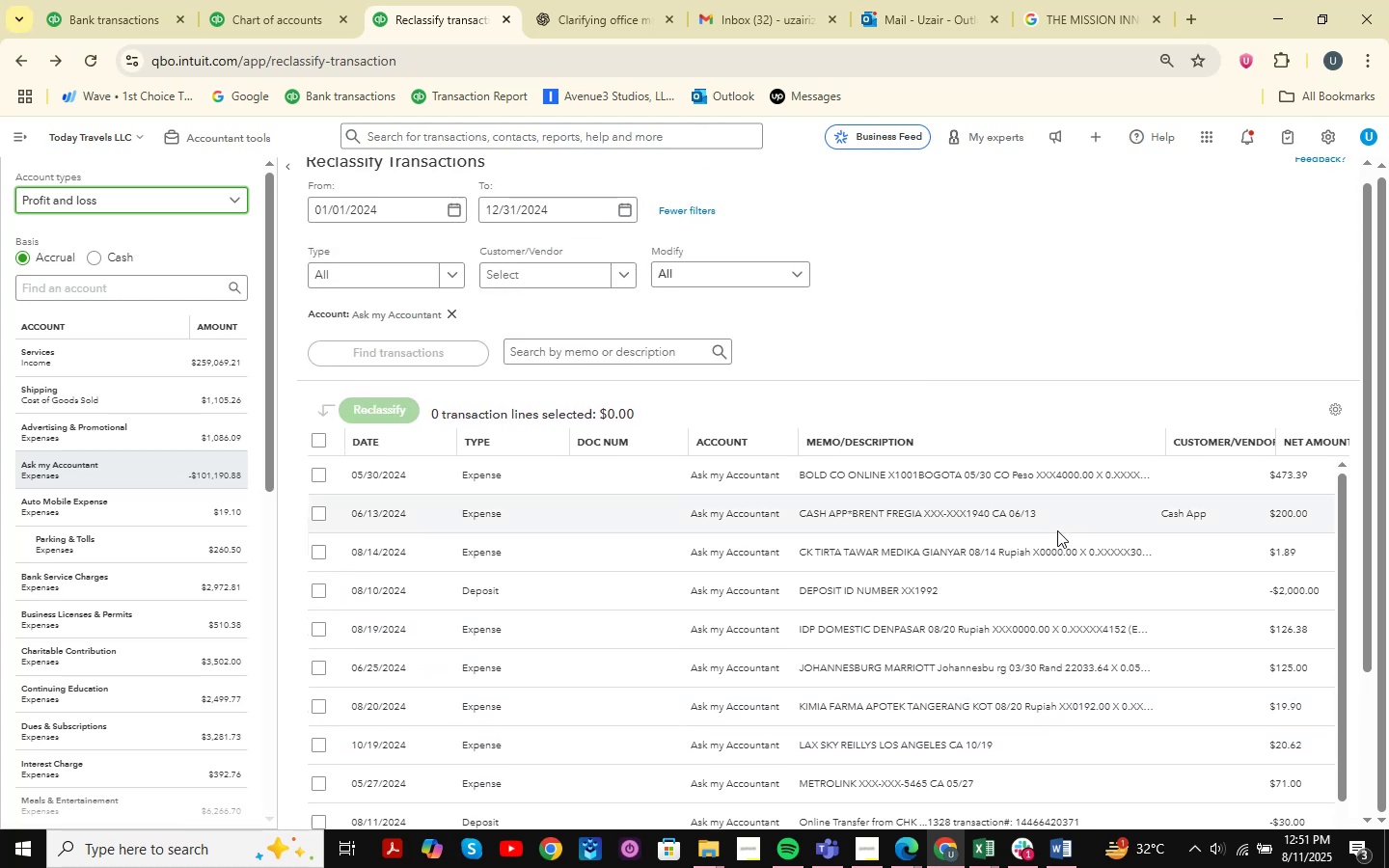 
scroll: coordinate [1057, 530], scroll_direction: down, amount: 2.0
 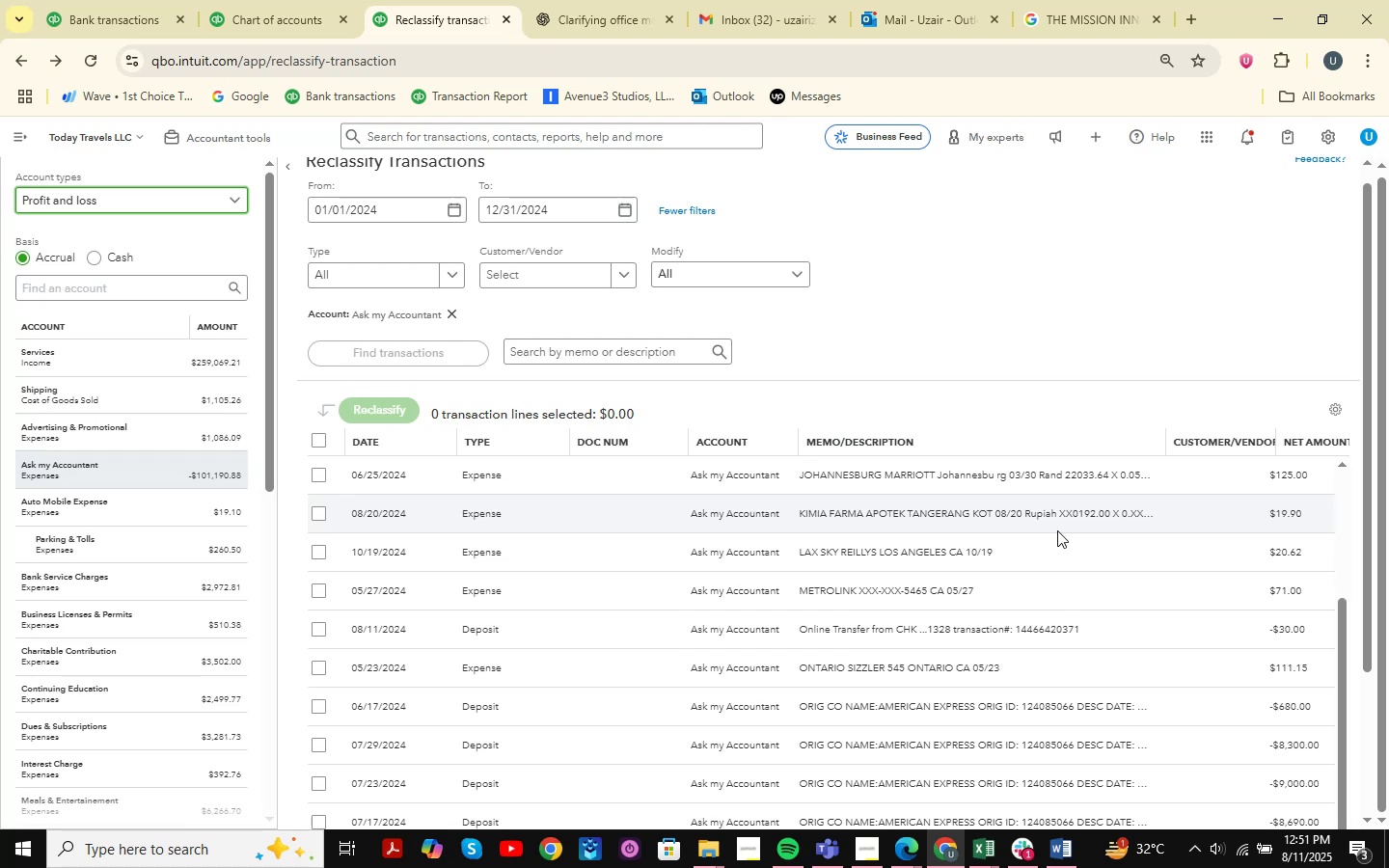 
wait(10.86)
 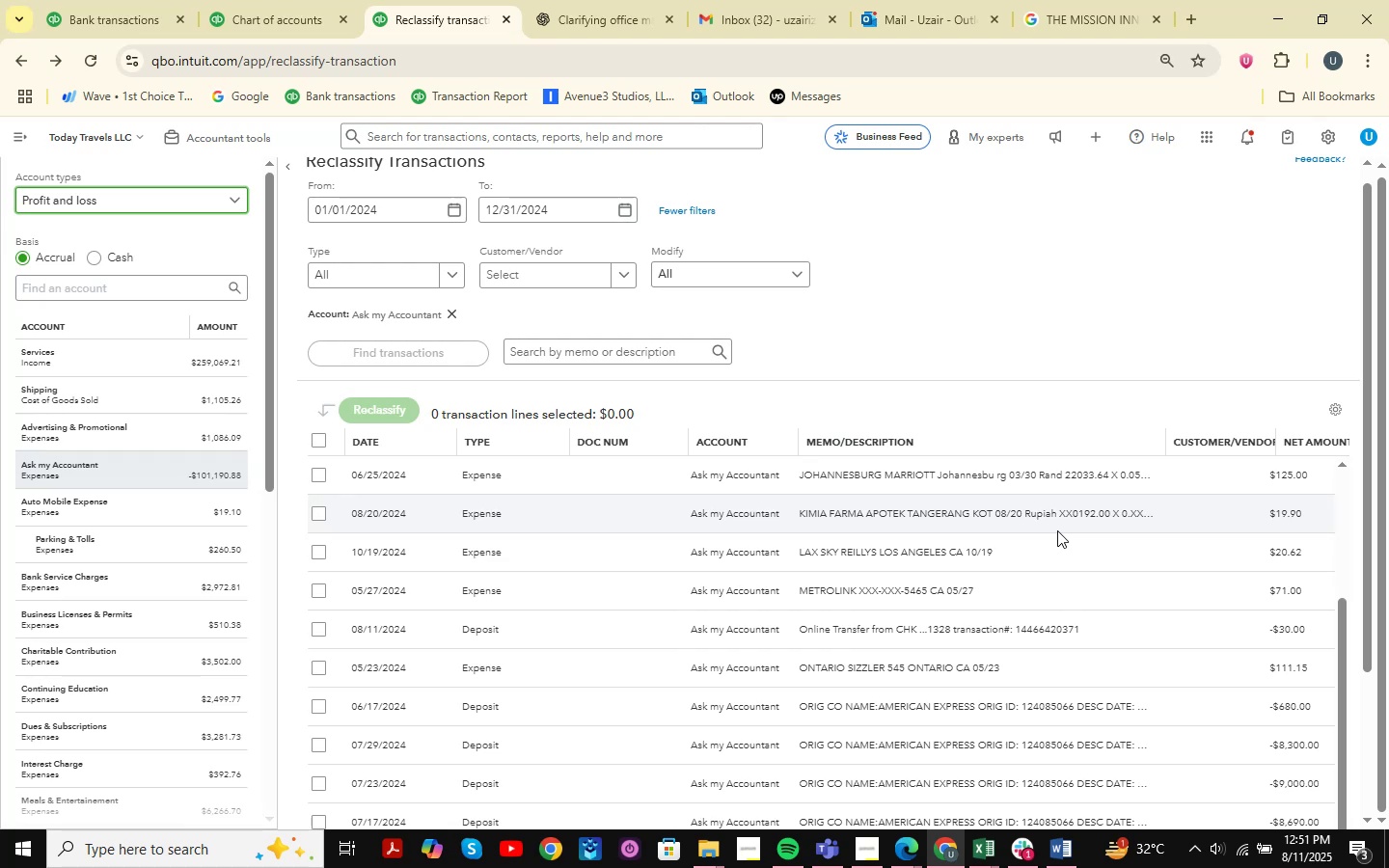 
scroll: coordinate [1045, 590], scroll_direction: up, amount: 3.0
 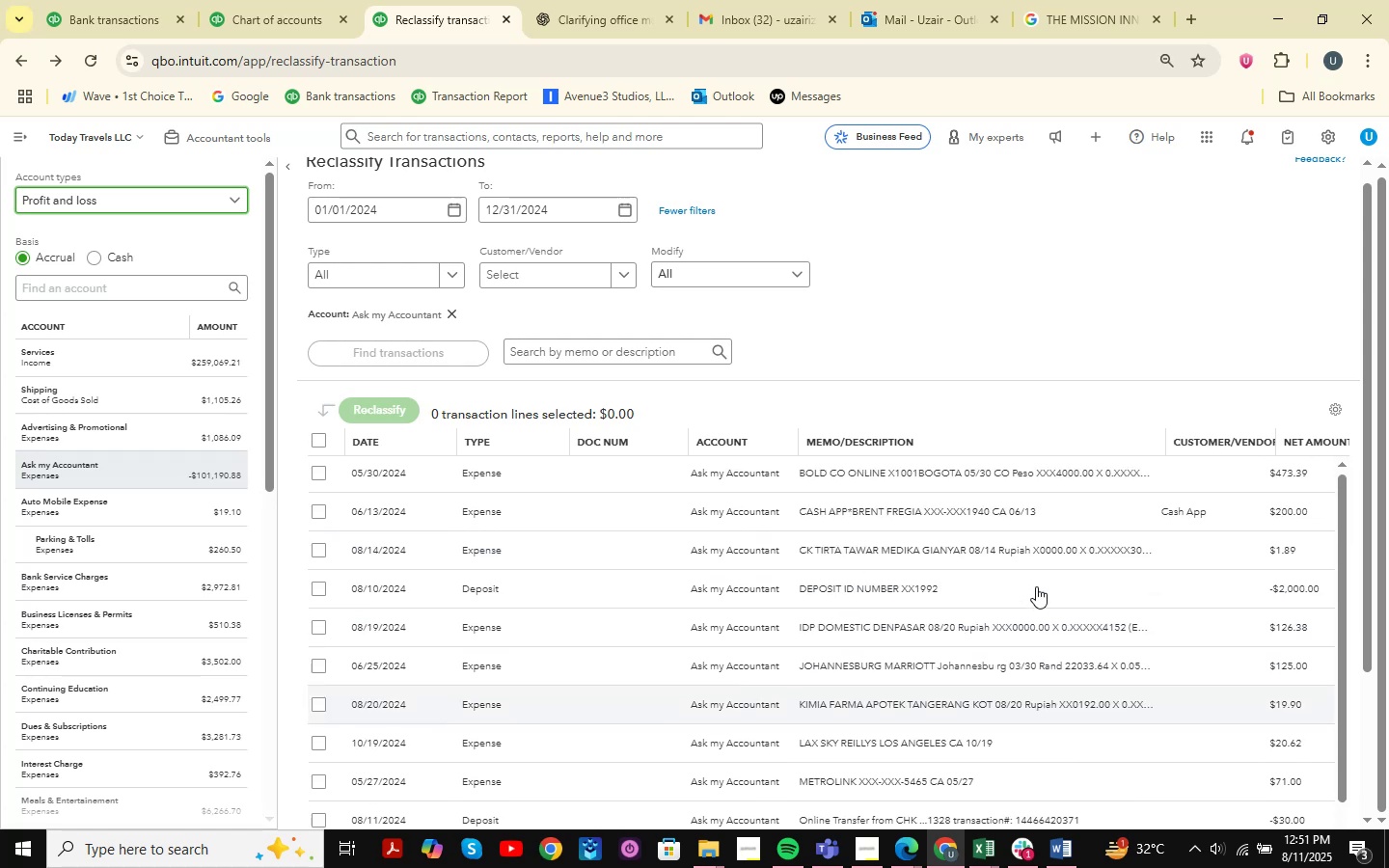 
mouse_move([999, 557])
 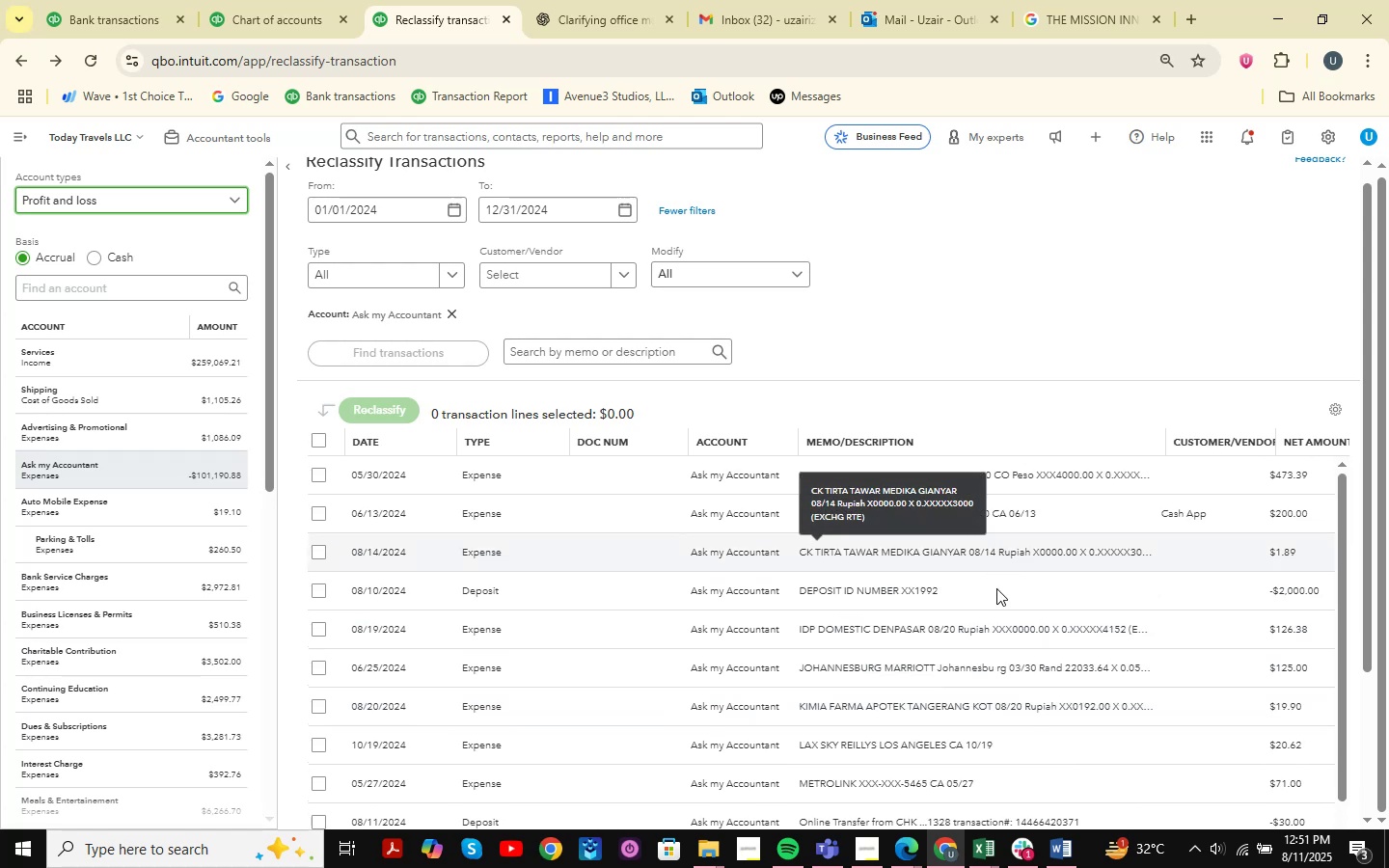 
scroll: coordinate [976, 615], scroll_direction: down, amount: 14.0
 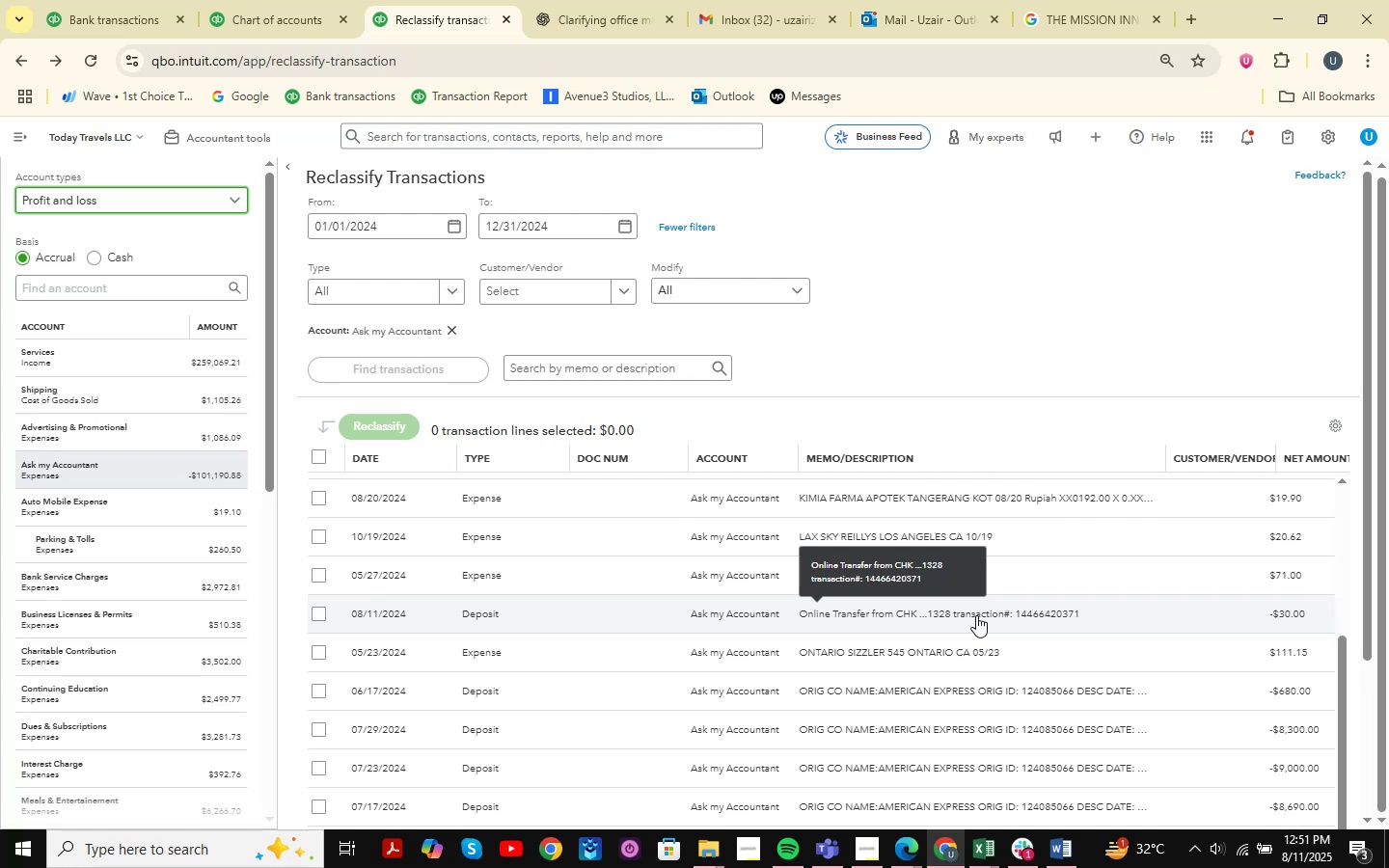 
wait(10.4)
 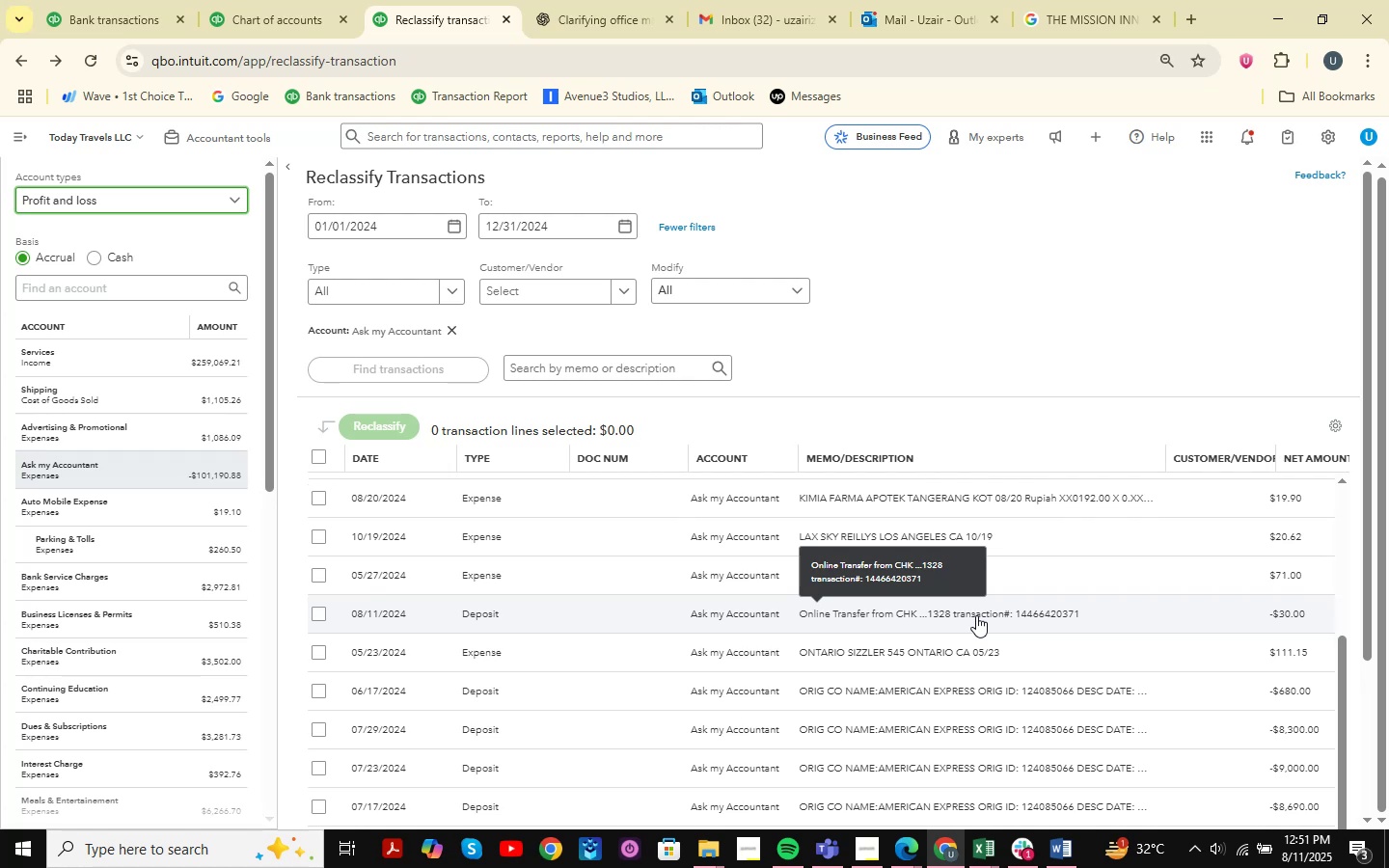 
scroll: coordinate [967, 578], scroll_direction: down, amount: 11.0
 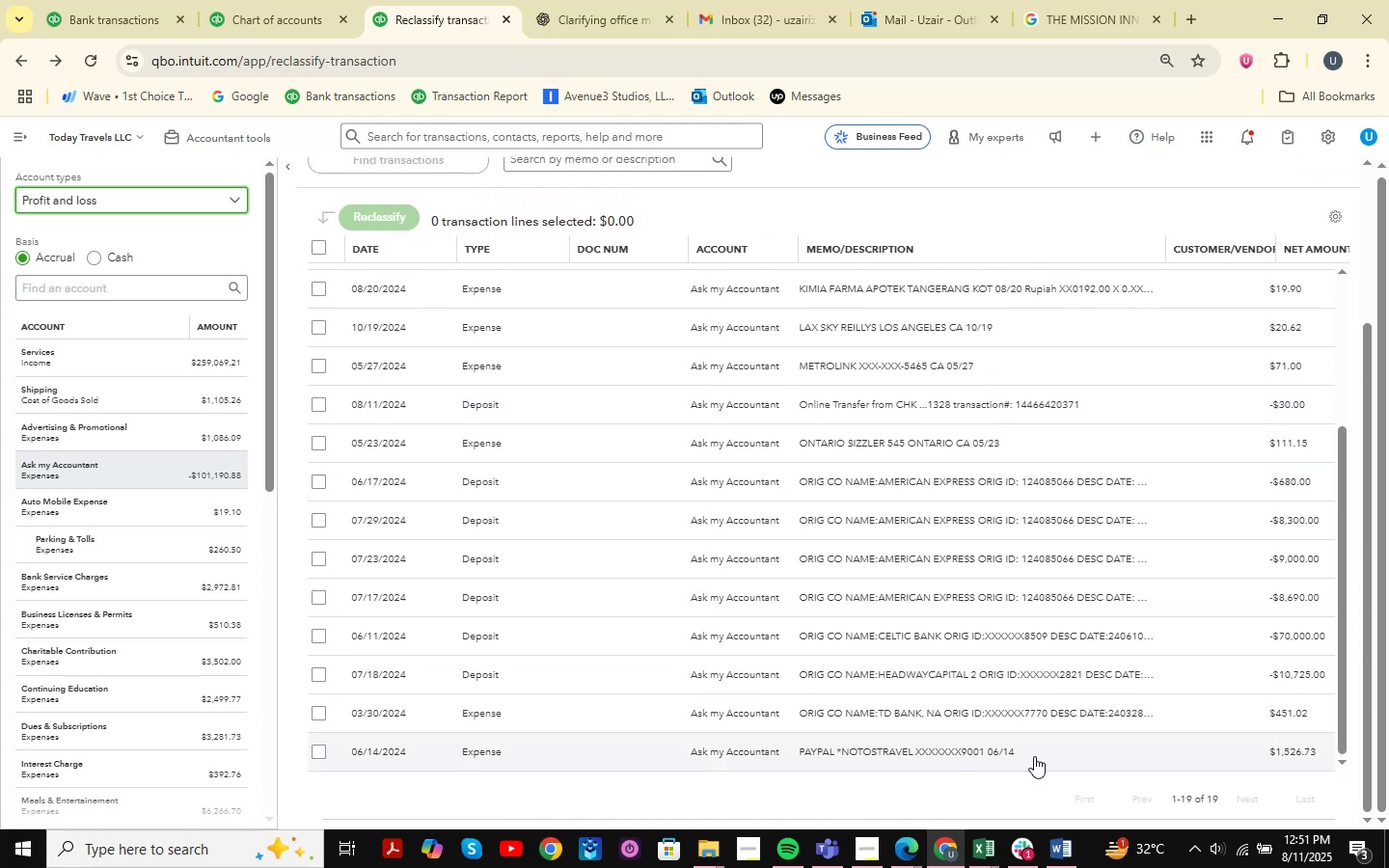 
left_click_drag(start_coordinate=[1056, 742], to_coordinate=[777, 745])
 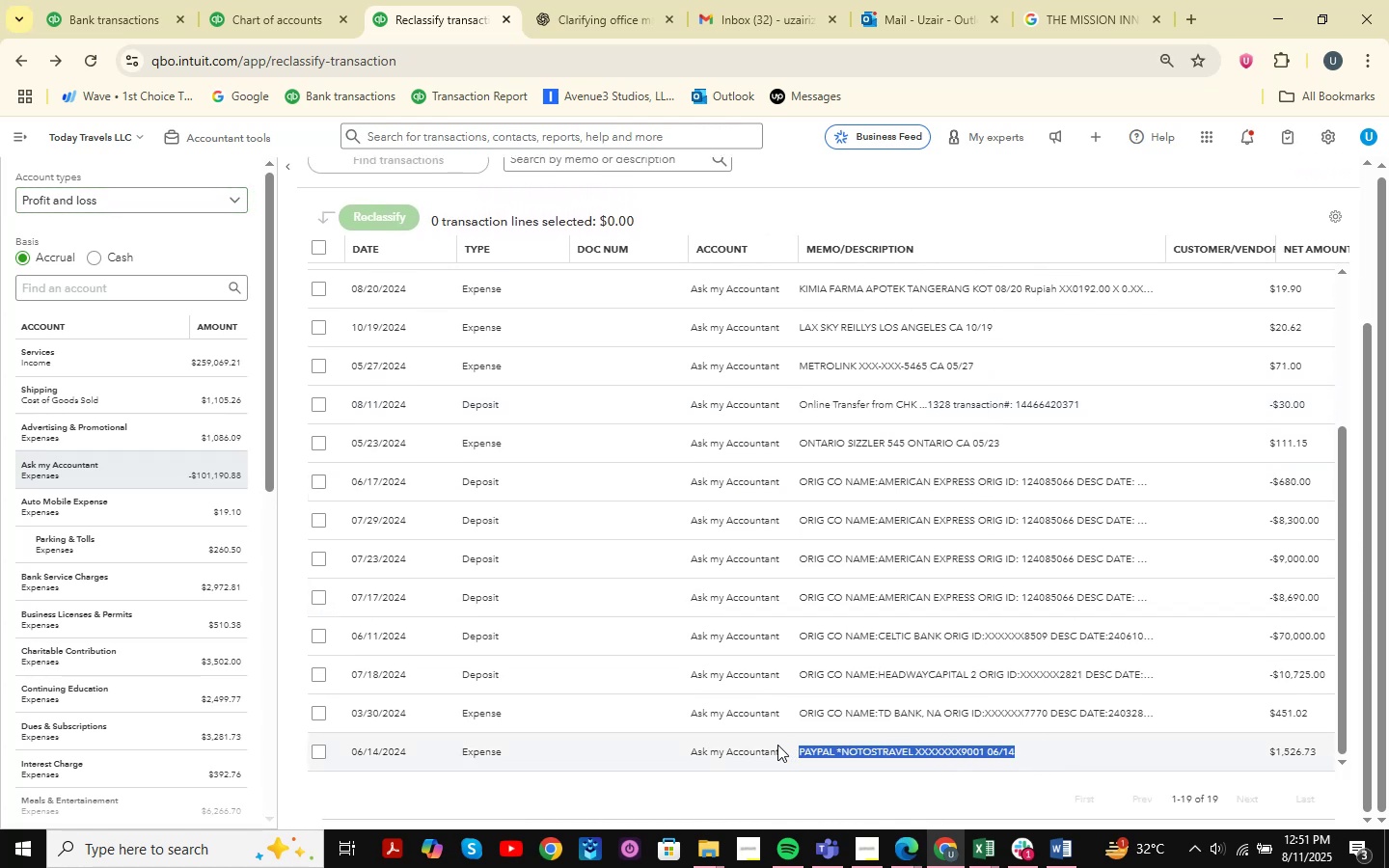 
key(Control+C)
 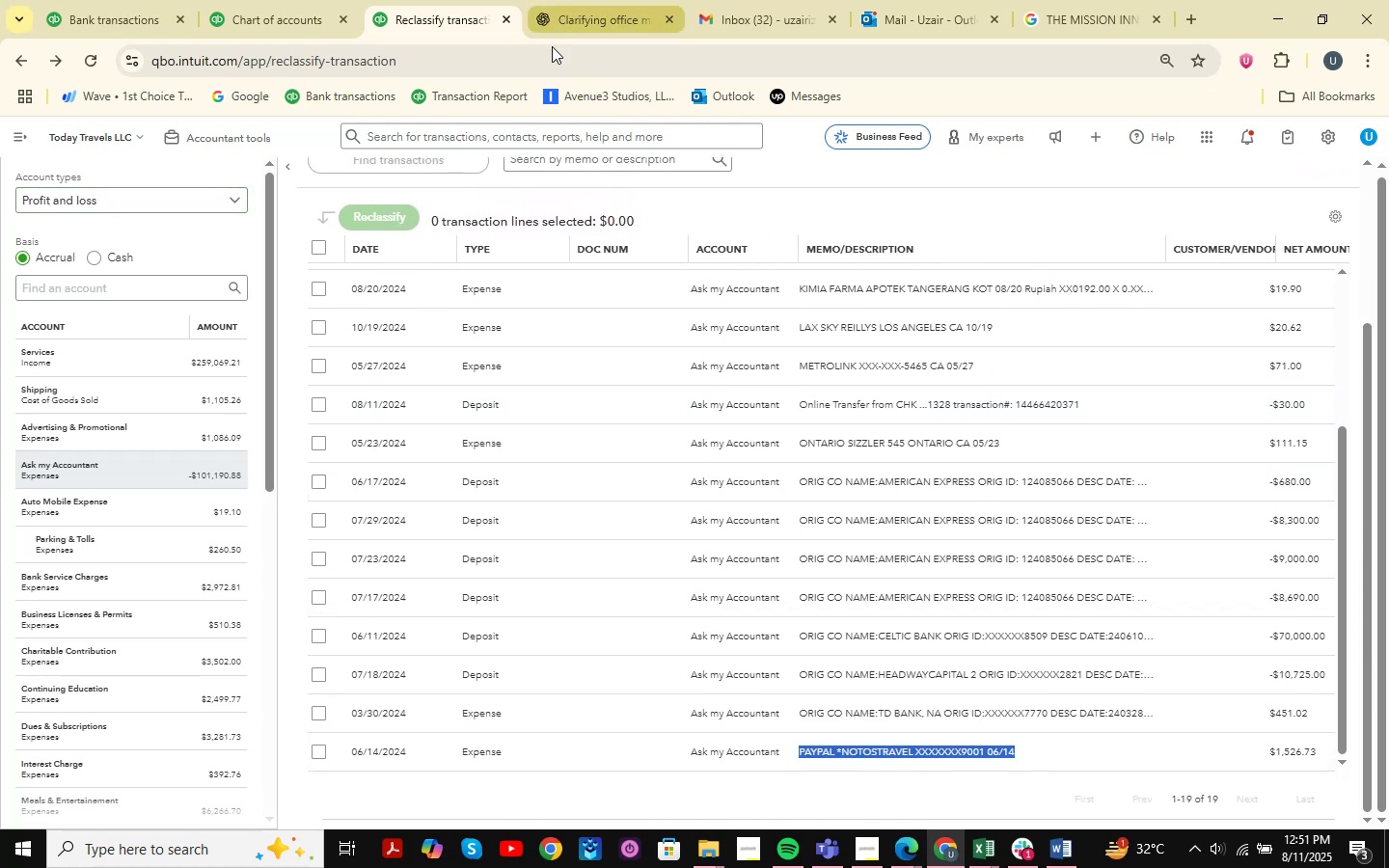 
left_click([589, 0])
 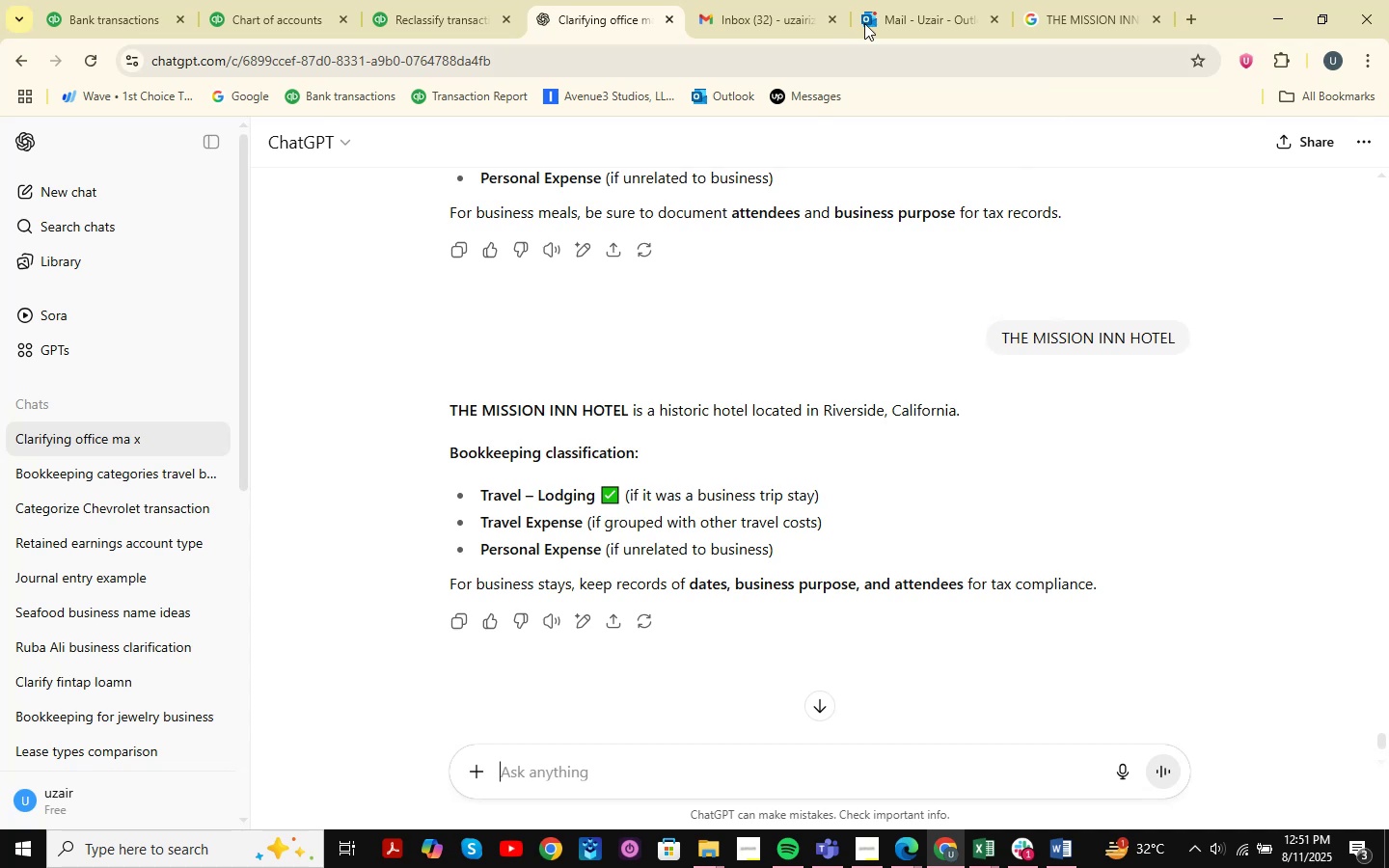 
left_click([892, 2])
 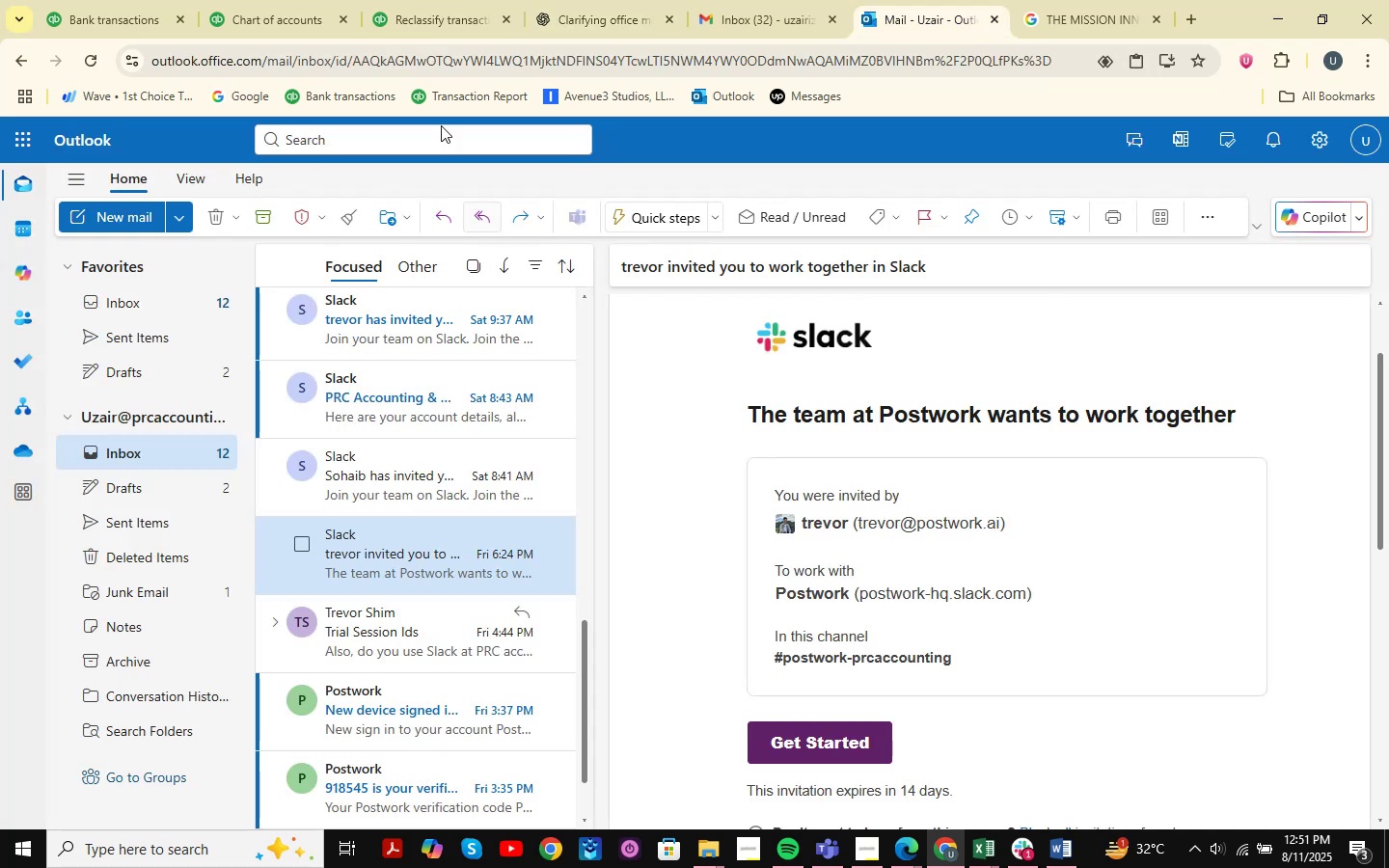 
left_click([407, 0])
 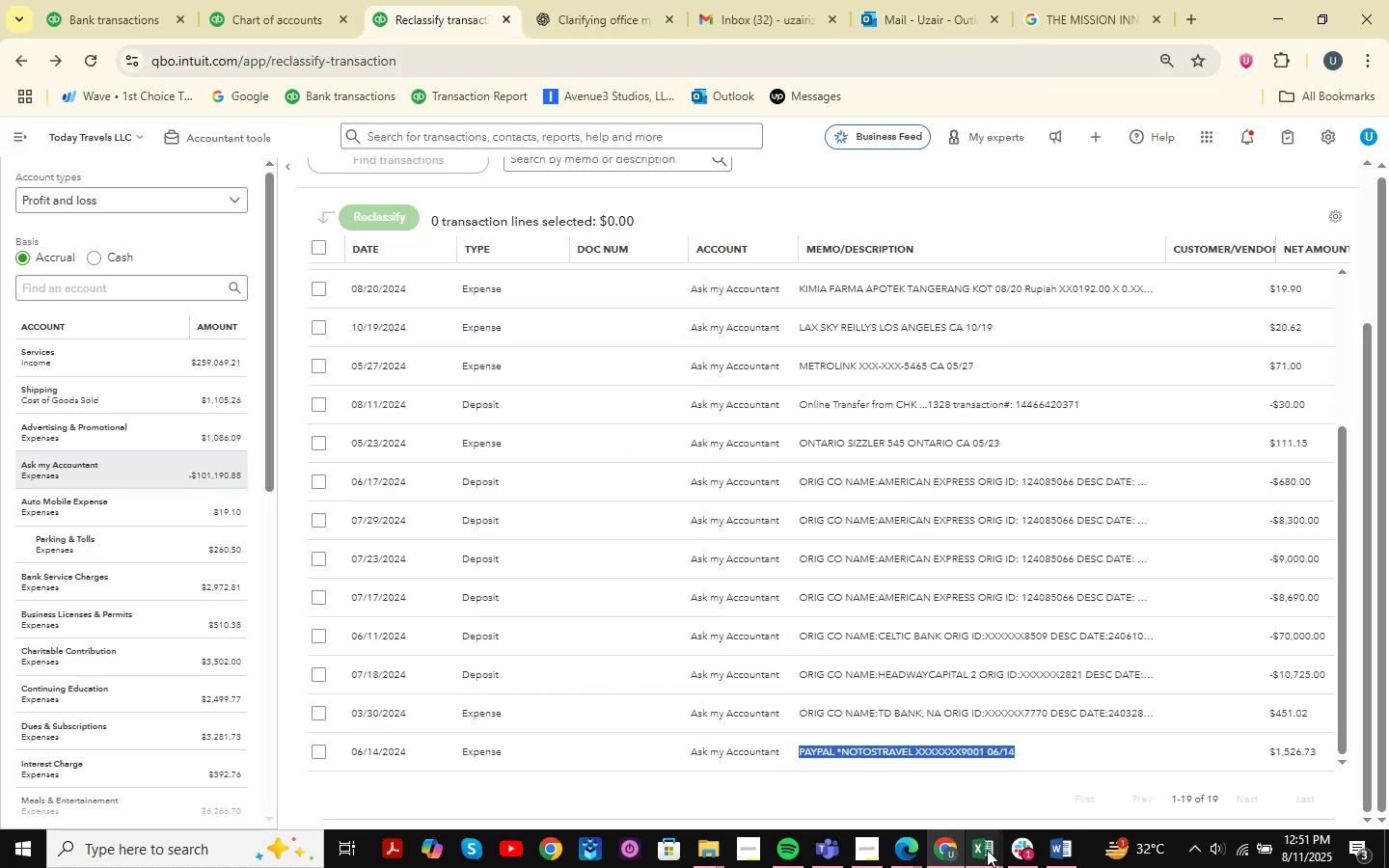 
double_click([1056, 742])
 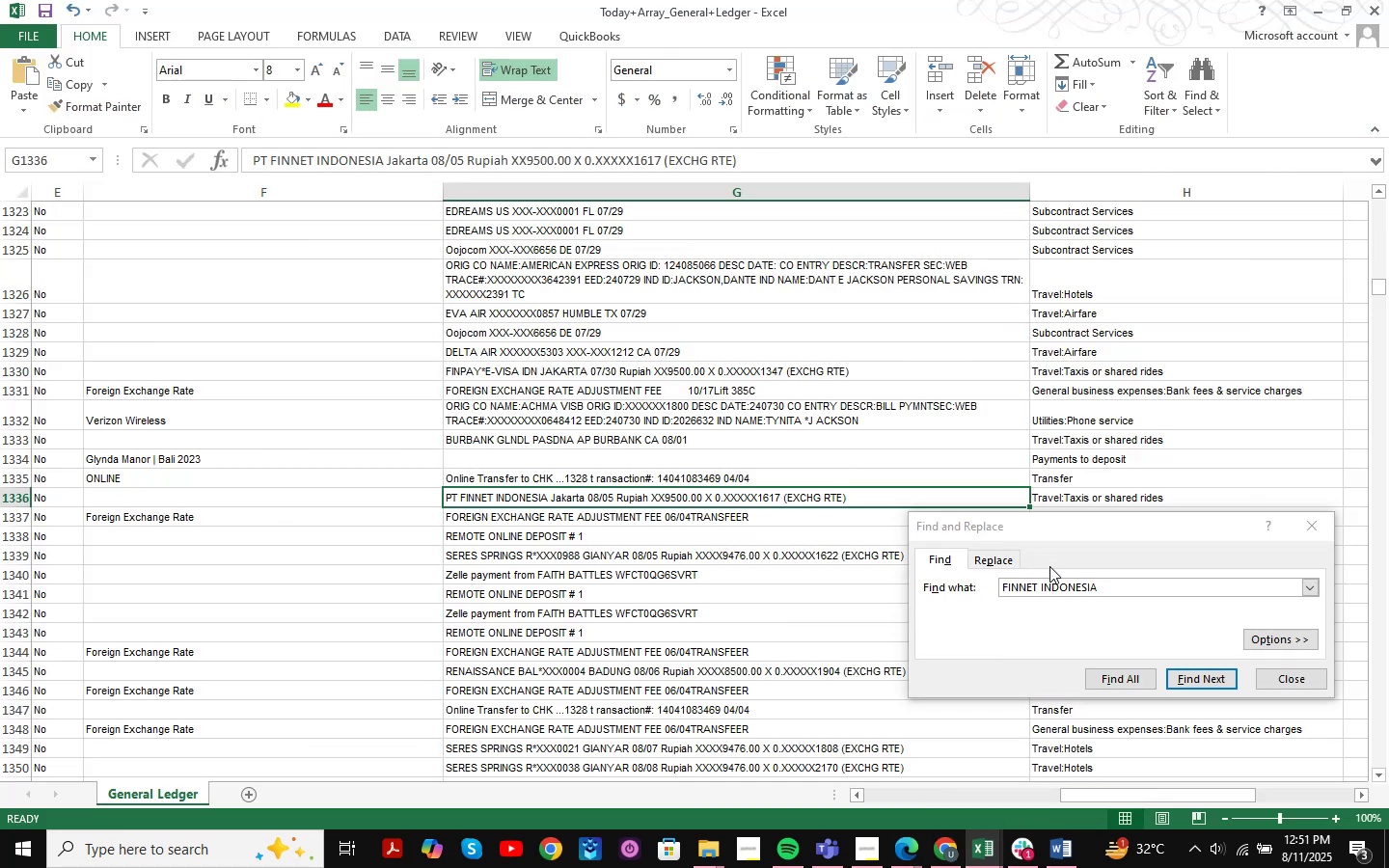 
left_click_drag(start_coordinate=[1114, 591], to_coordinate=[995, 594])
 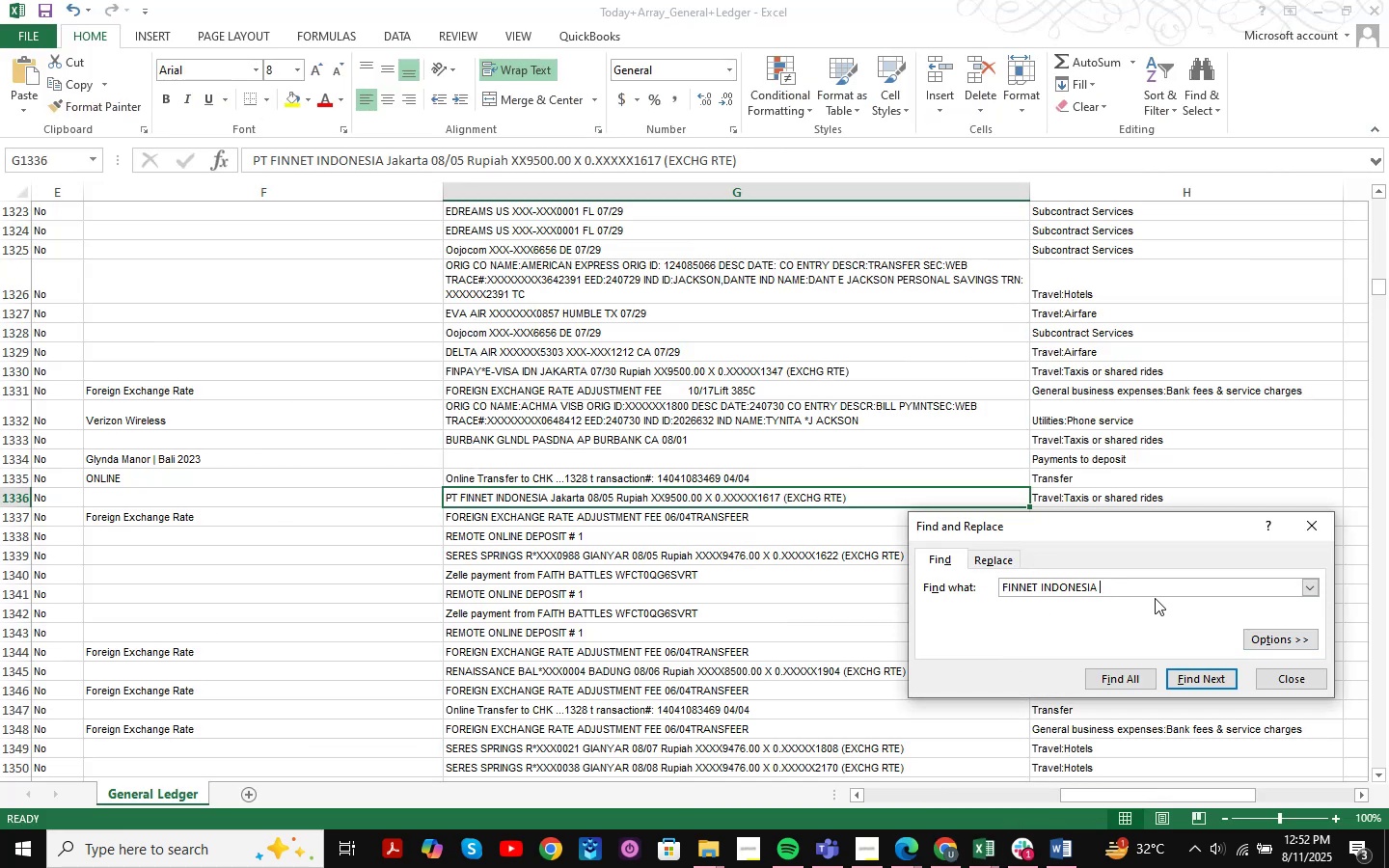 
left_click_drag(start_coordinate=[1146, 588], to_coordinate=[969, 589])
 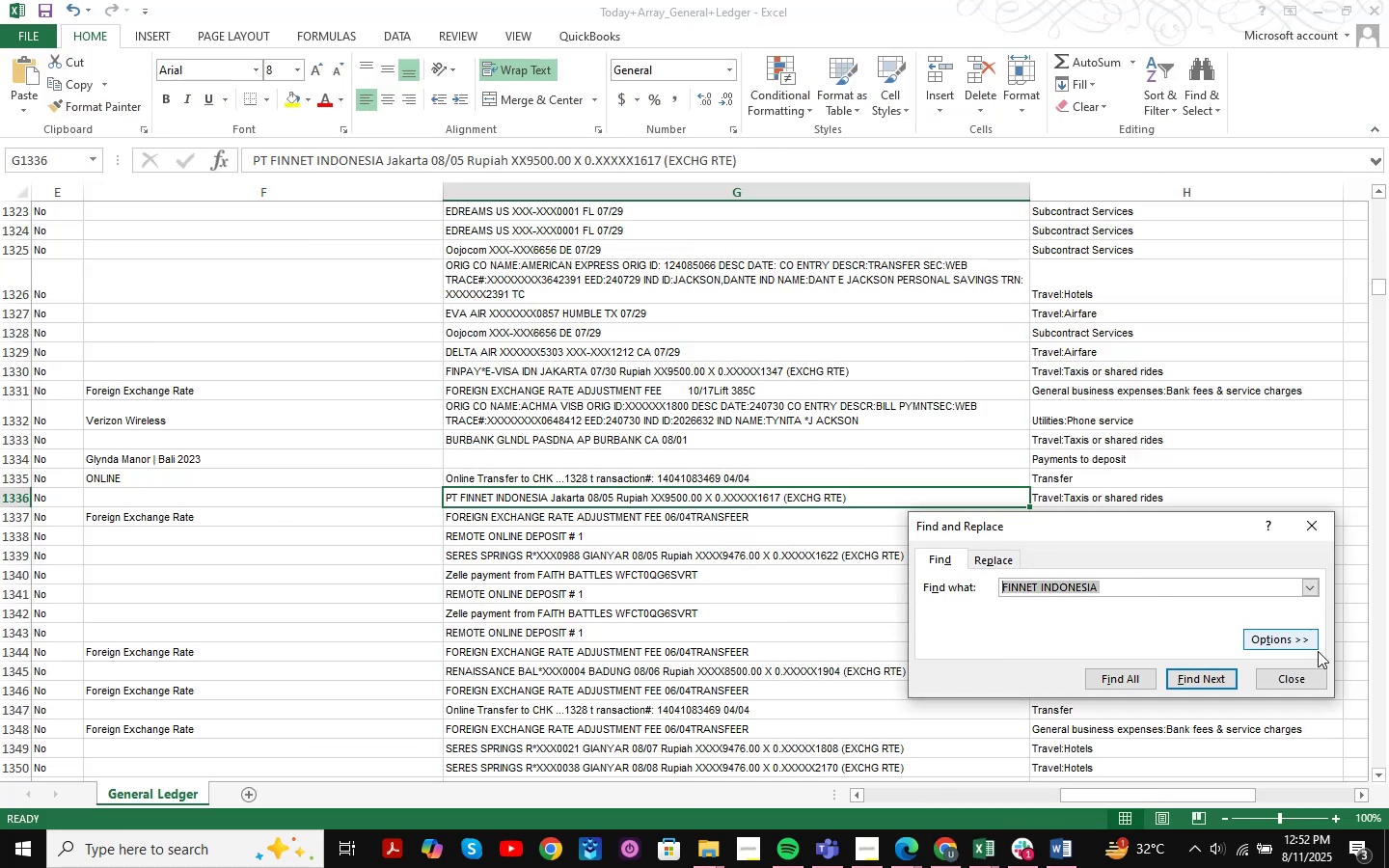 
key(Control+ControlLeft)
 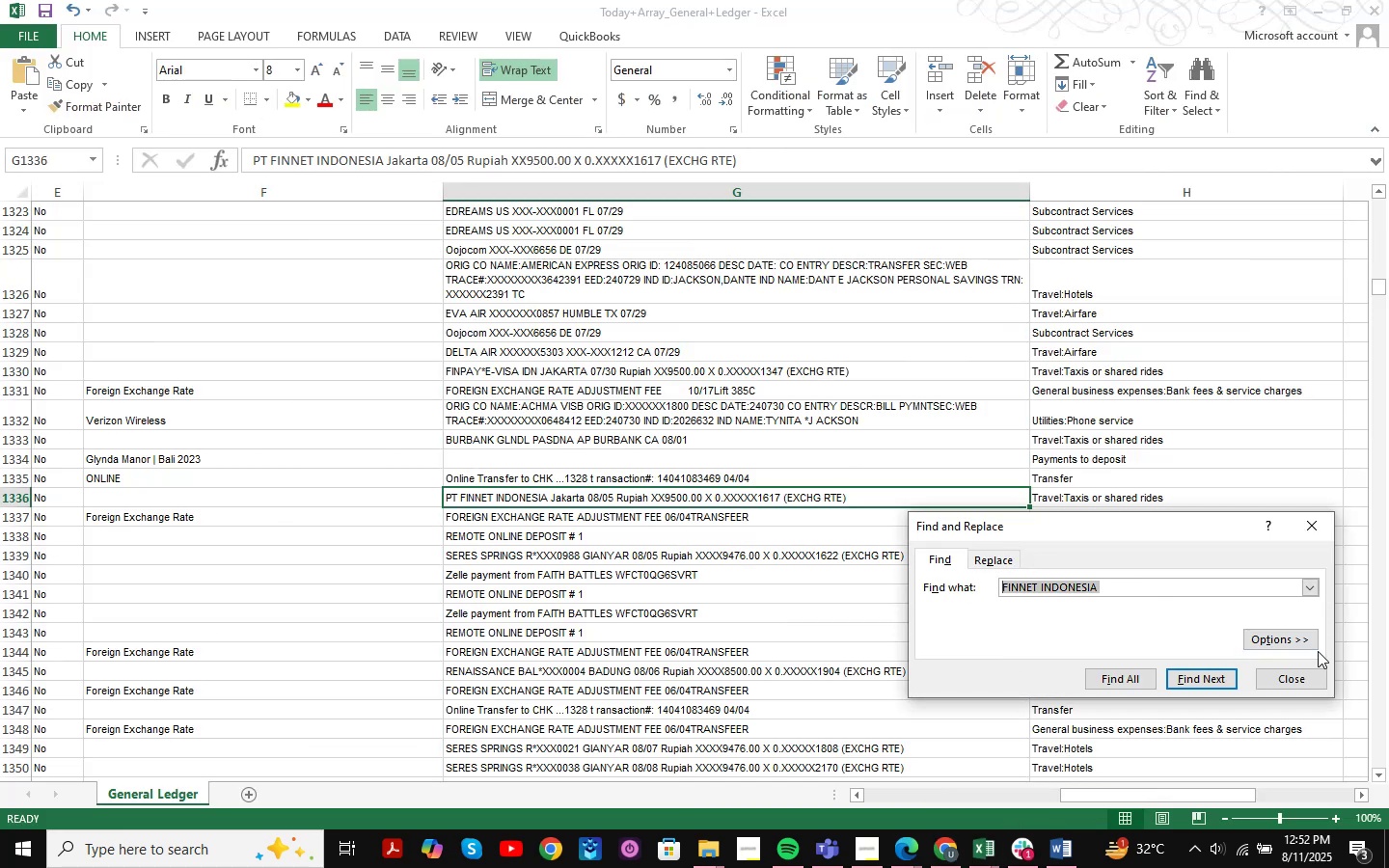 
key(Control+V)
 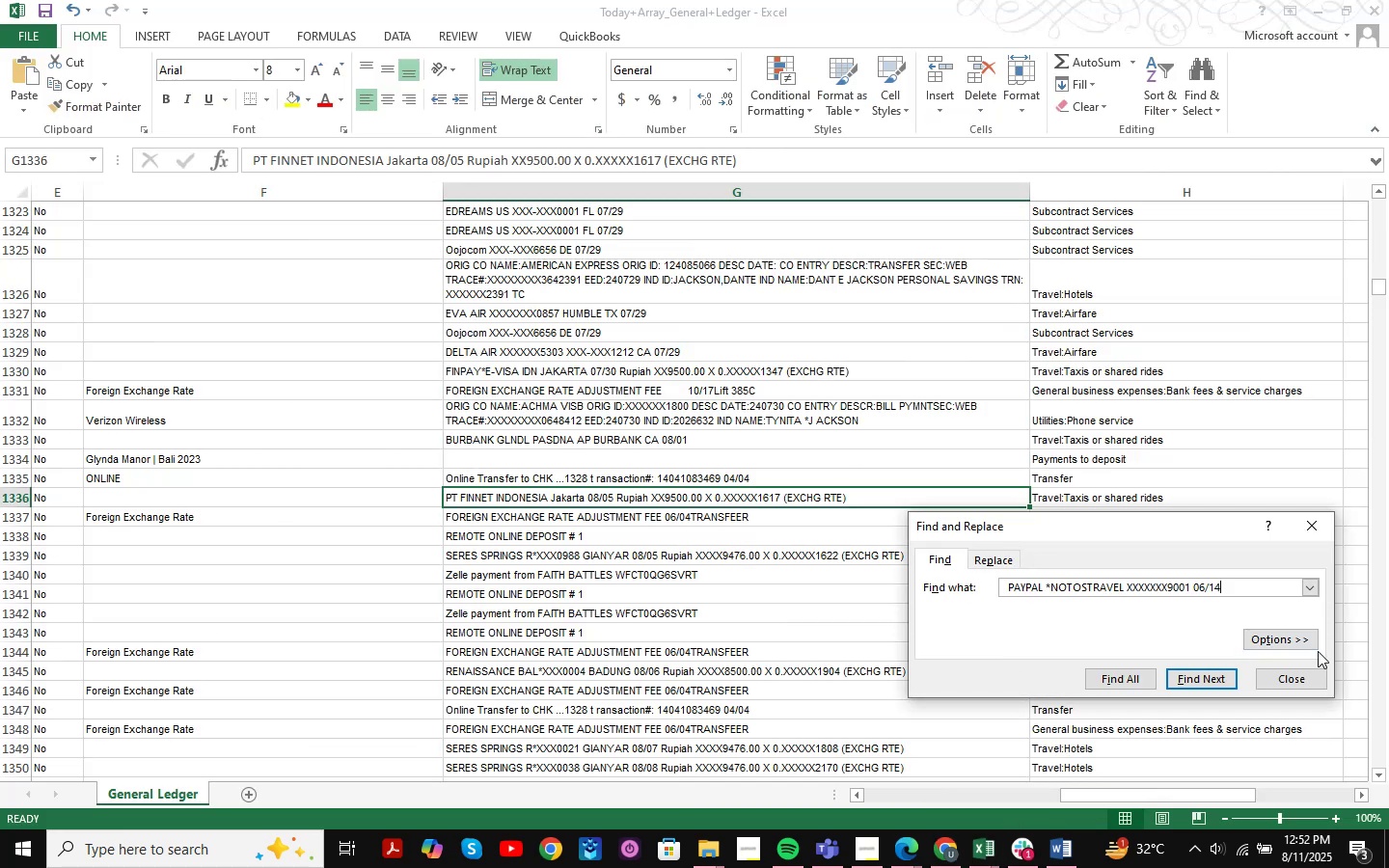 
key(NumpadEnter)
 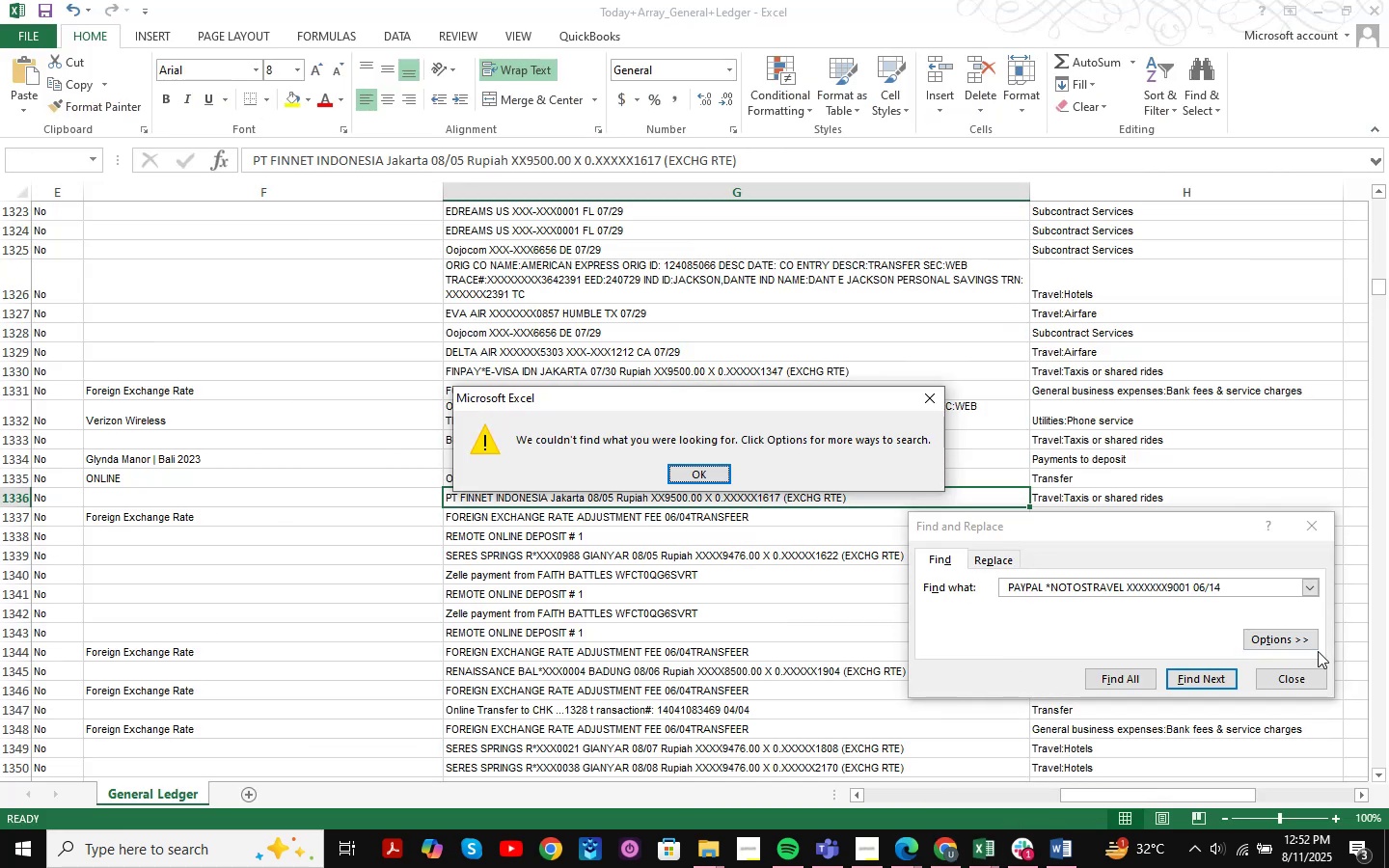 
key(NumpadEnter)
 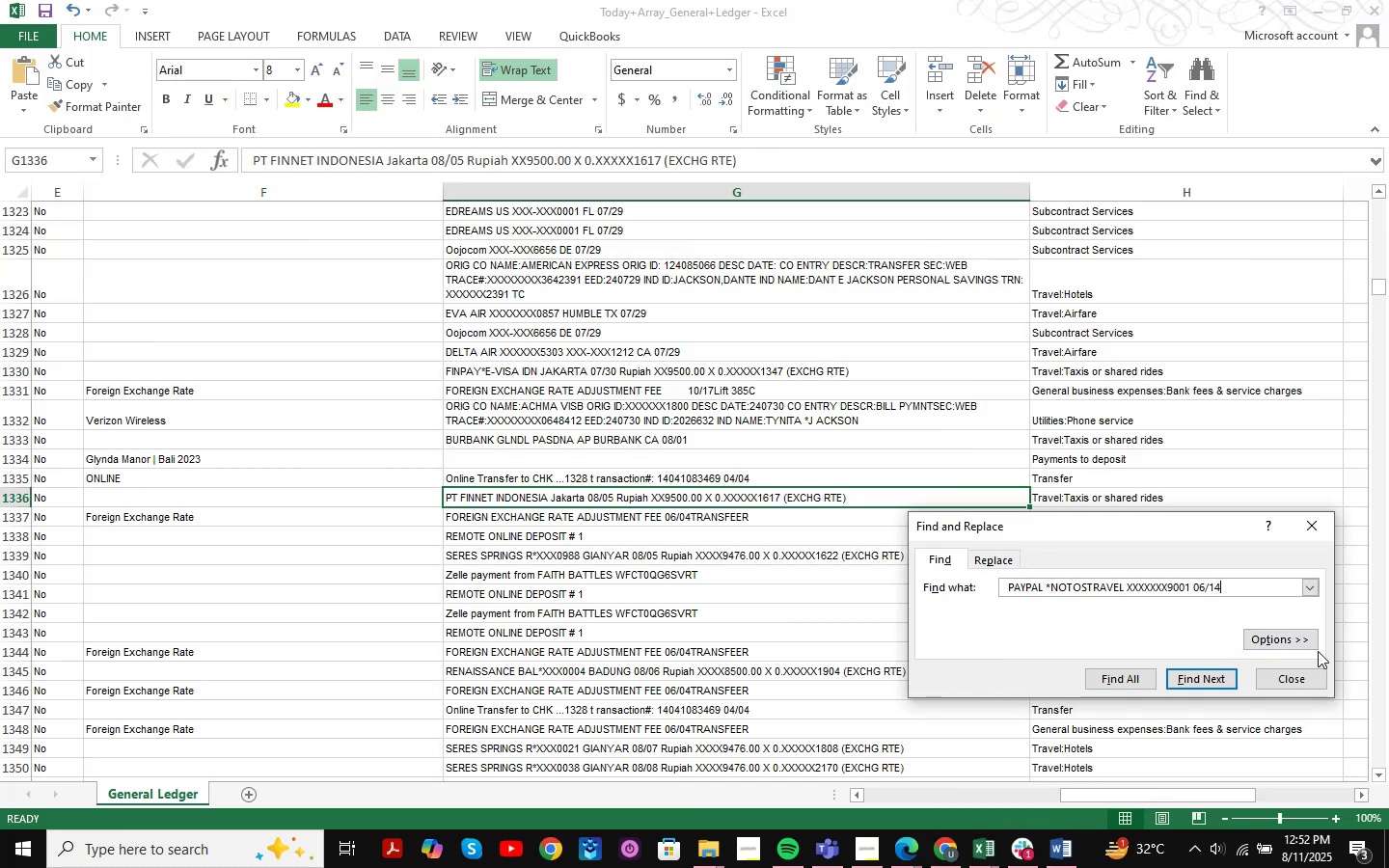 
hold_key(key=ArrowLeft, duration=1.47)
 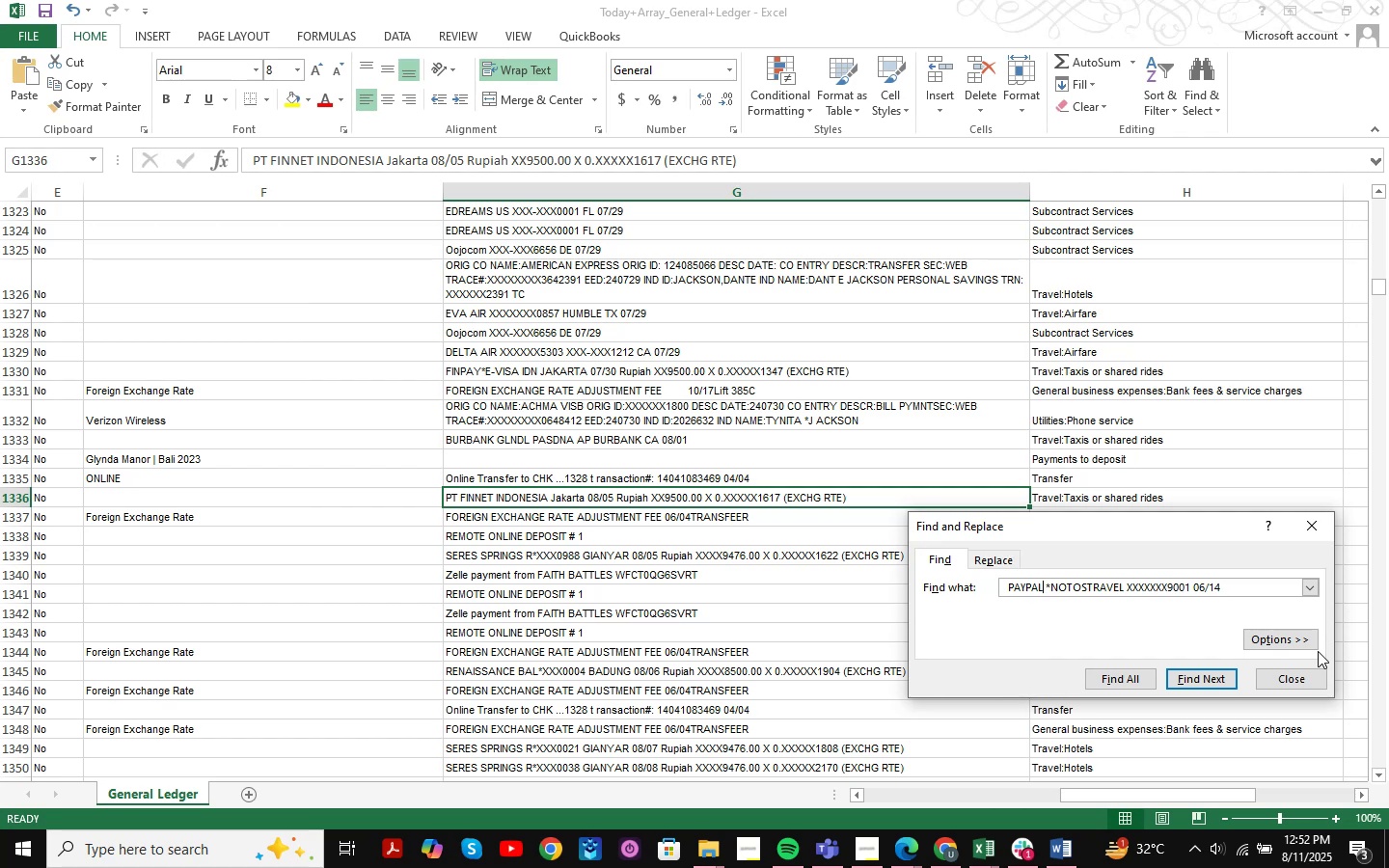 
key(ArrowLeft)
 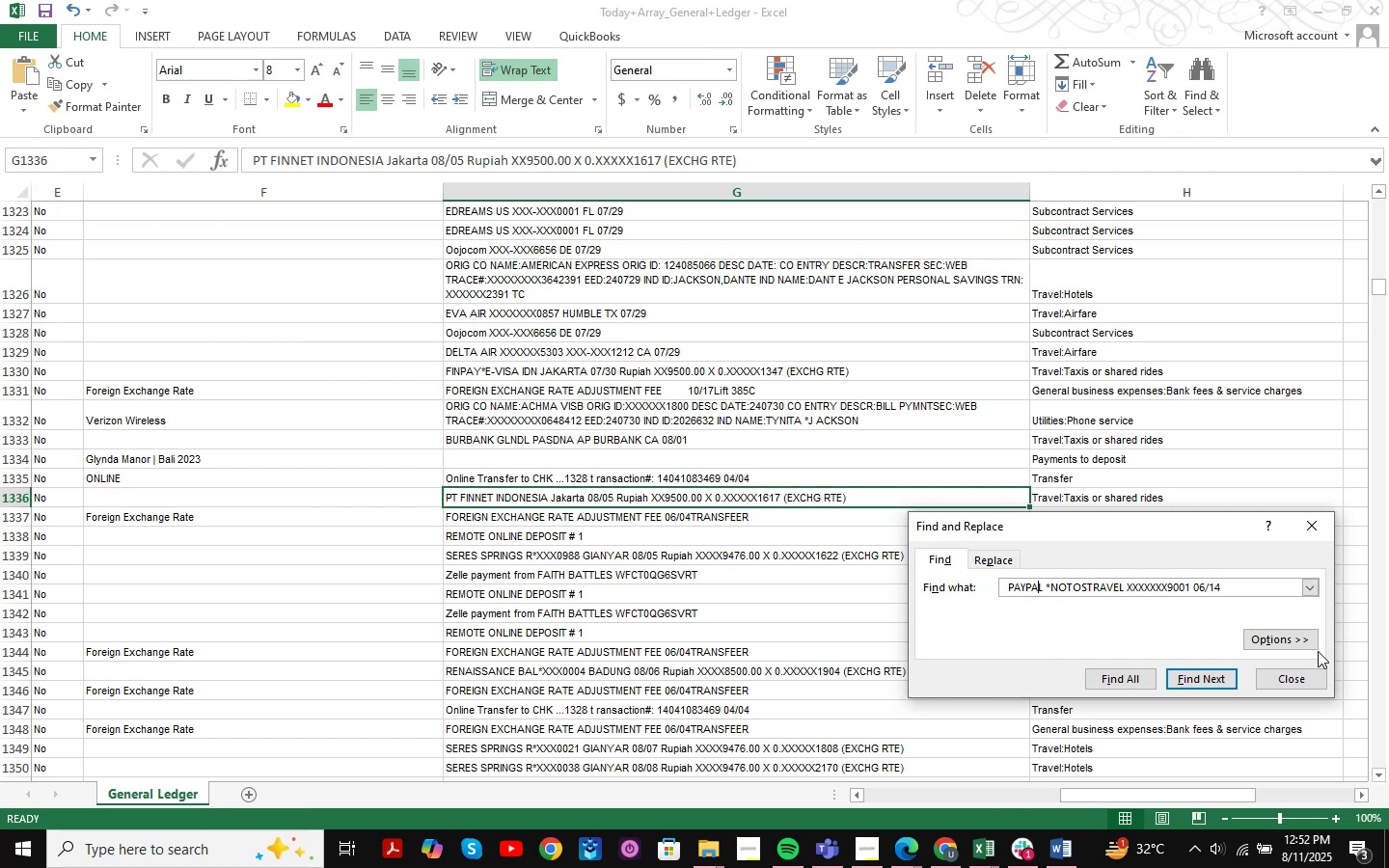 
key(ArrowLeft)
 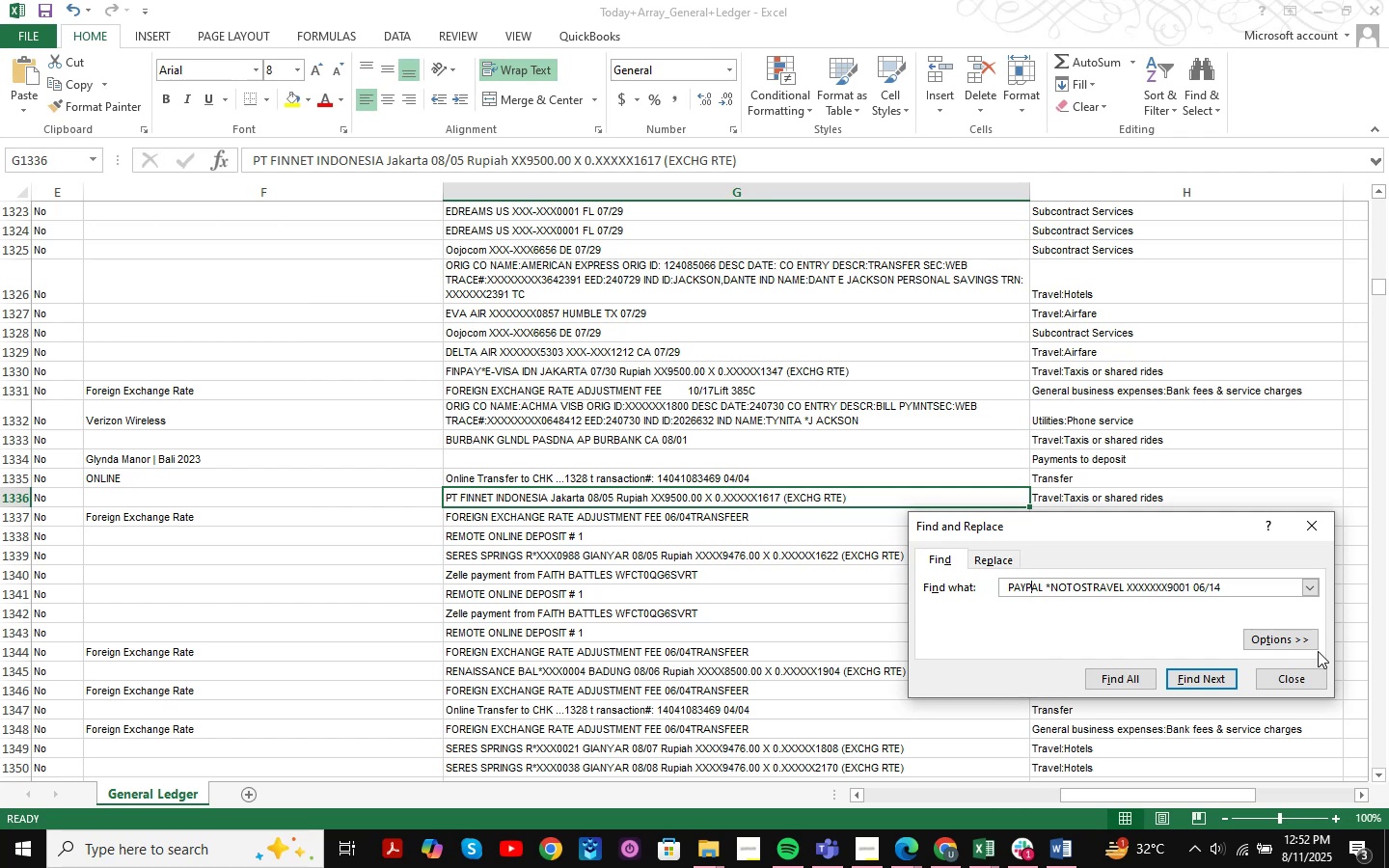 
key(ArrowLeft)
 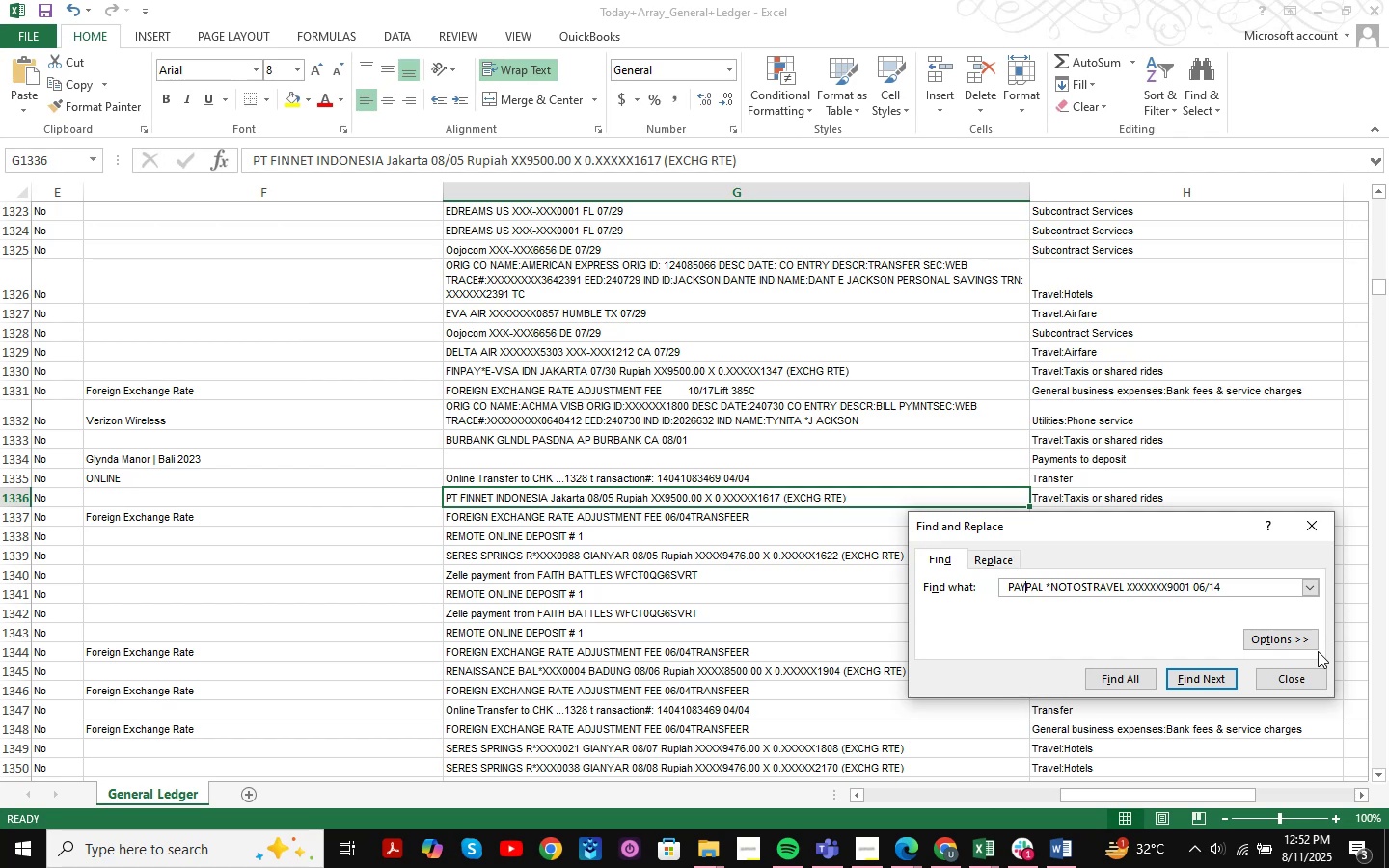 
key(ArrowLeft)
 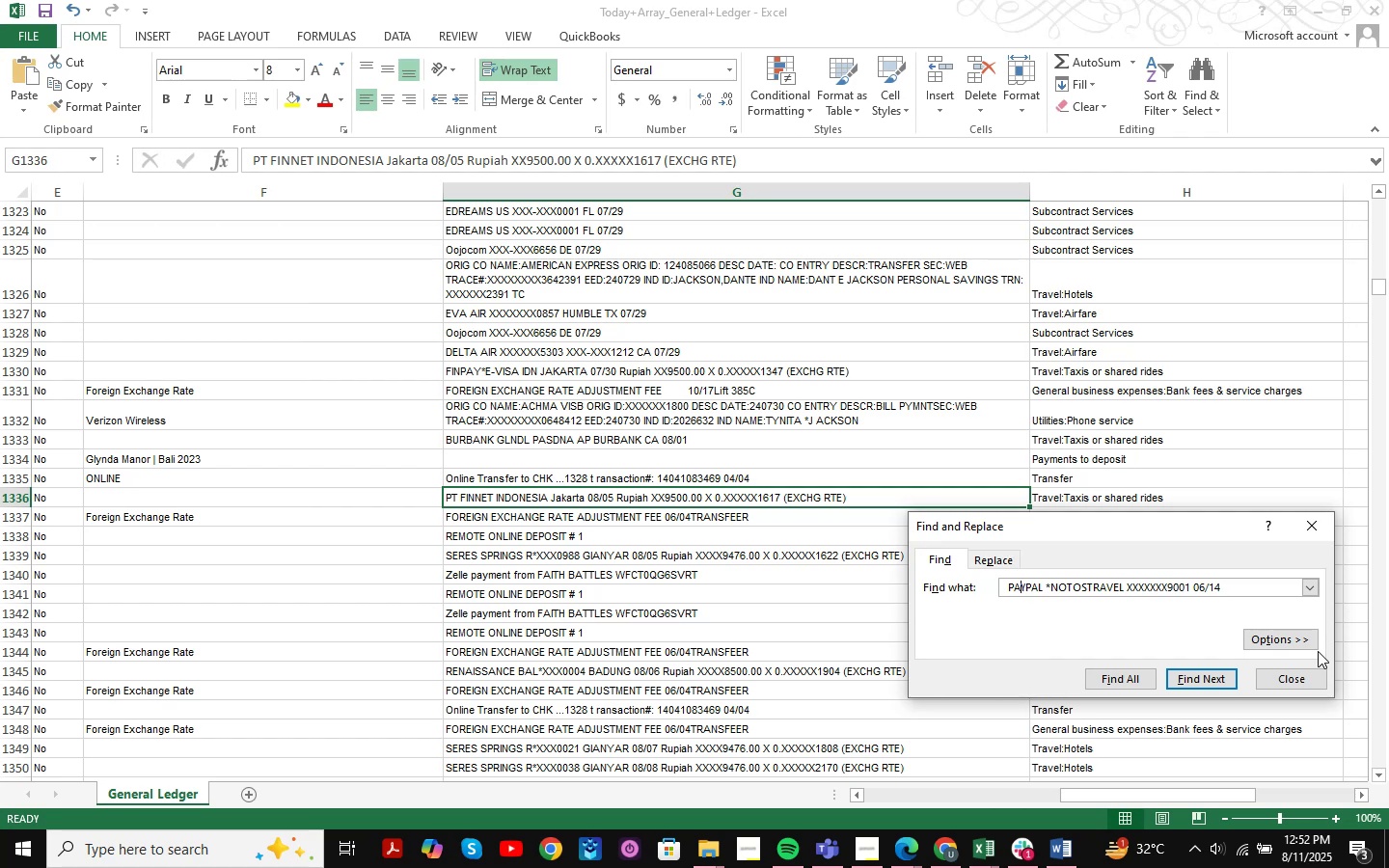 
key(ArrowLeft)
 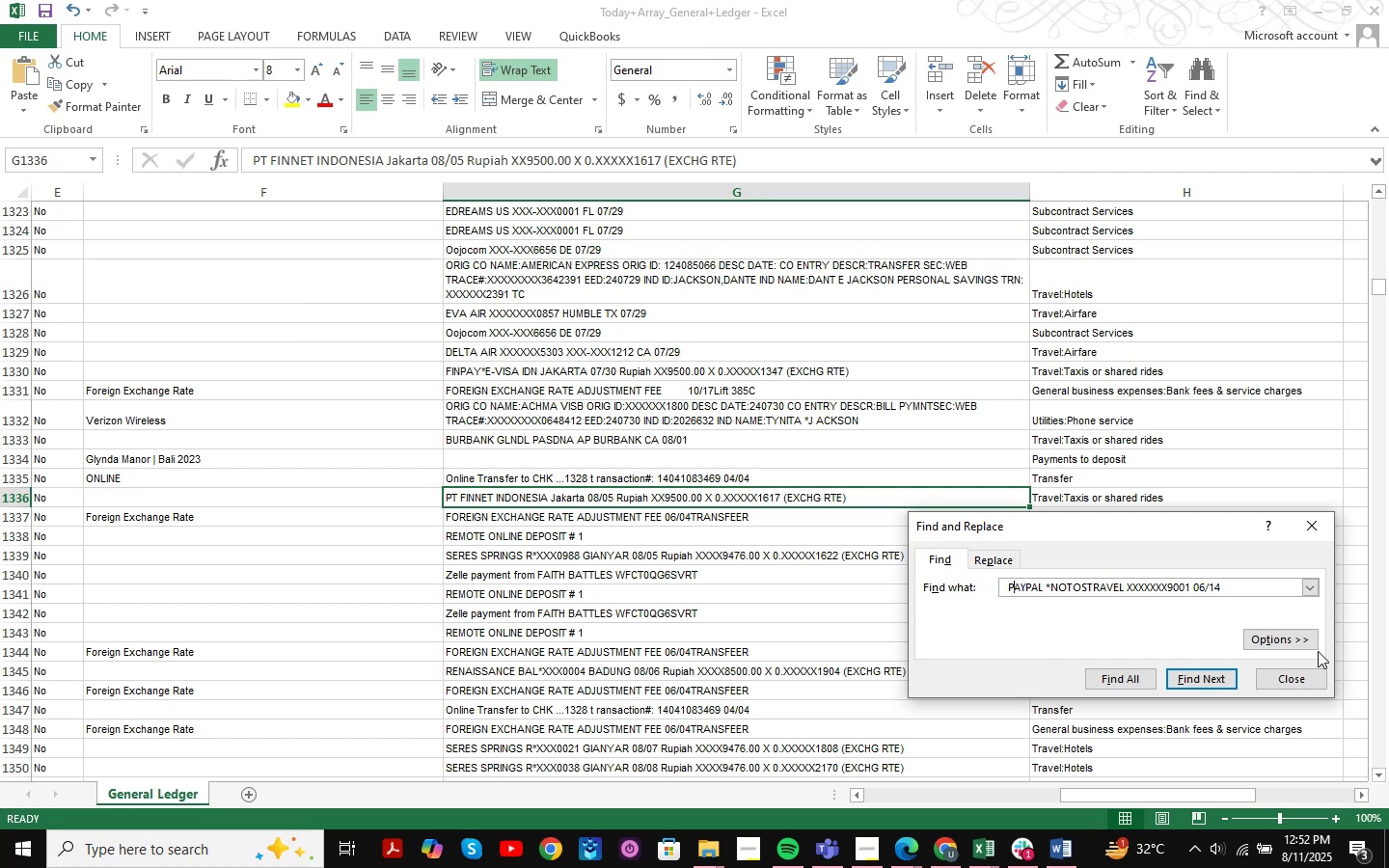 
key(ArrowLeft)
 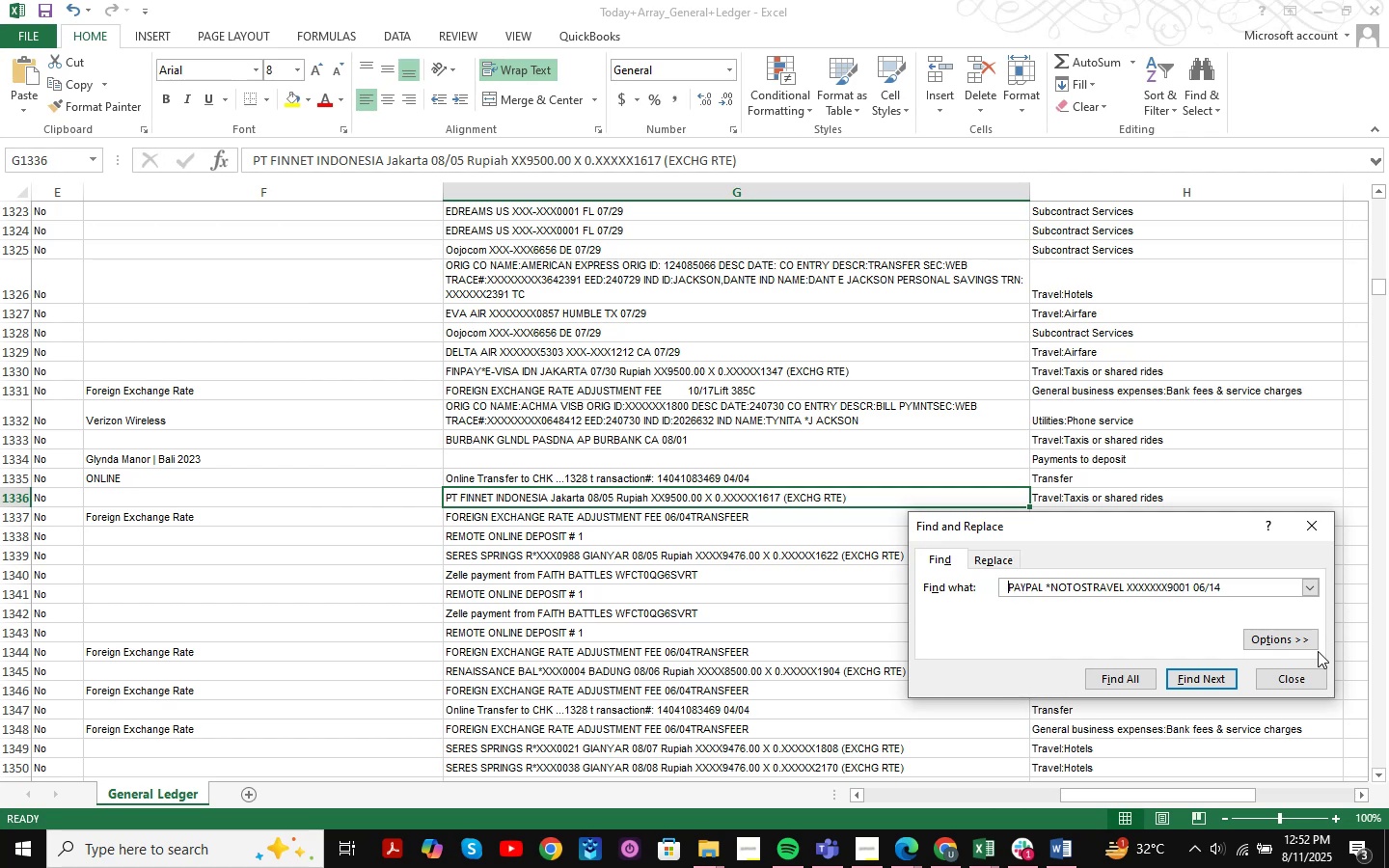 
key(ArrowLeft)
 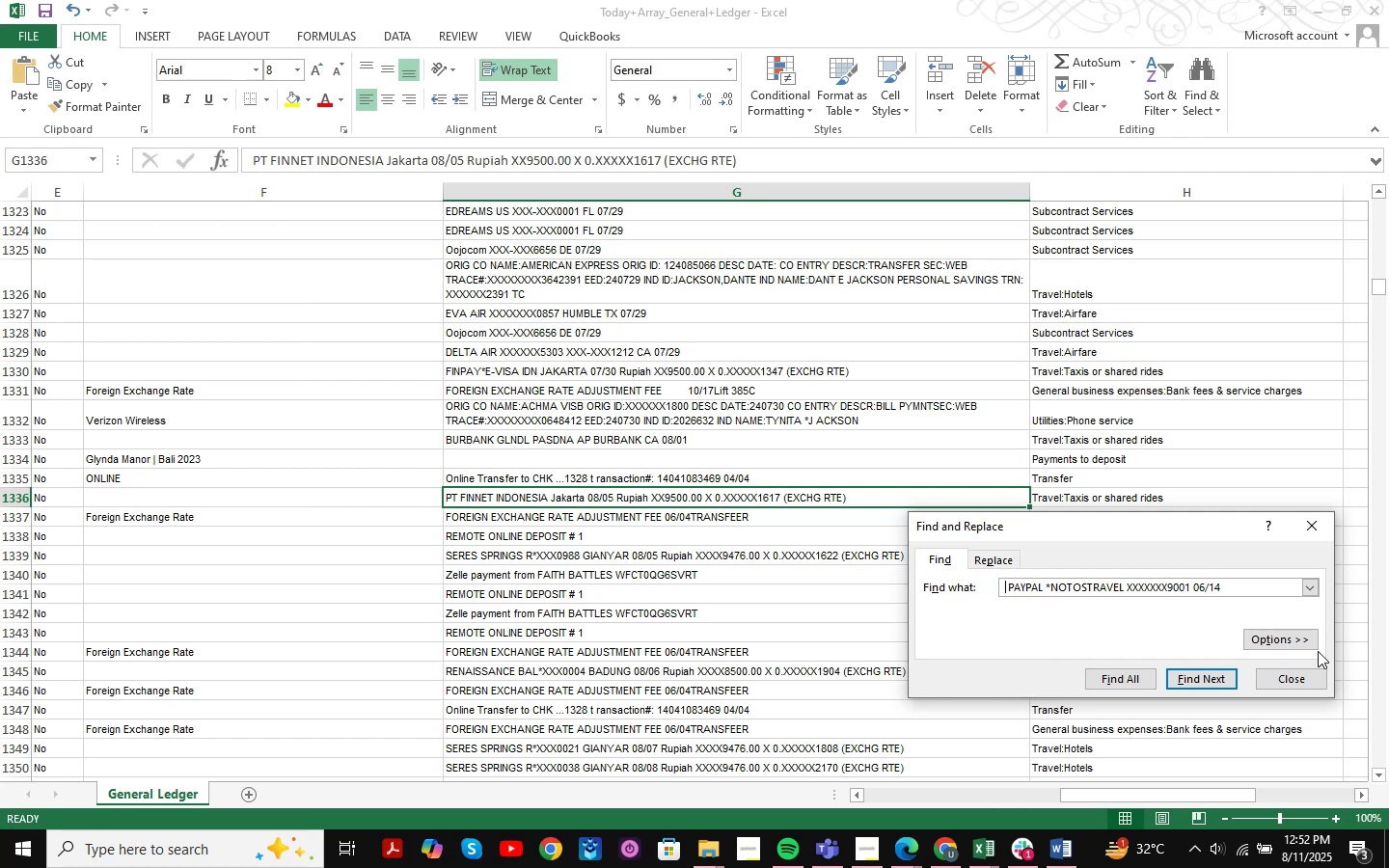 
key(ArrowRight)
 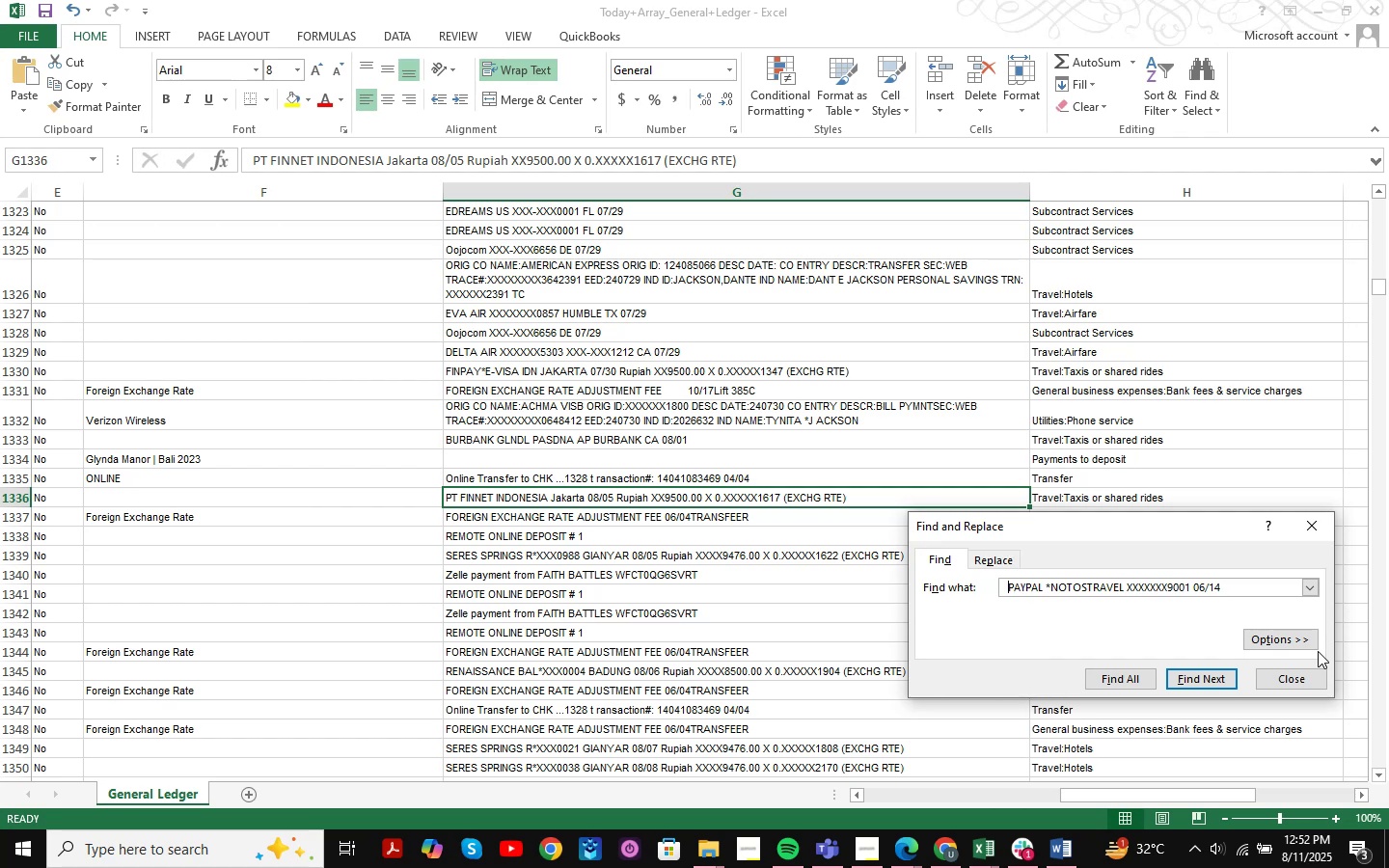 
key(Backspace)
 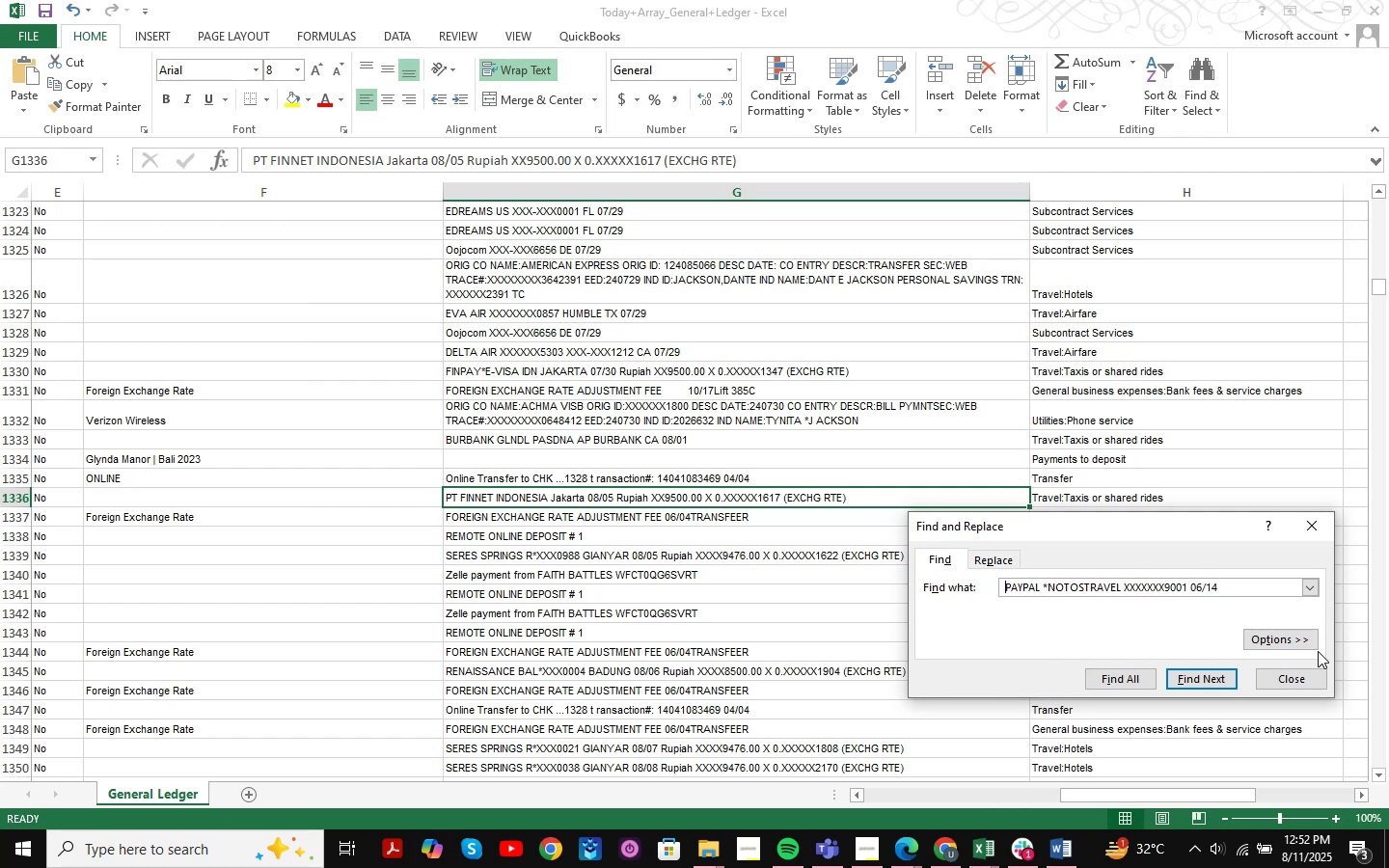 
key(Backspace)
 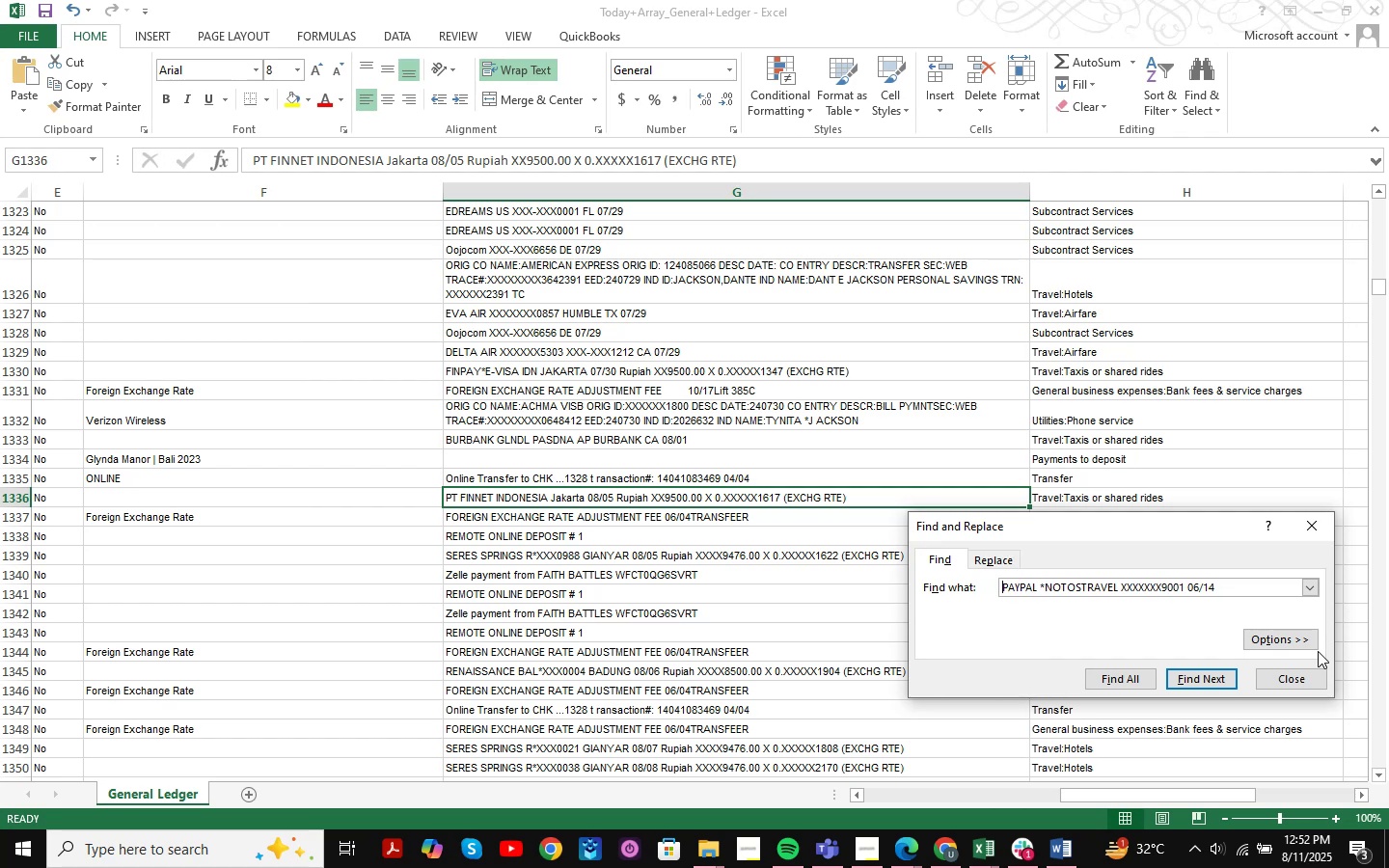 
key(Backspace)
 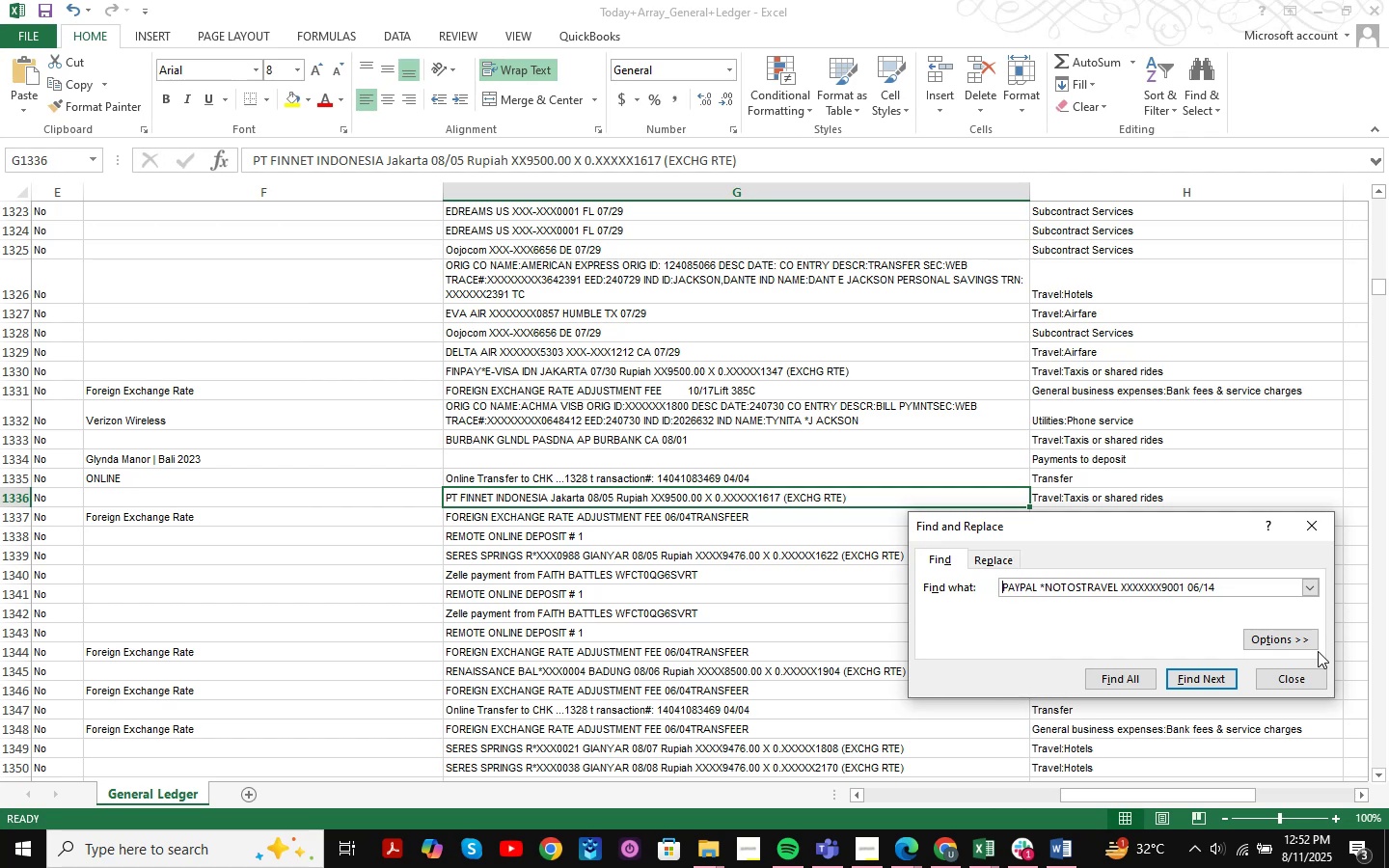 
key(NumpadEnter)
 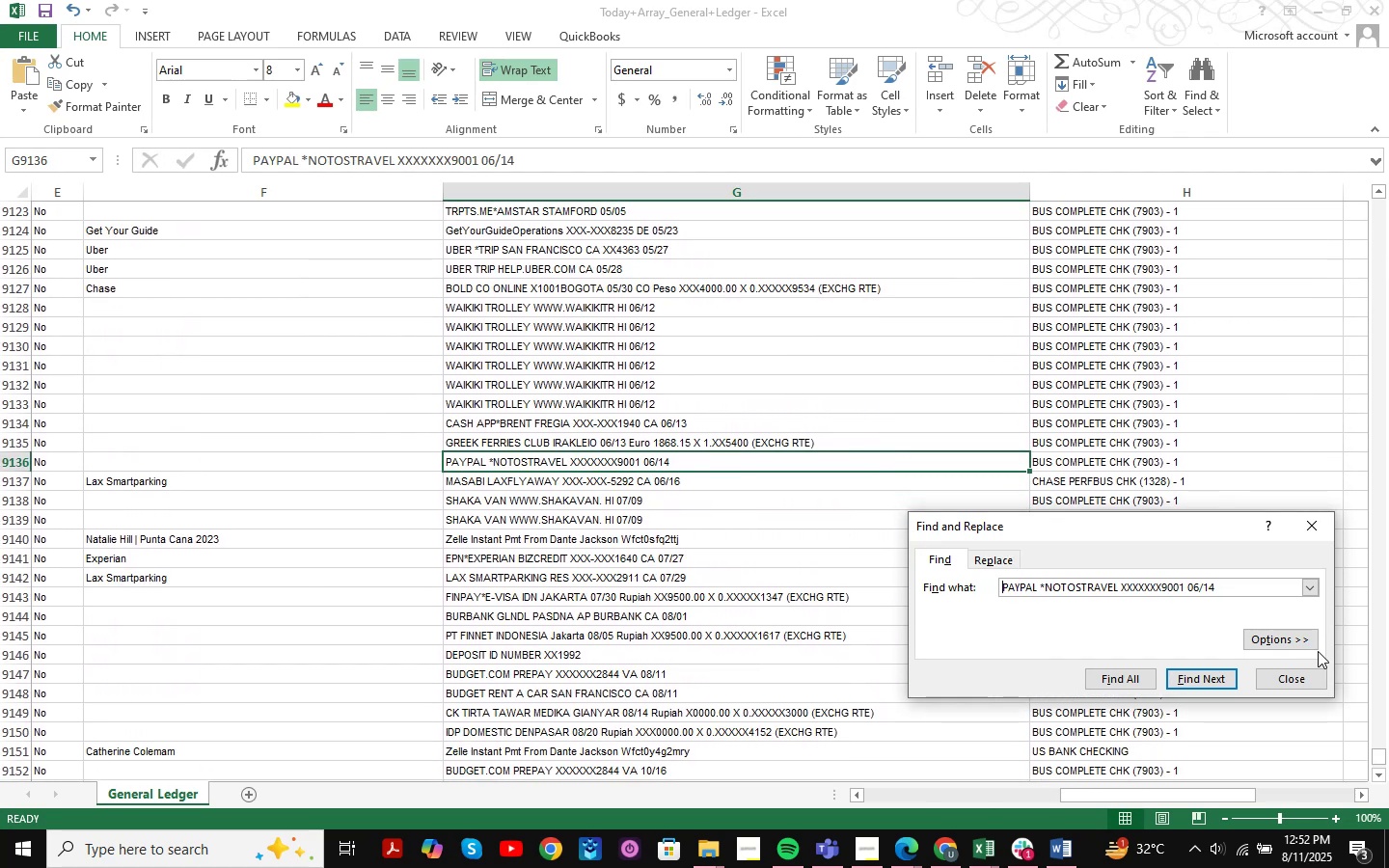 
key(NumpadEnter)
 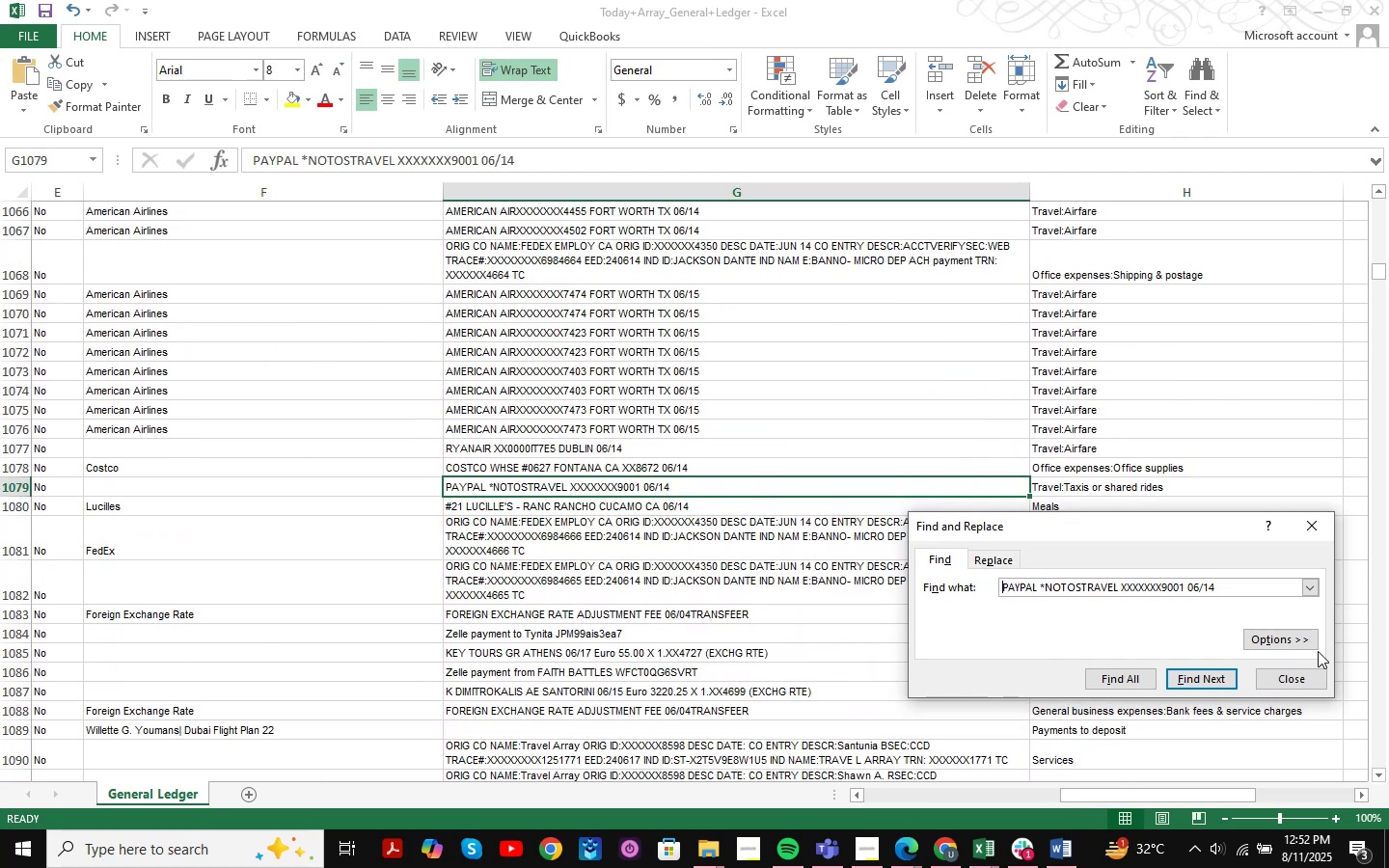 
wait(6.37)
 